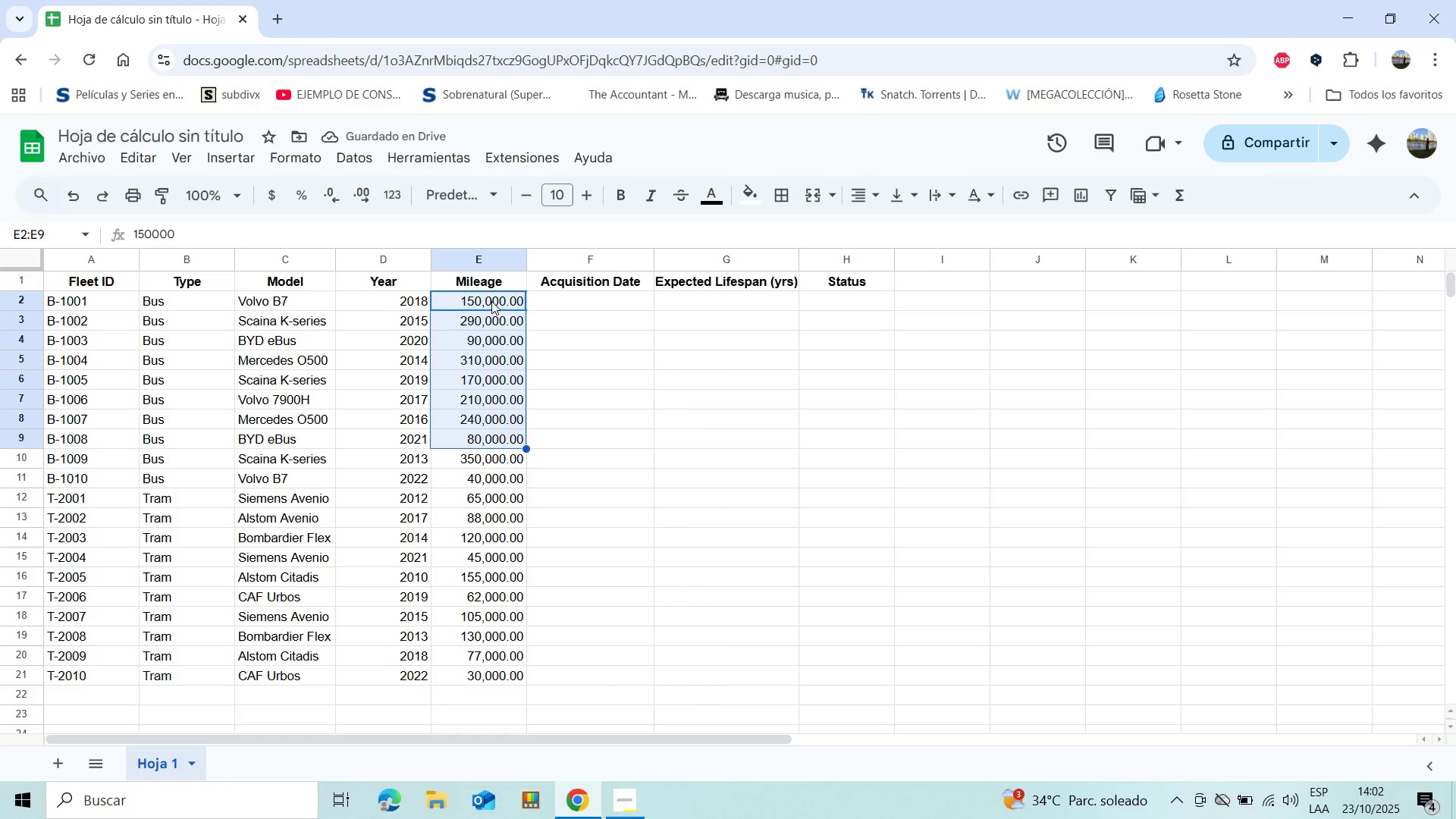 
key(Shift+ArrowDown)
 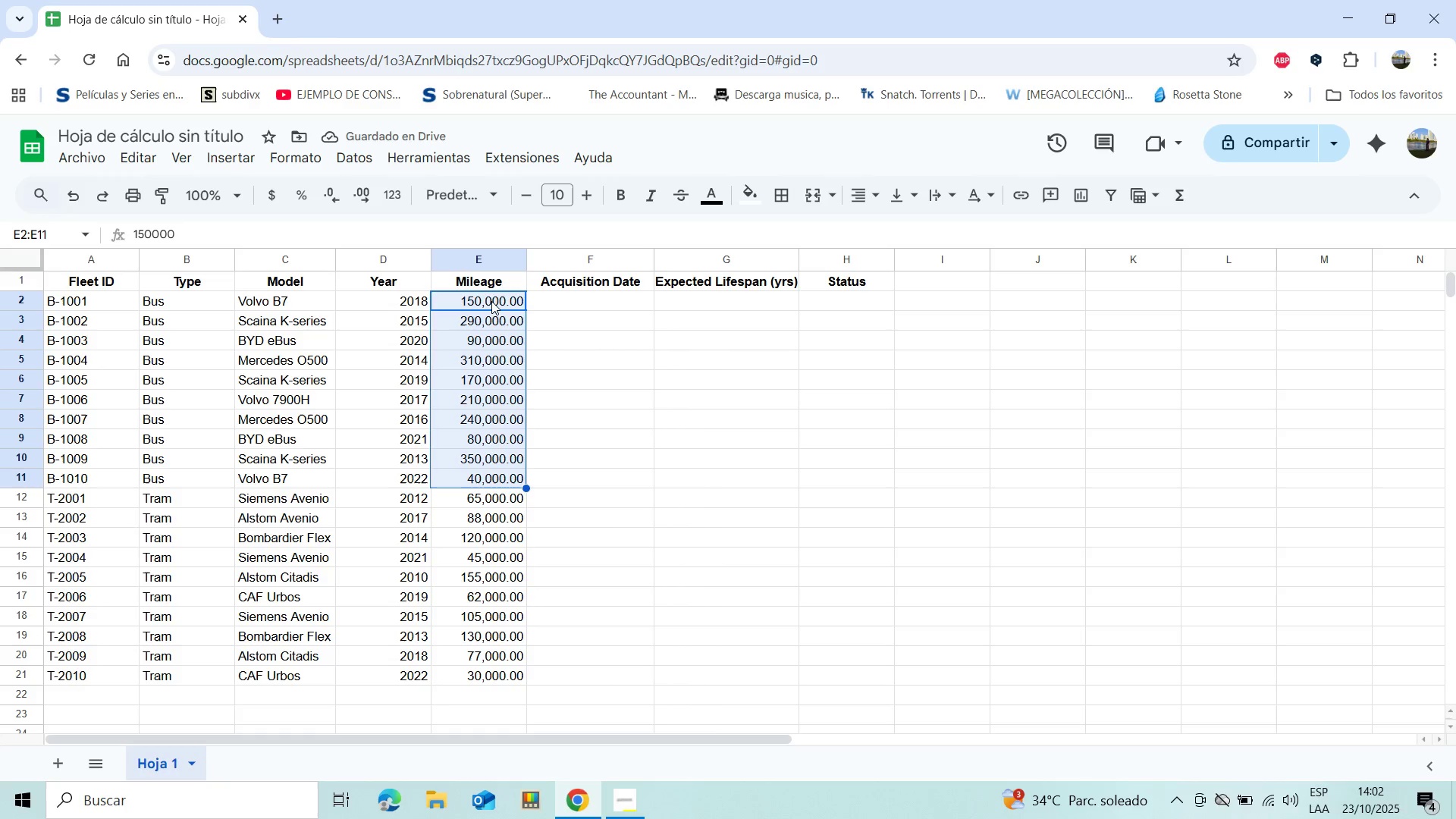 
key(Shift+ArrowDown)
 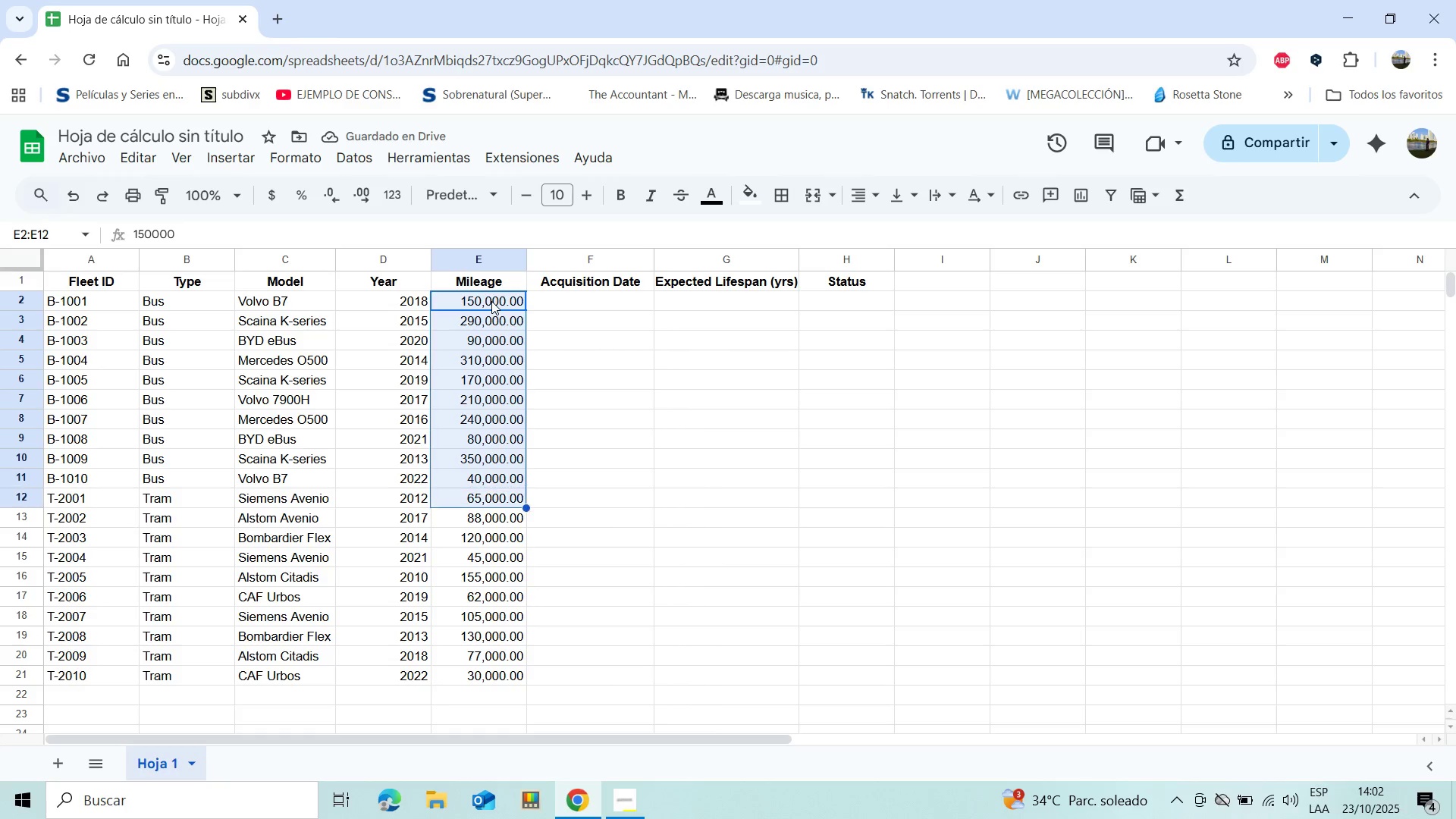 
key(Shift+ArrowDown)
 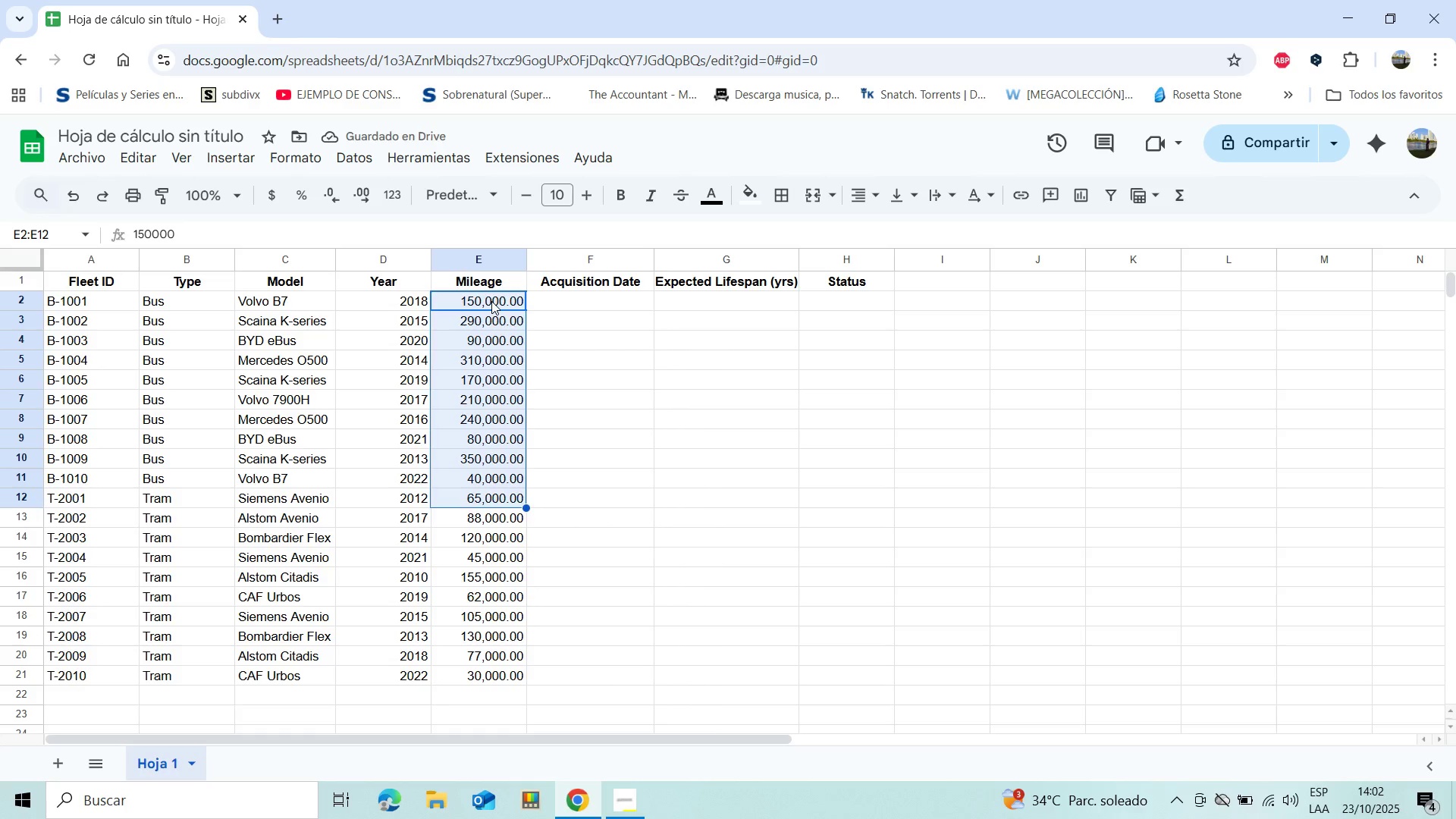 
key(Shift+ArrowDown)
 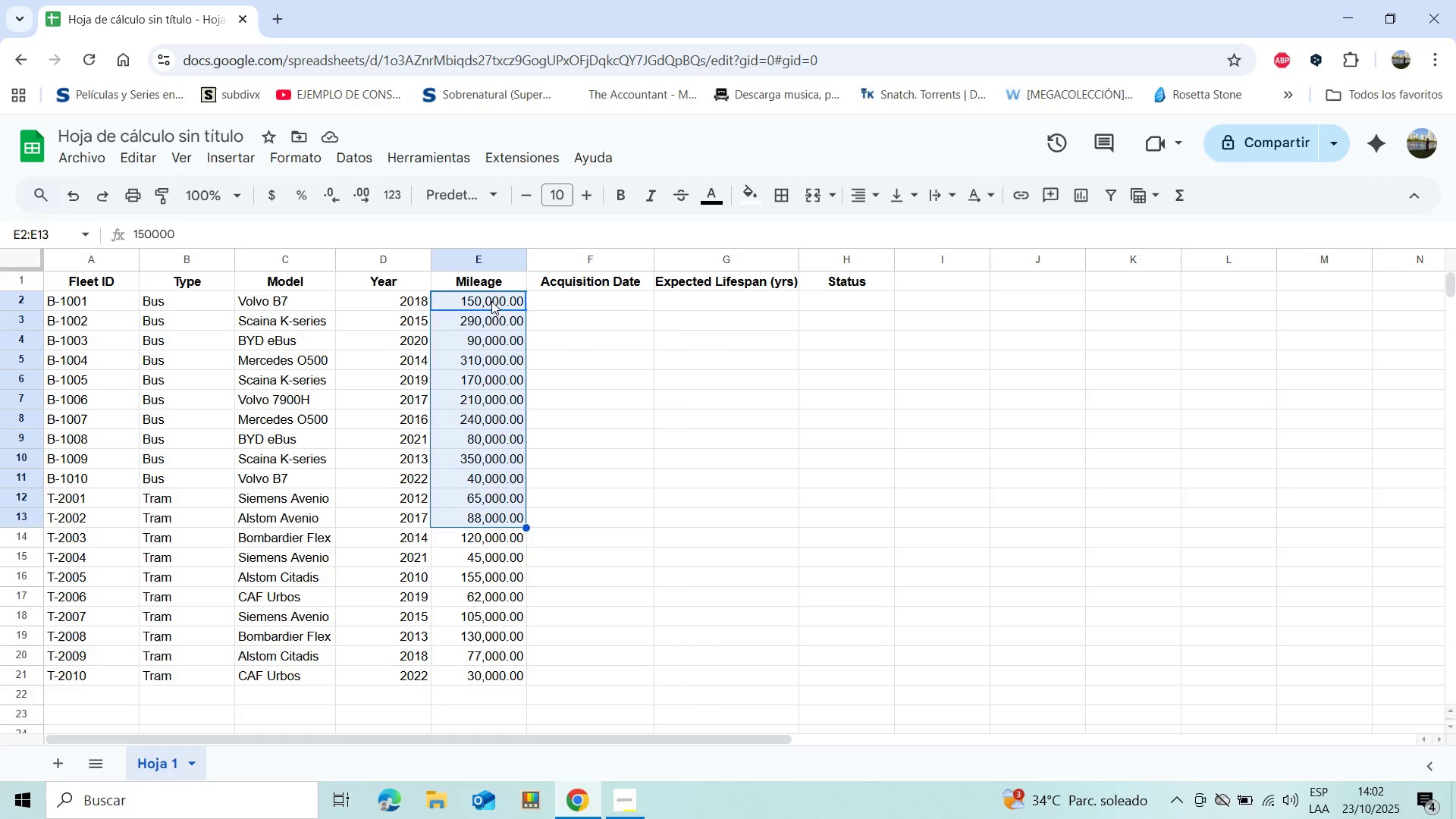 
key(Shift+ArrowDown)
 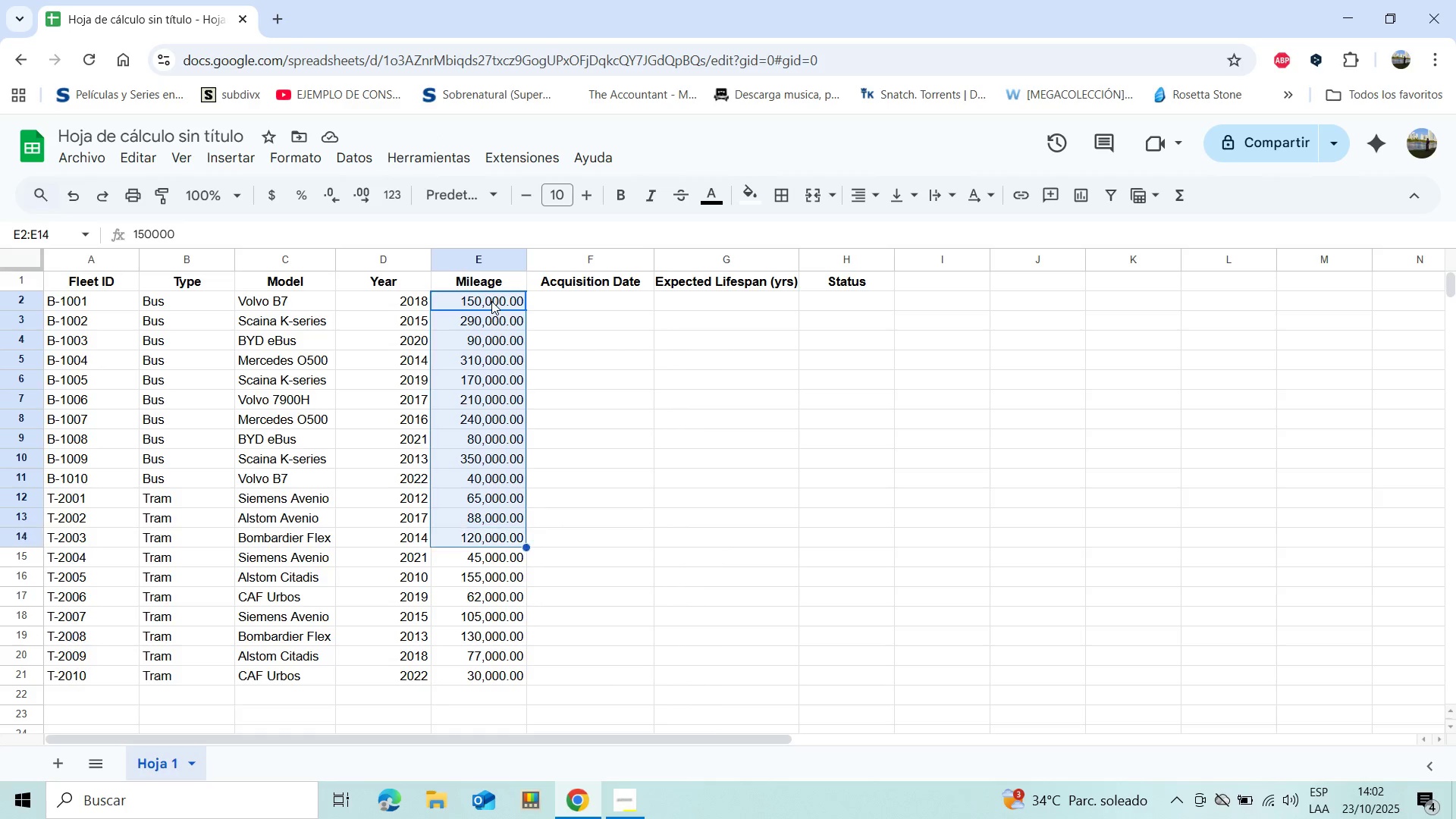 
key(Shift+ArrowDown)
 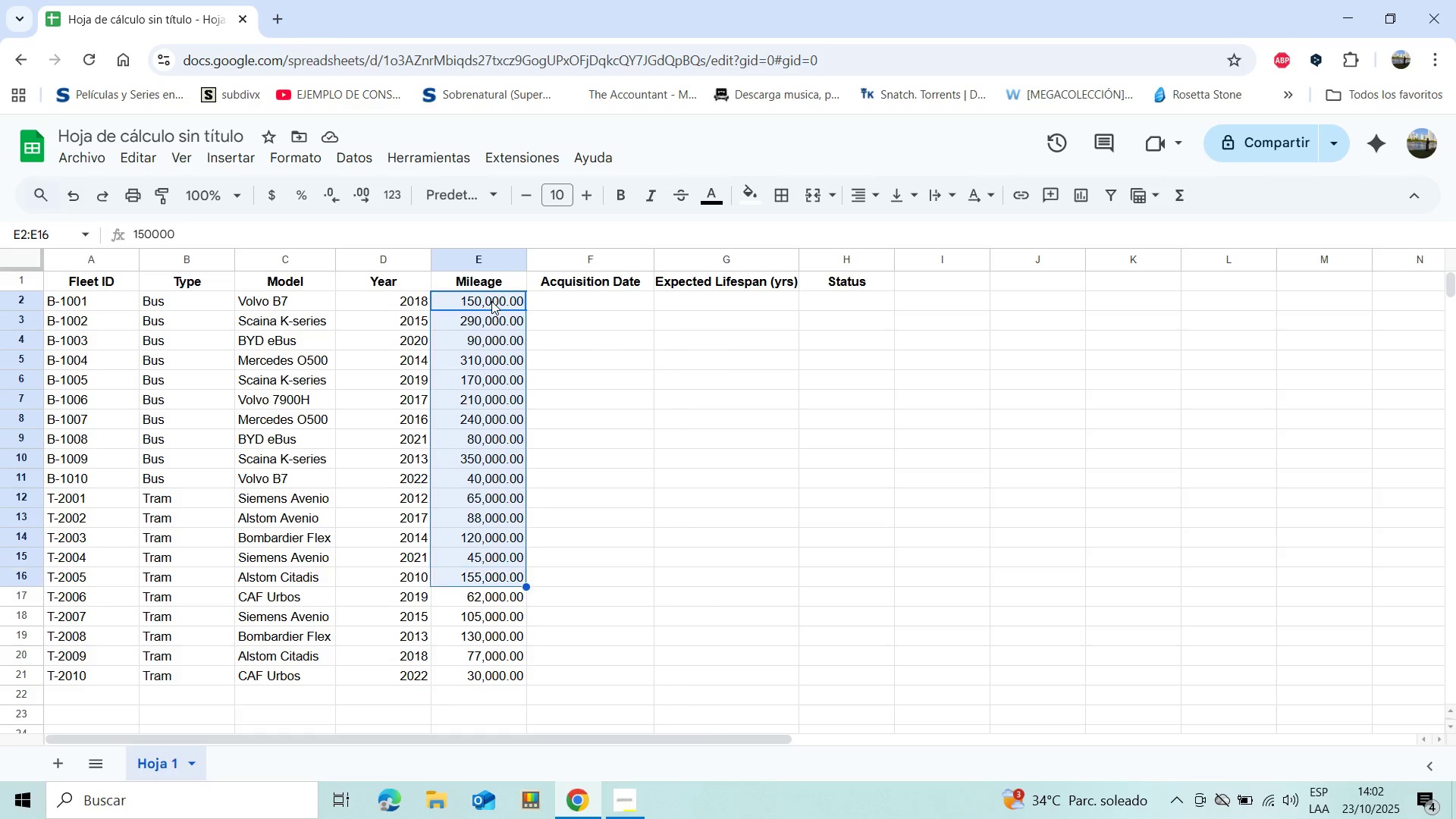 
key(Shift+ArrowDown)
 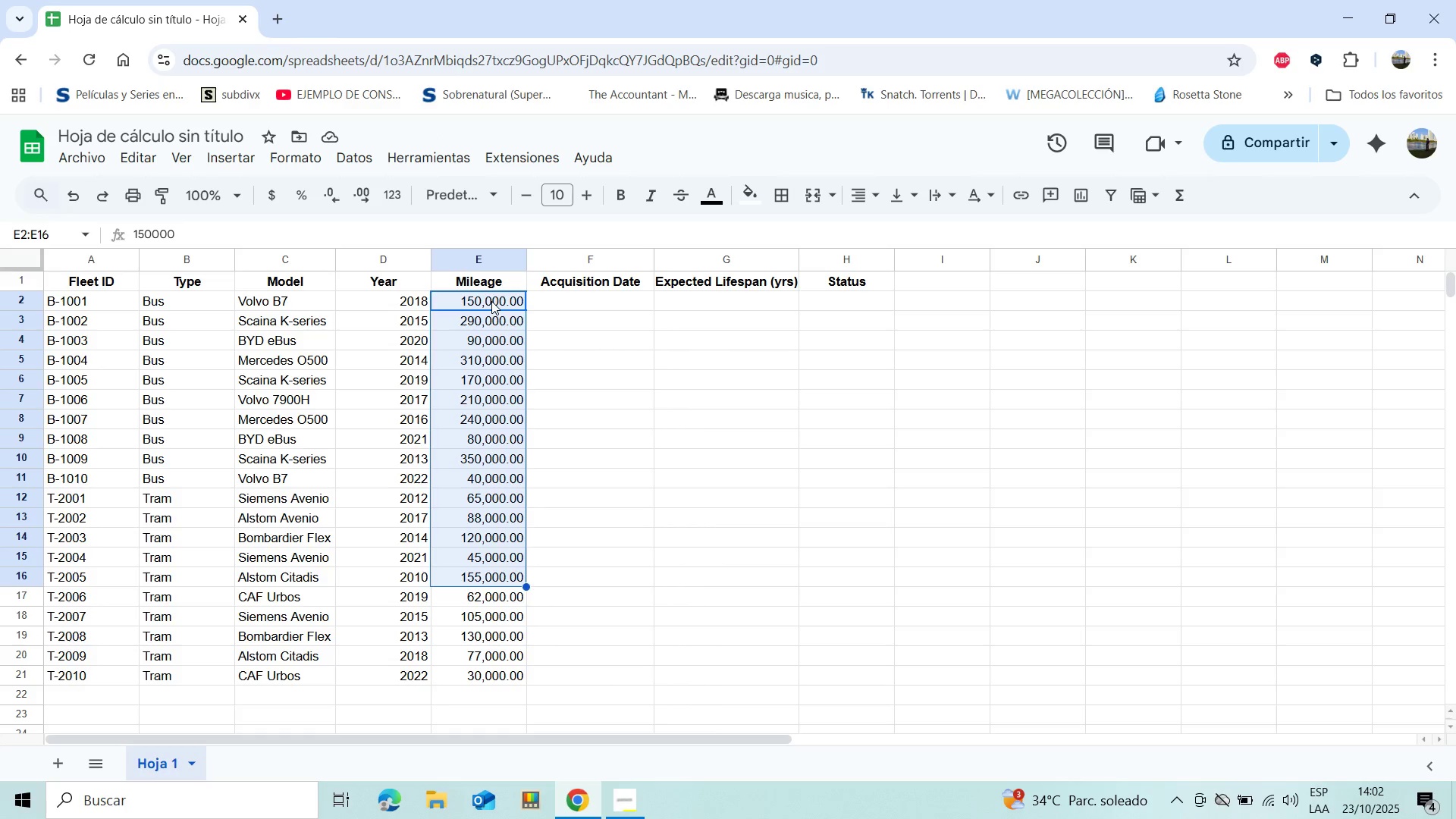 
key(Shift+ArrowDown)
 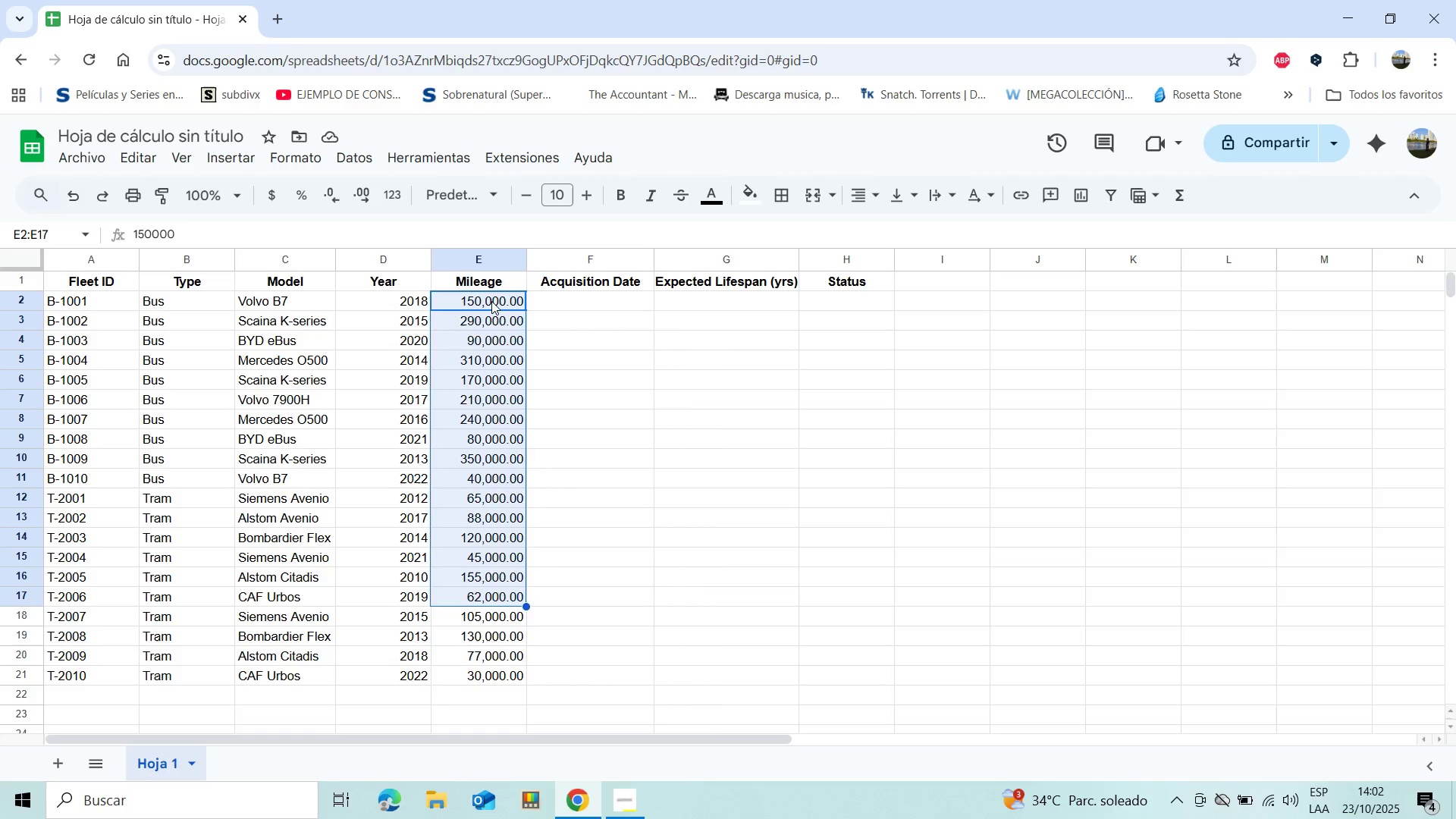 
key(Shift+ArrowDown)
 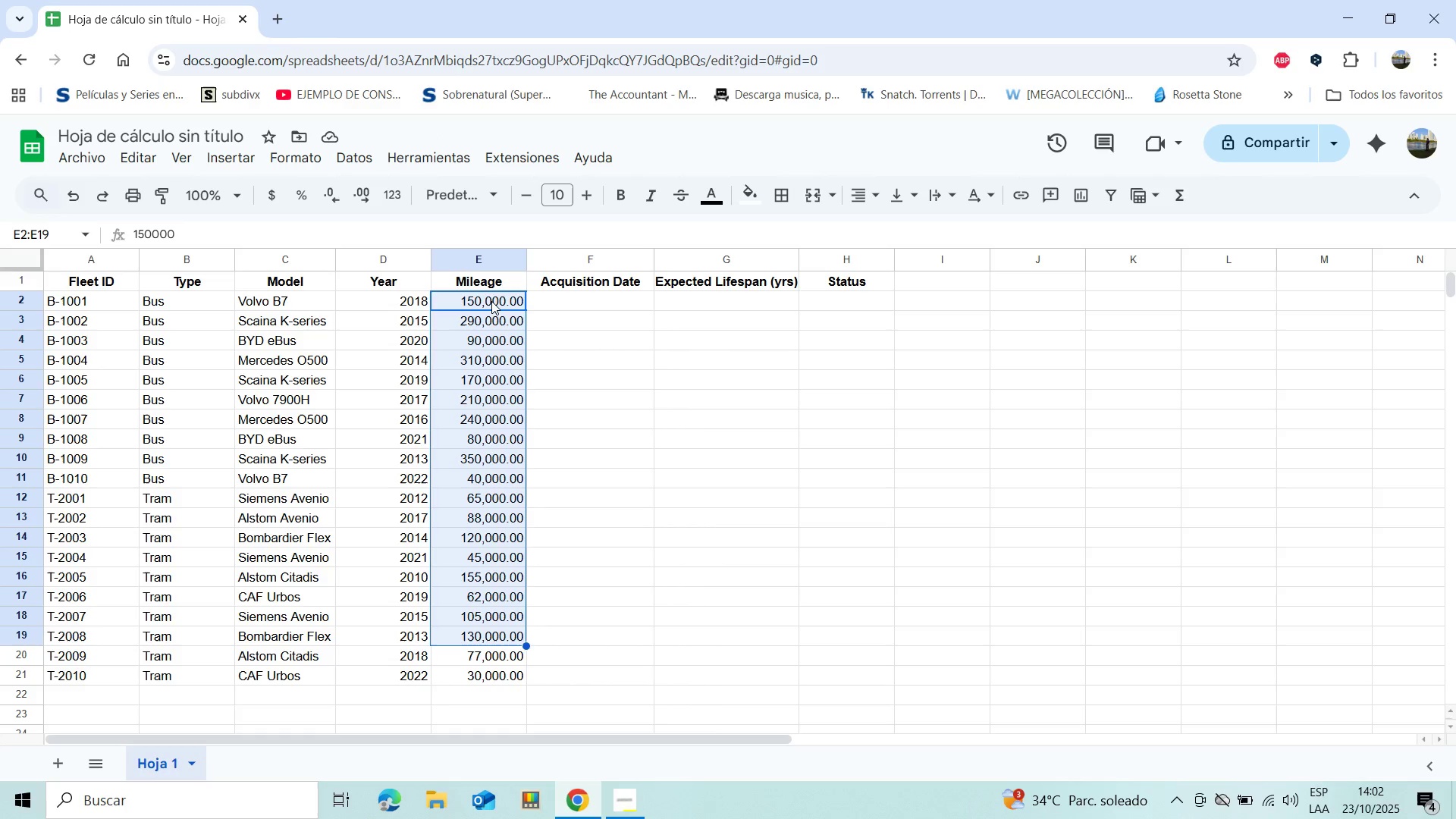 
key(Shift+ArrowDown)
 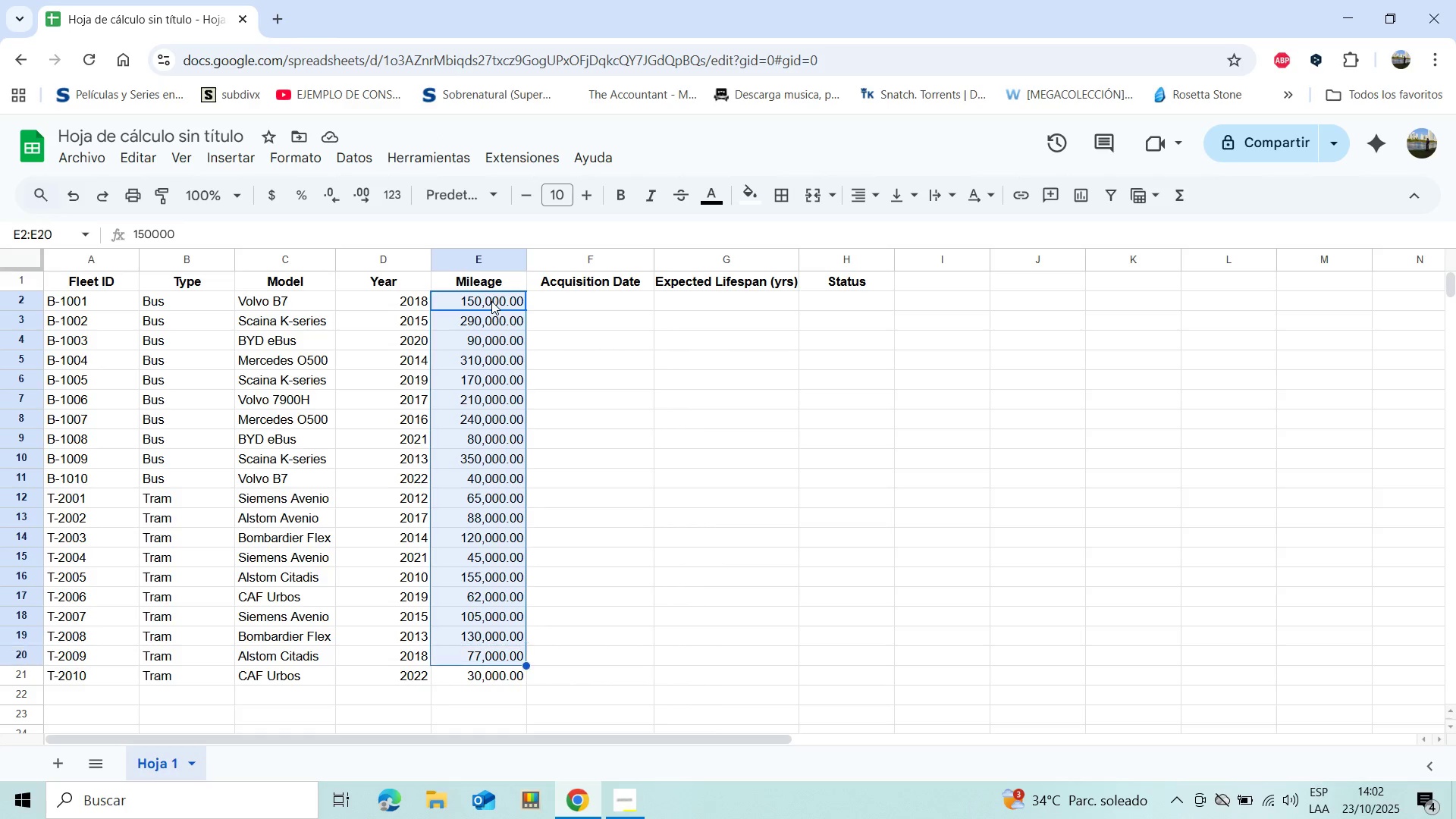 
key(Shift+ArrowDown)
 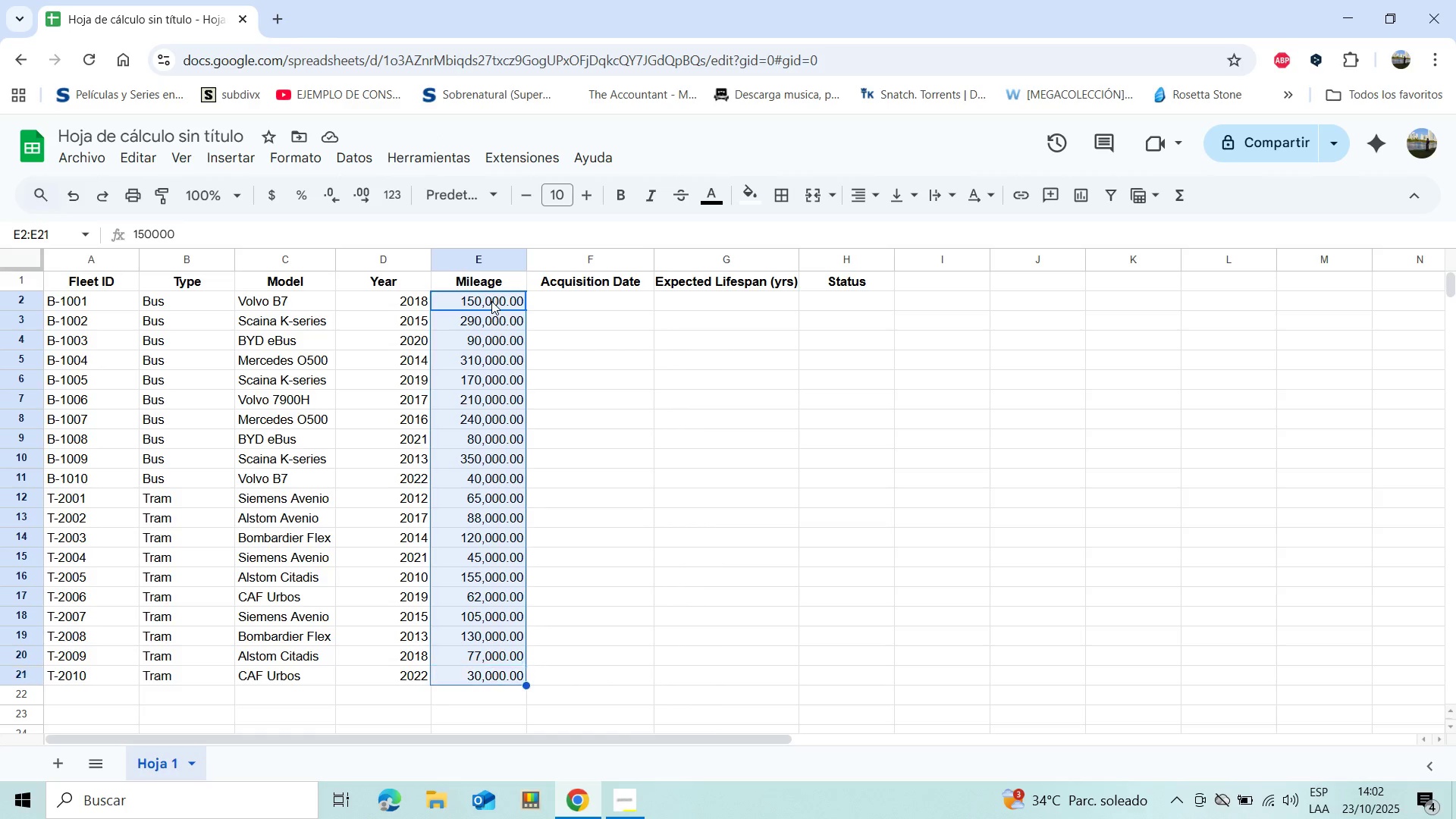 
key(Shift+ArrowDown)
 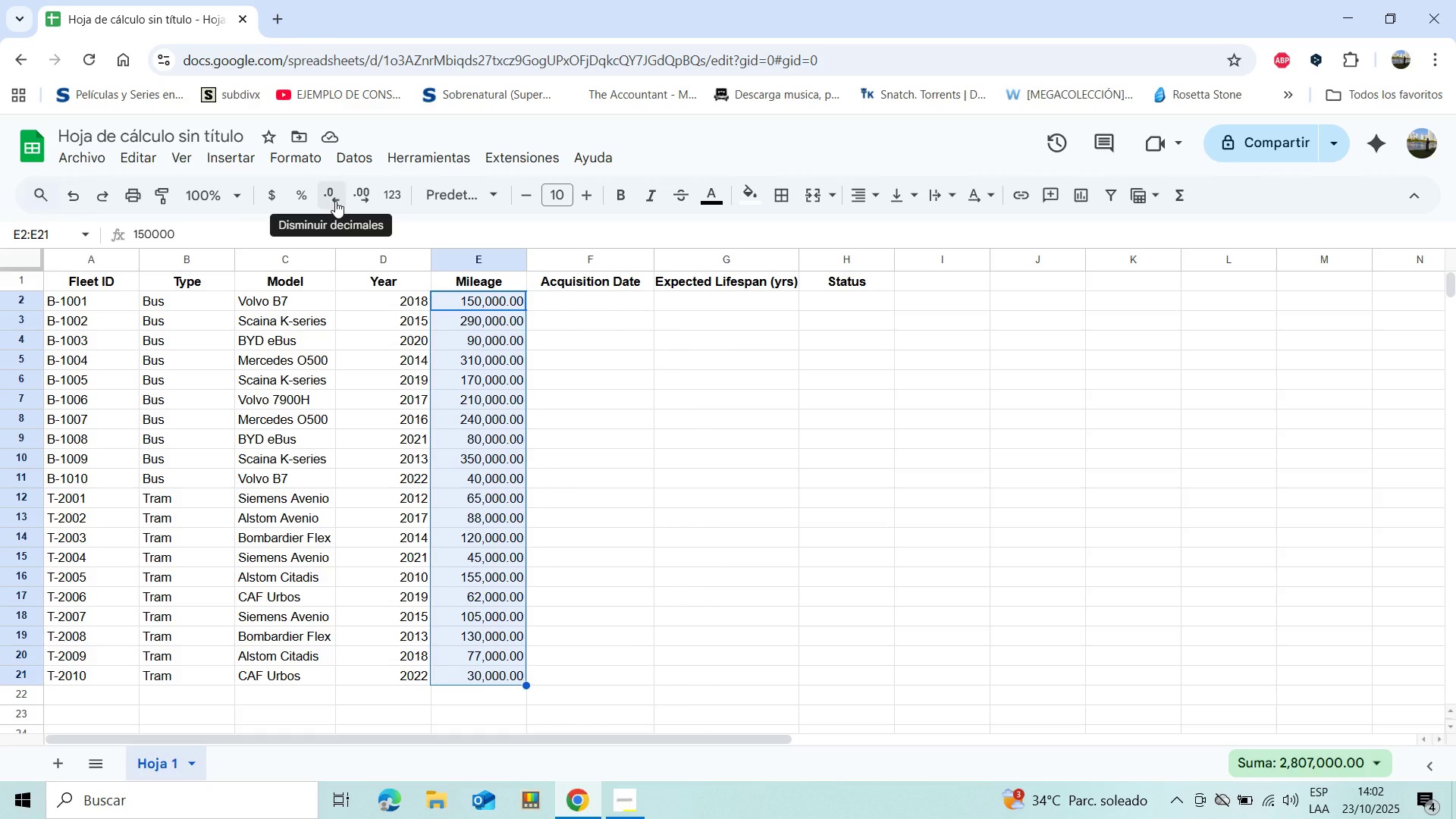 
left_click([335, 201])
 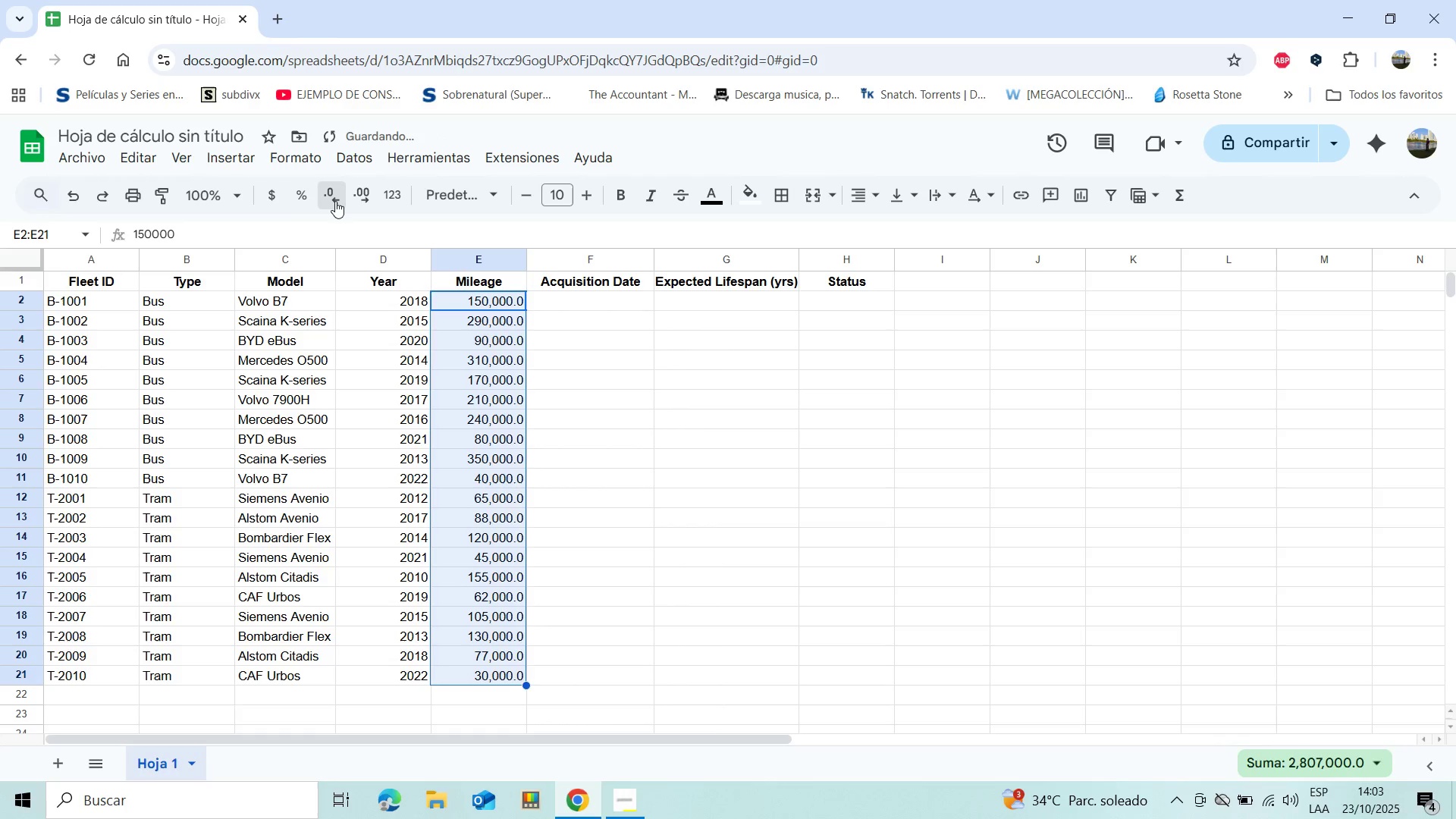 
left_click([335, 201])
 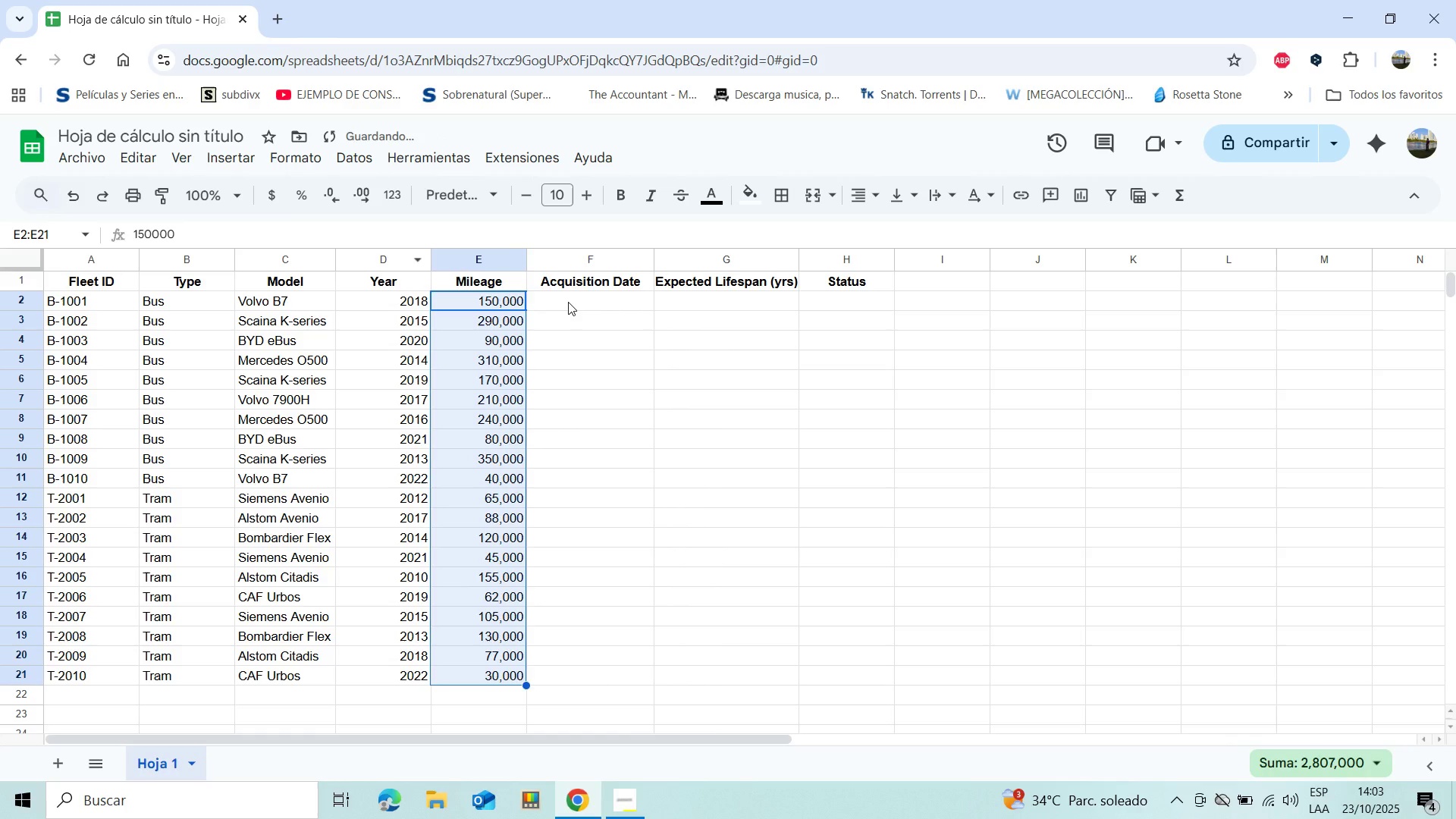 
left_click([568, 302])
 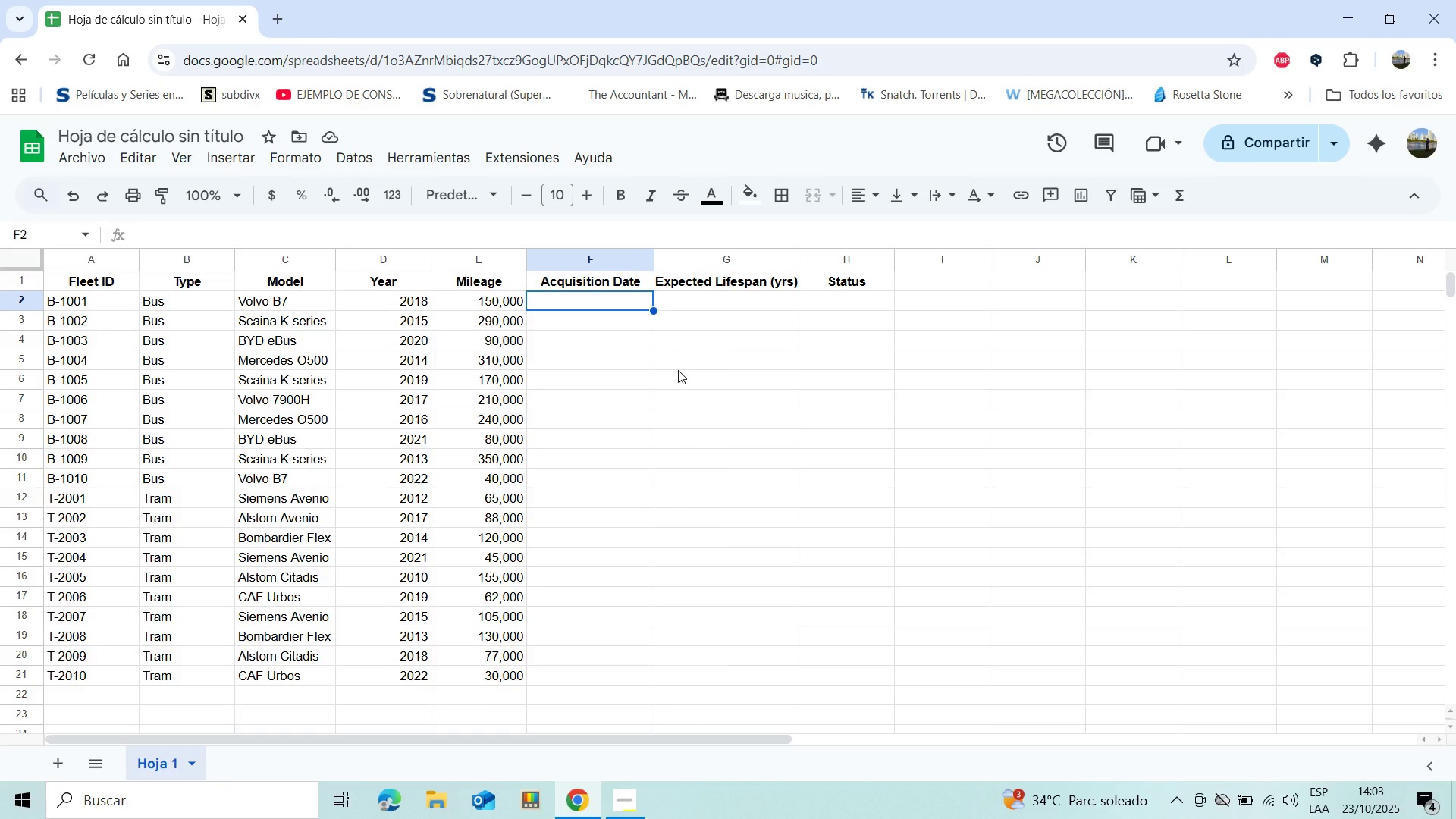 
wait(13.56)
 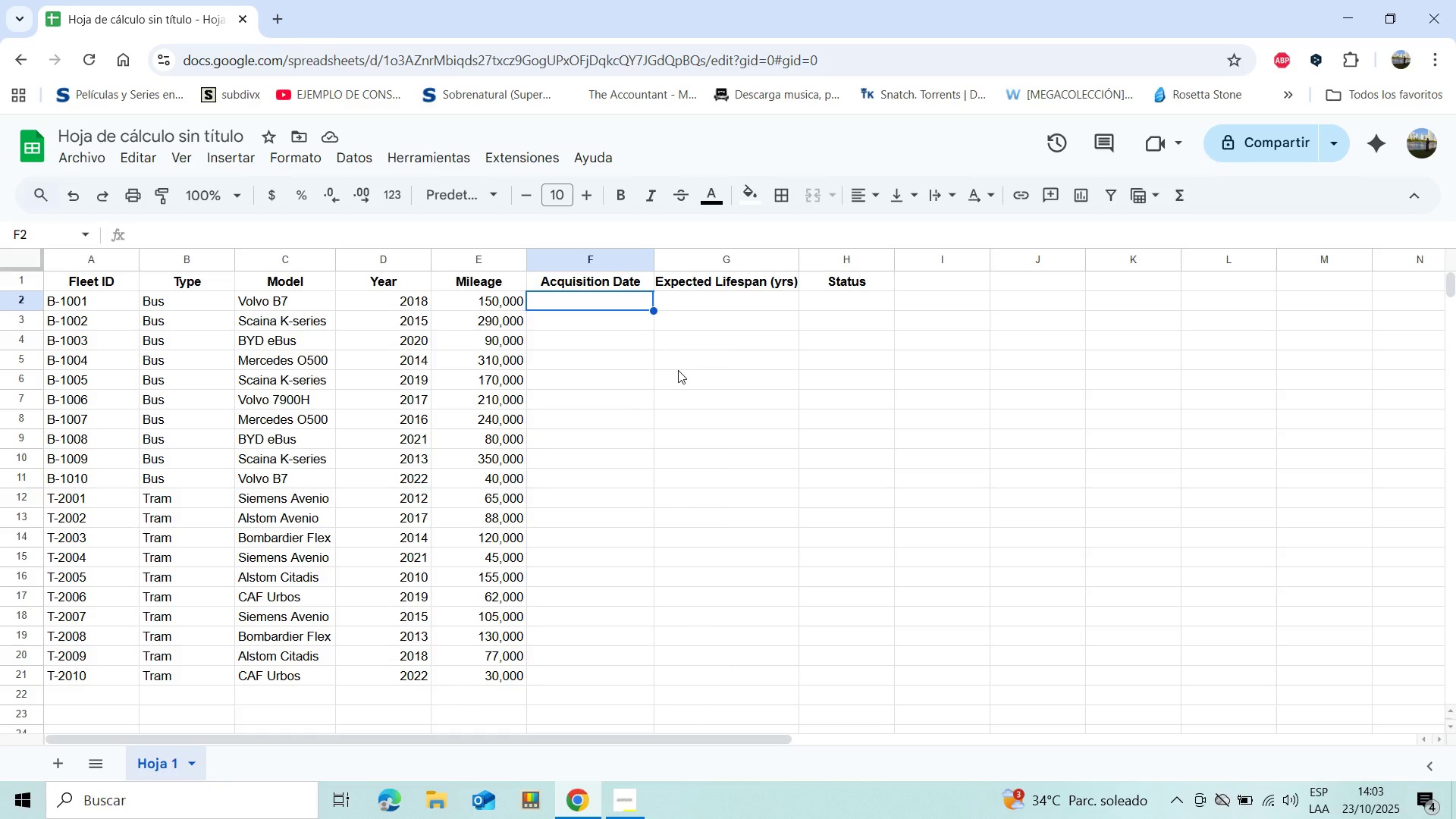 
type(2018)
 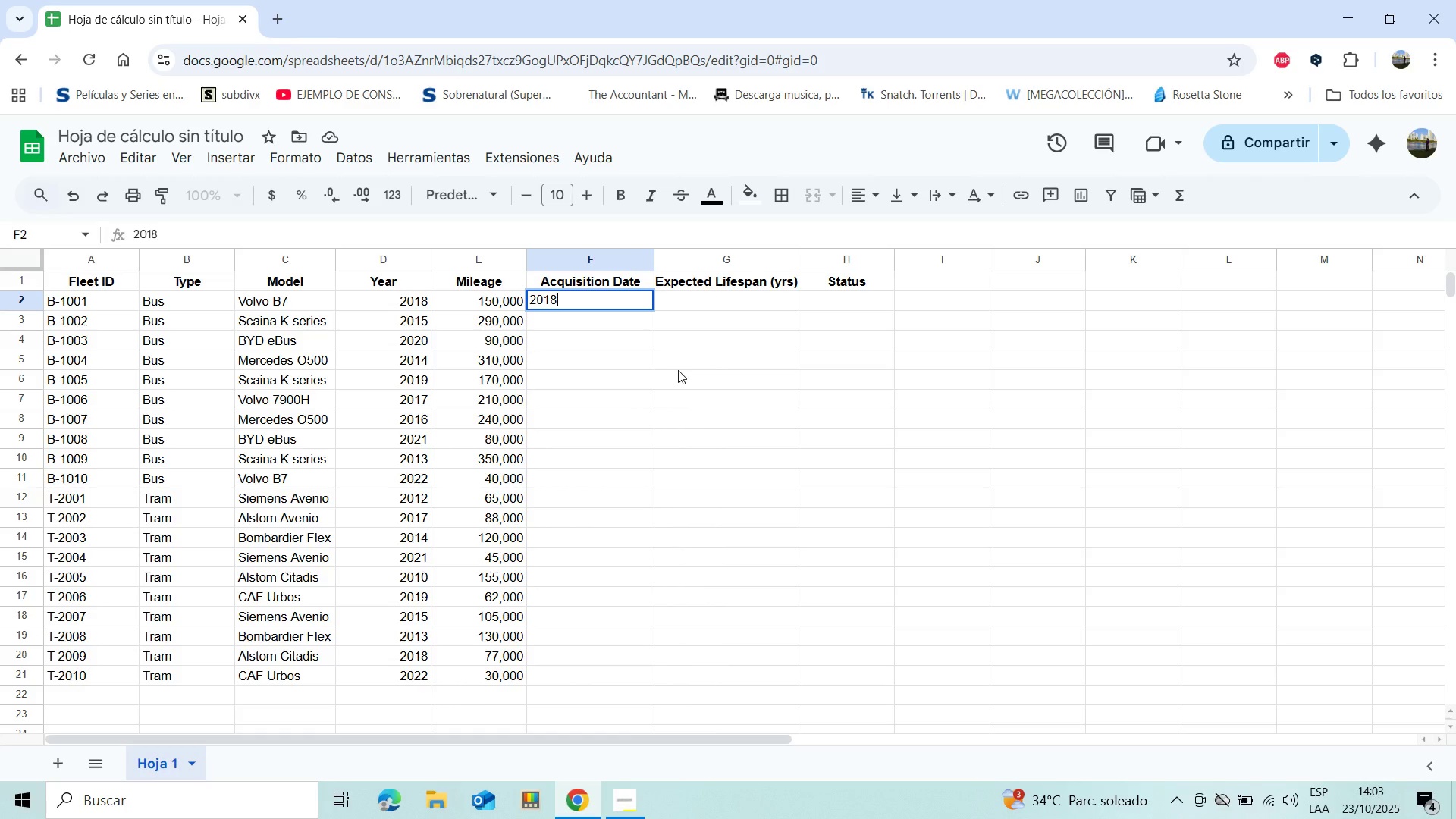 
key(Shift+Period)
 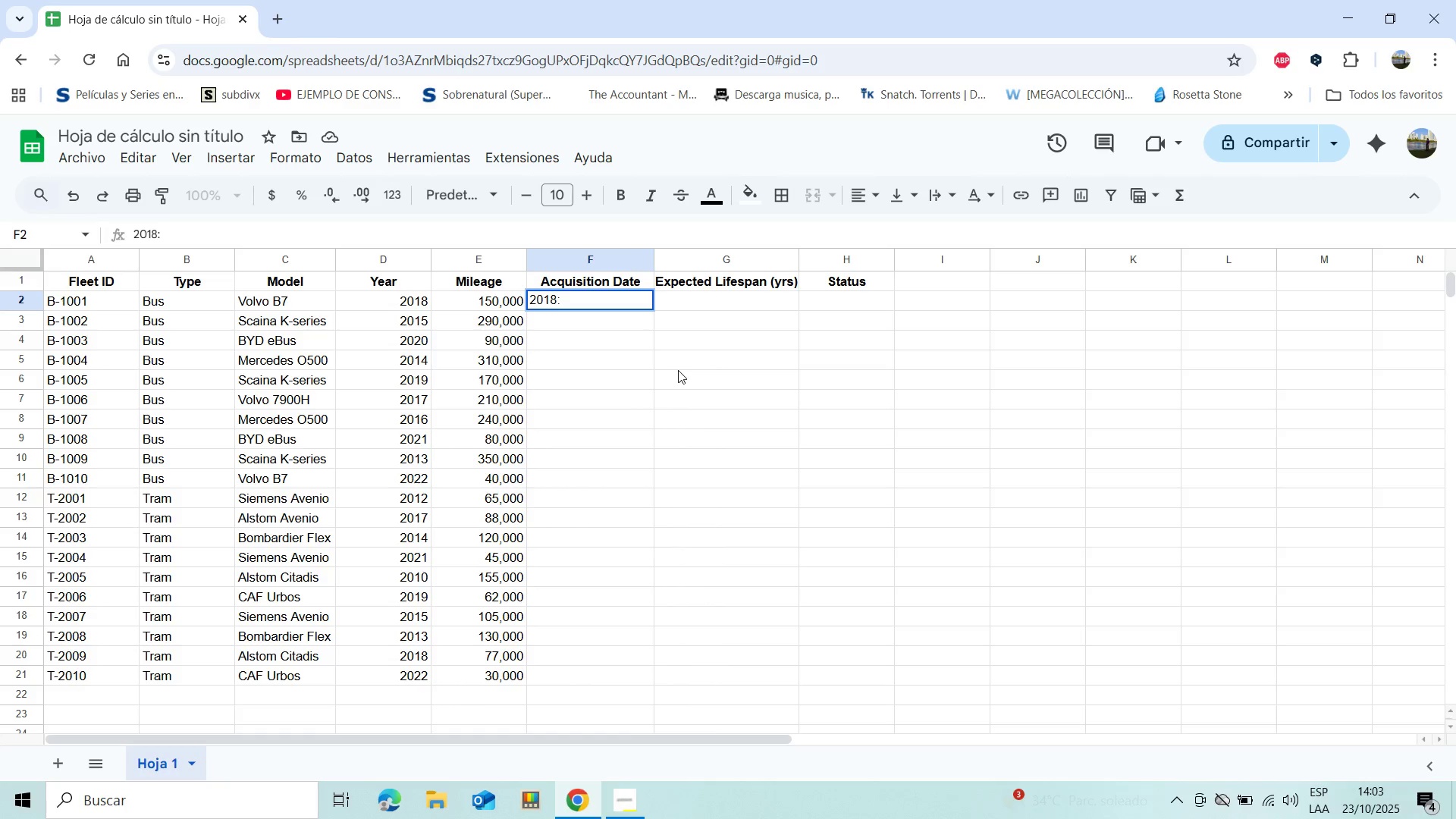 
key(Backspace)
 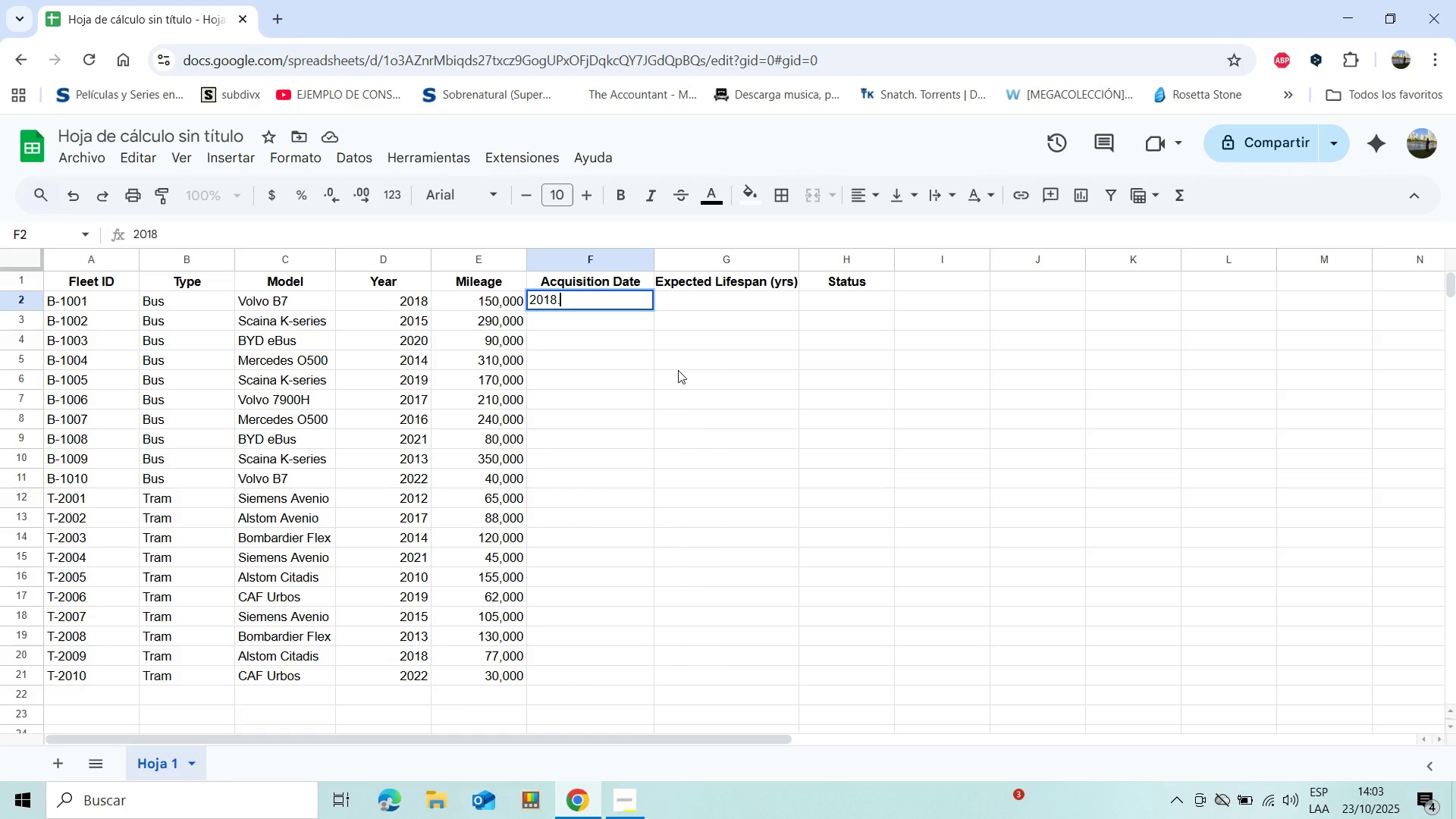 
key(Period)
 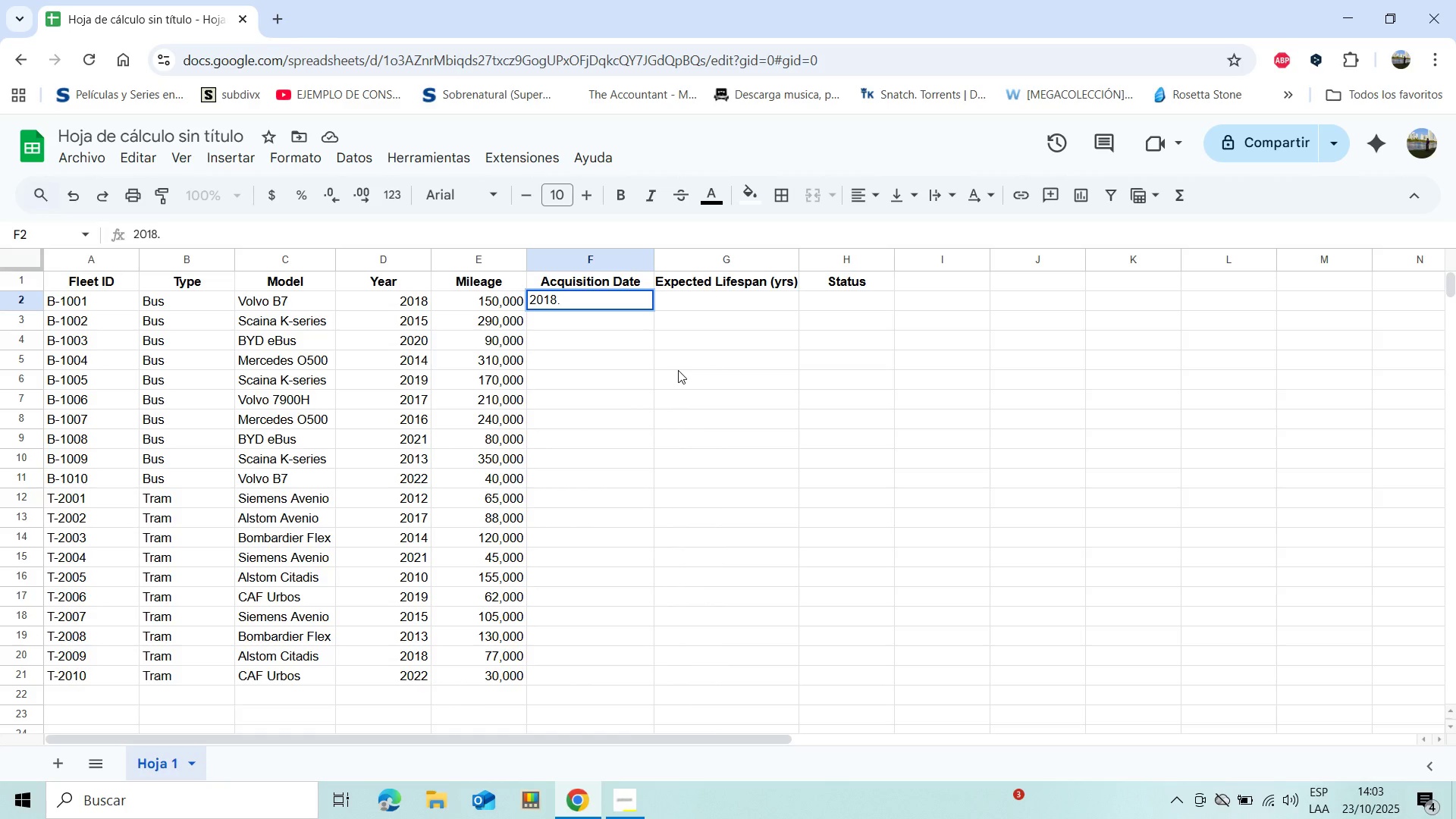 
key(Backspace)
 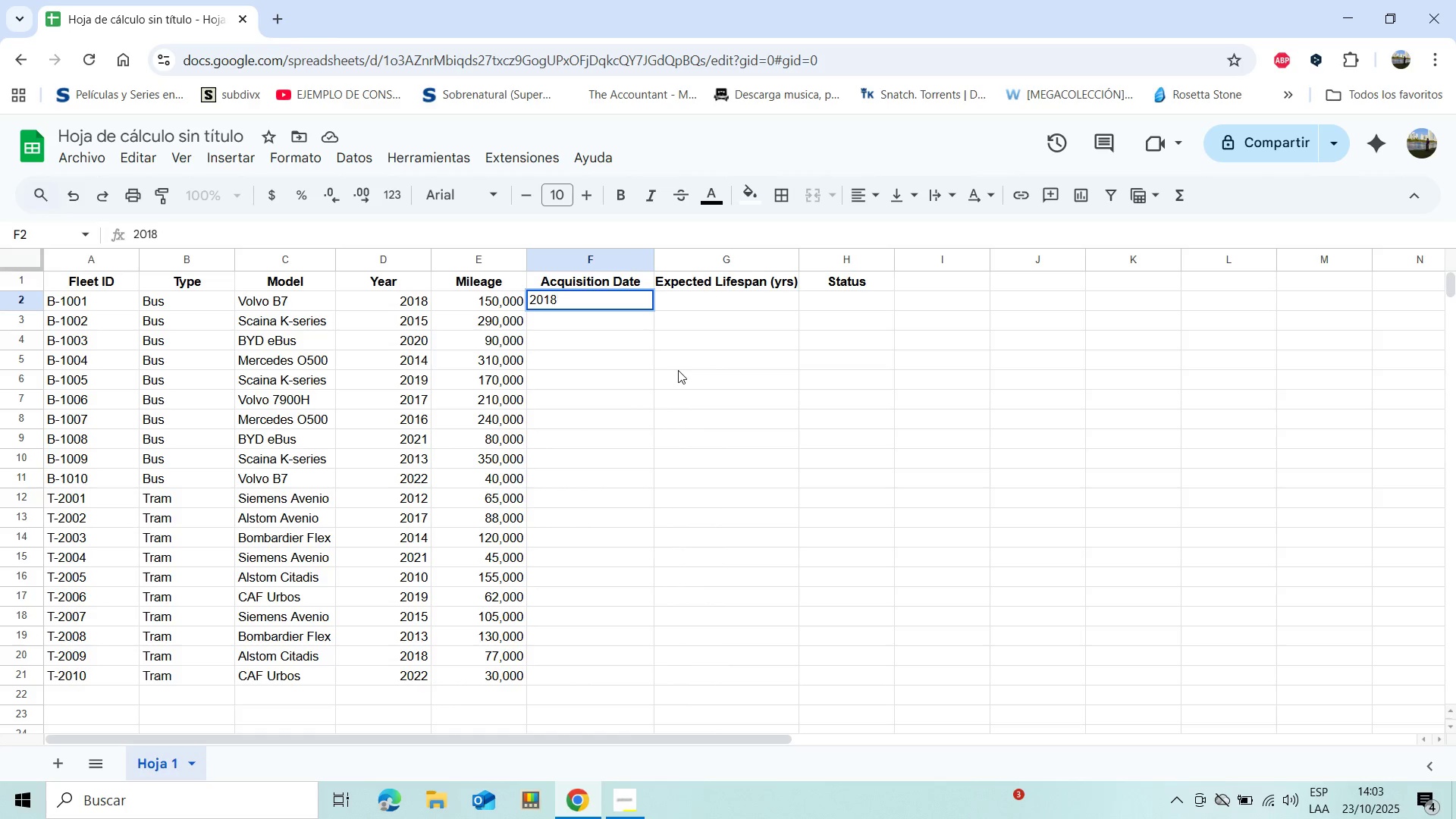 
key(Shift+Comma)
 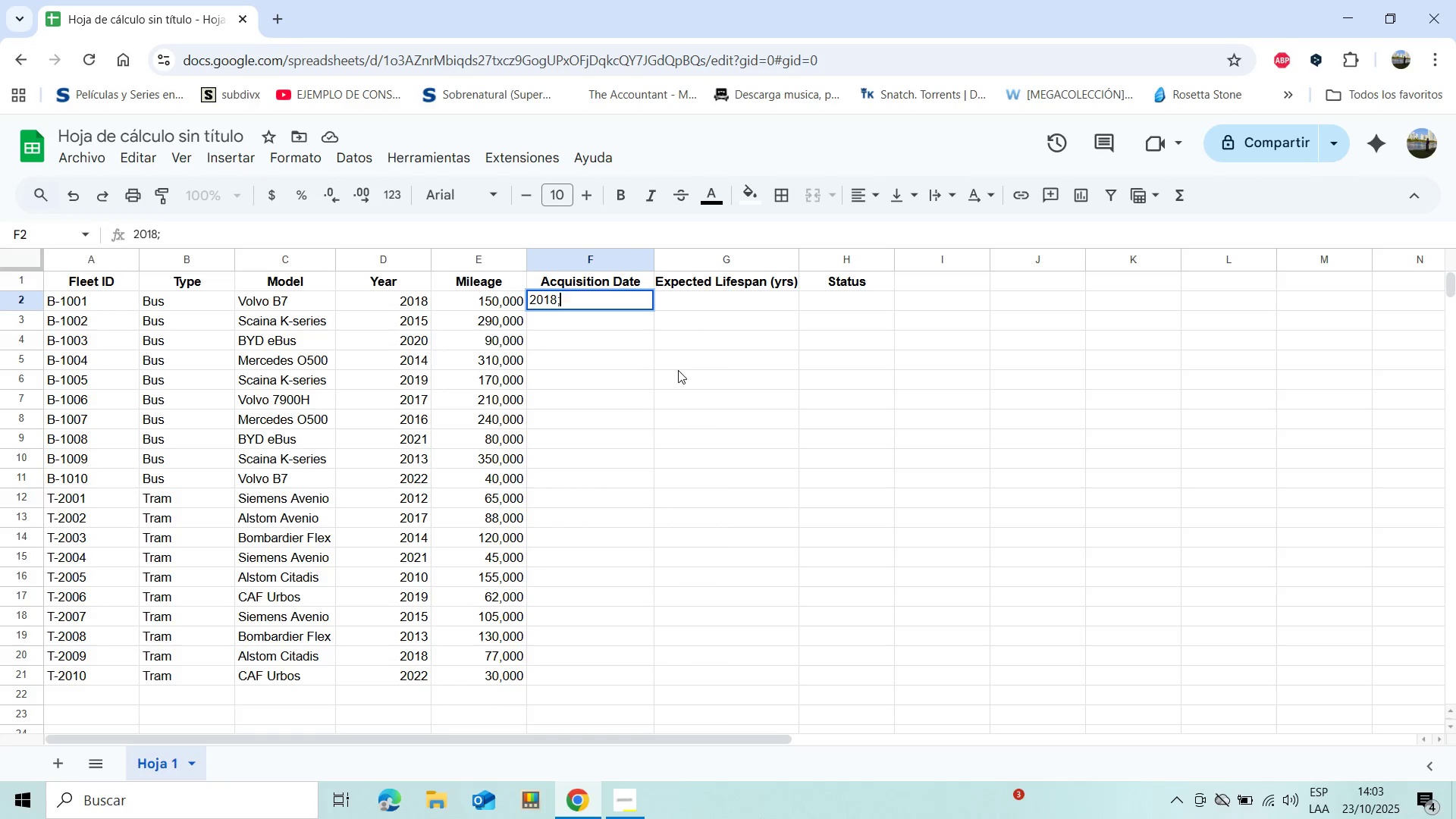 
key(Backspace)
 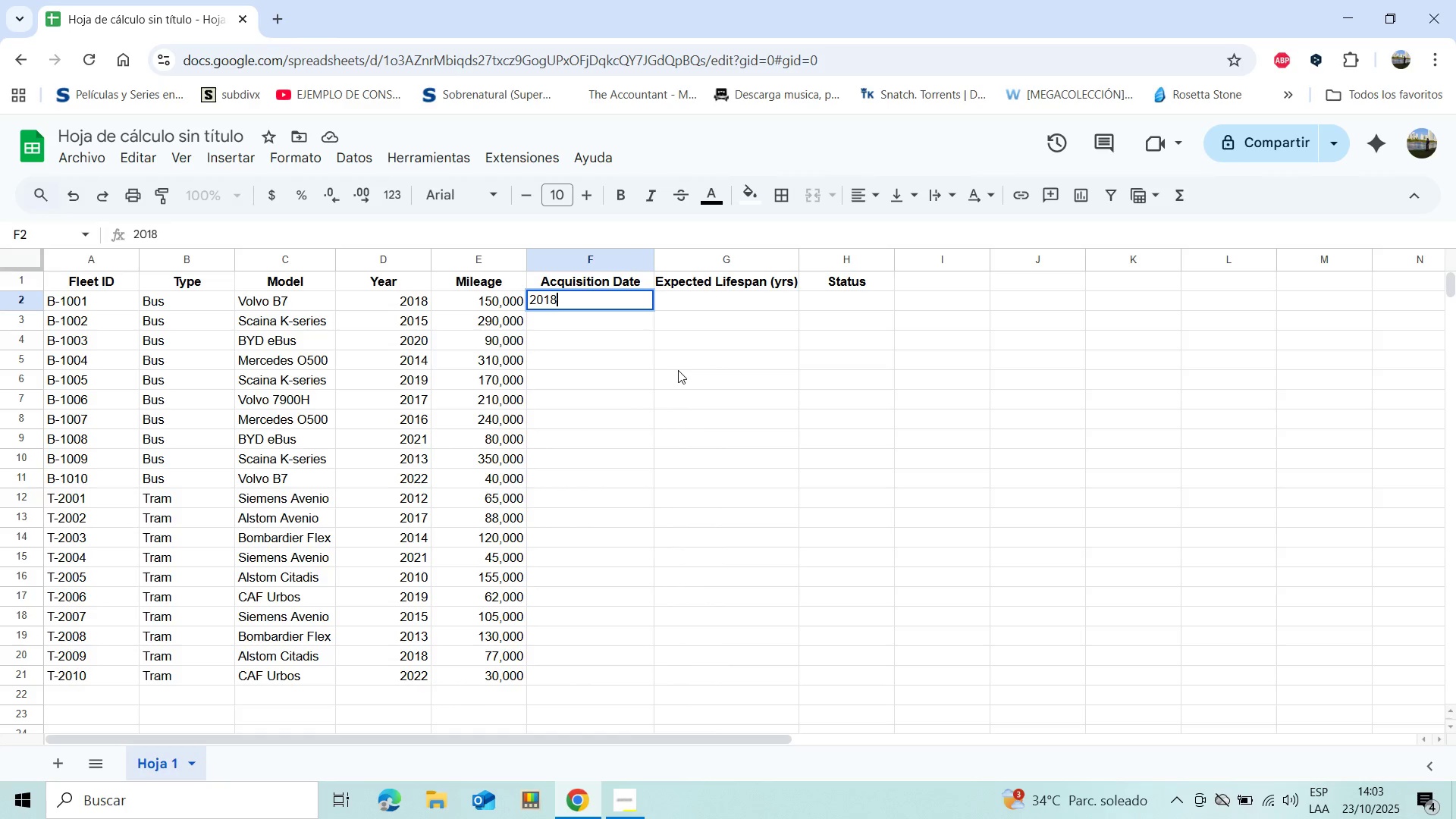 
key(Shift+BracketLeft)
 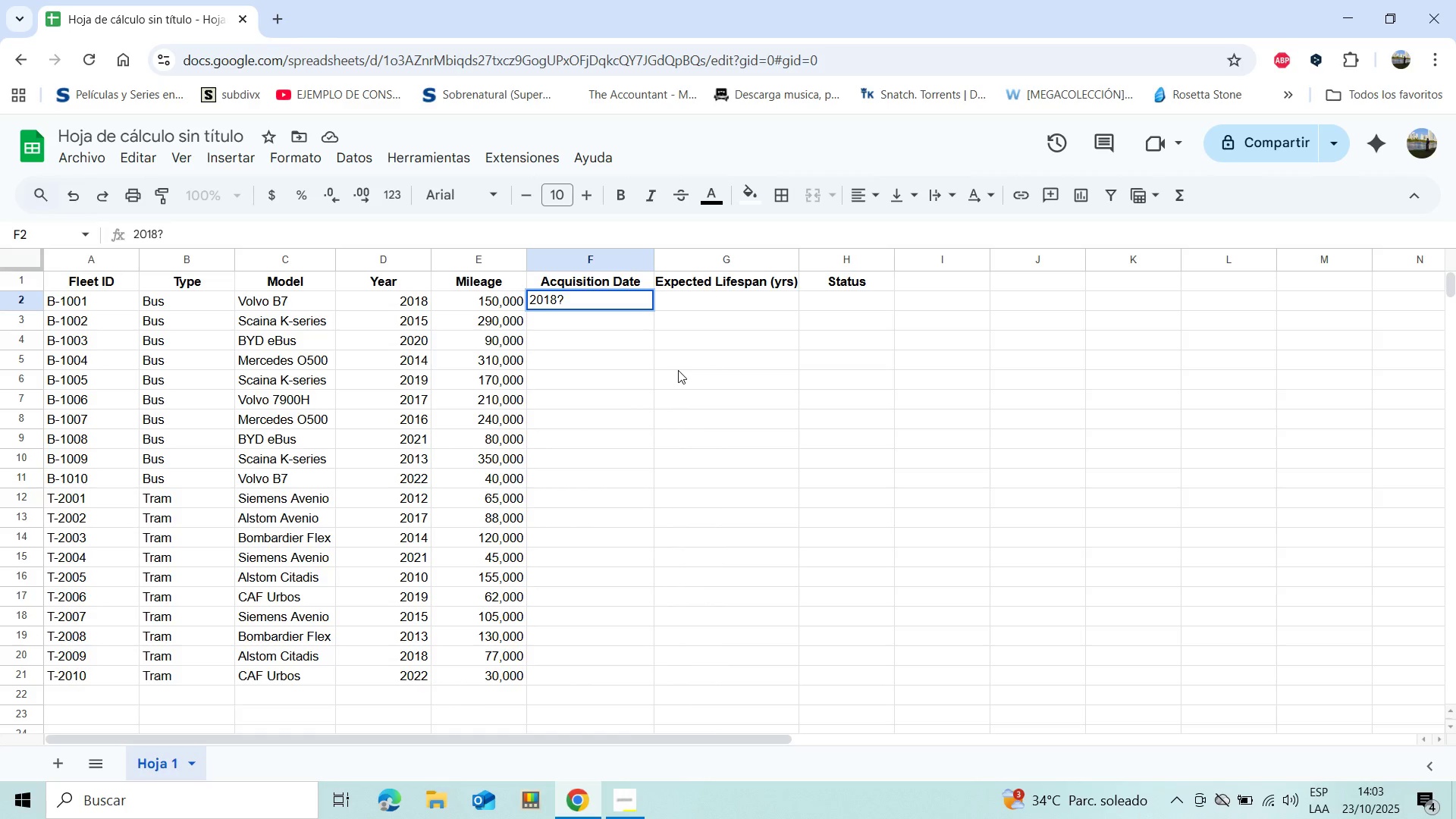 
key(Backspace)
 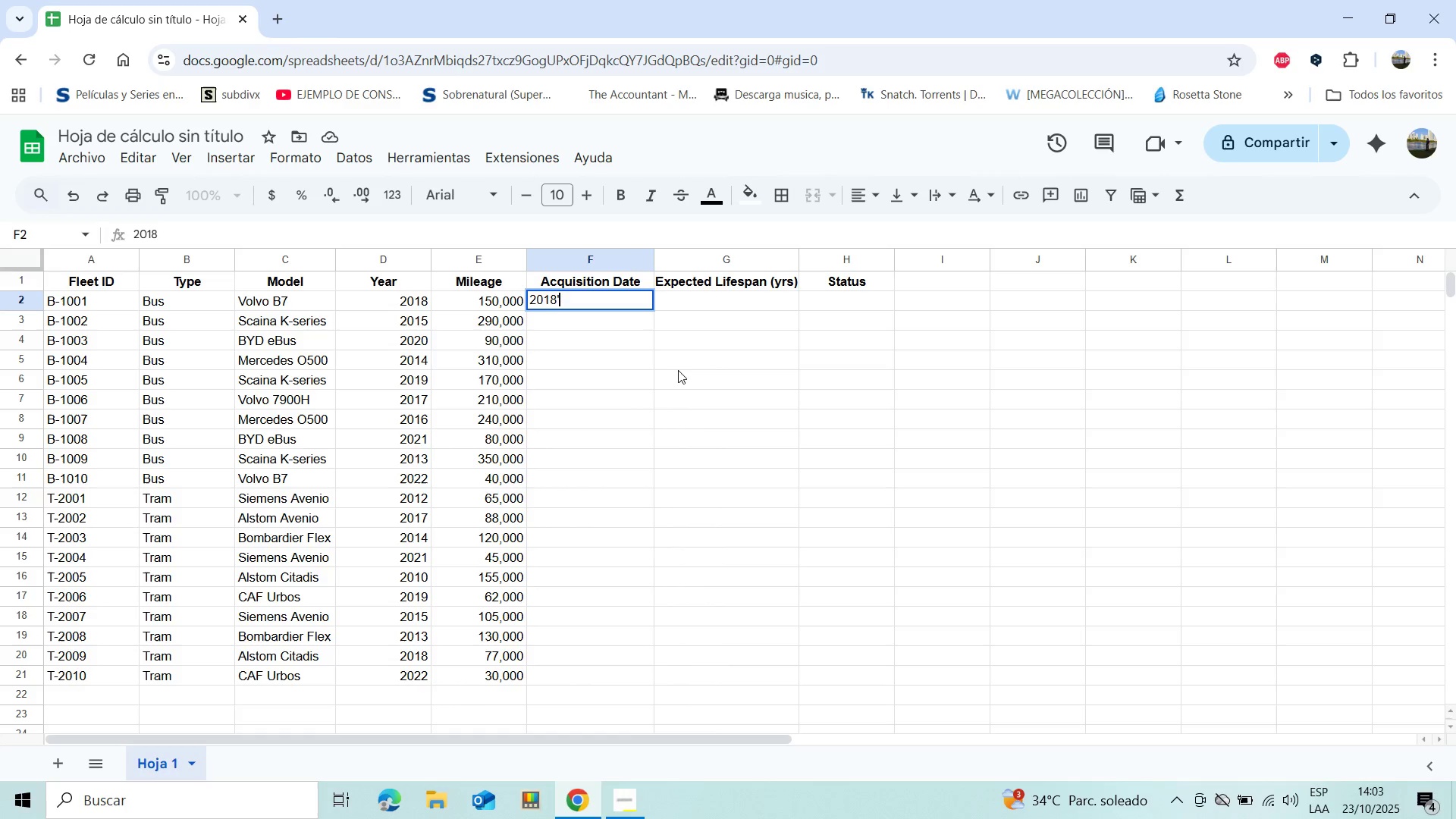 
key(BracketLeft)
 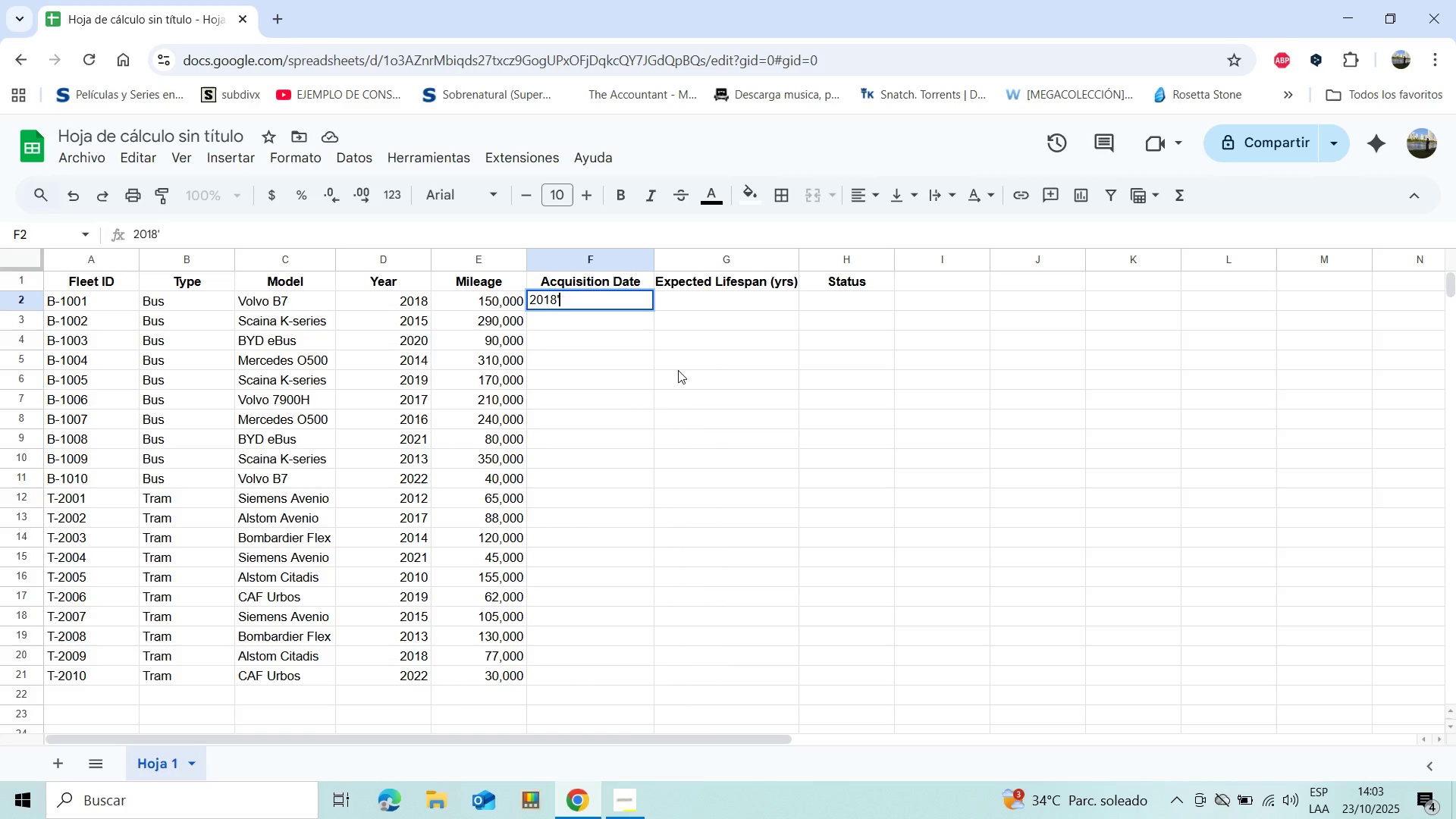 
key(Backspace)
 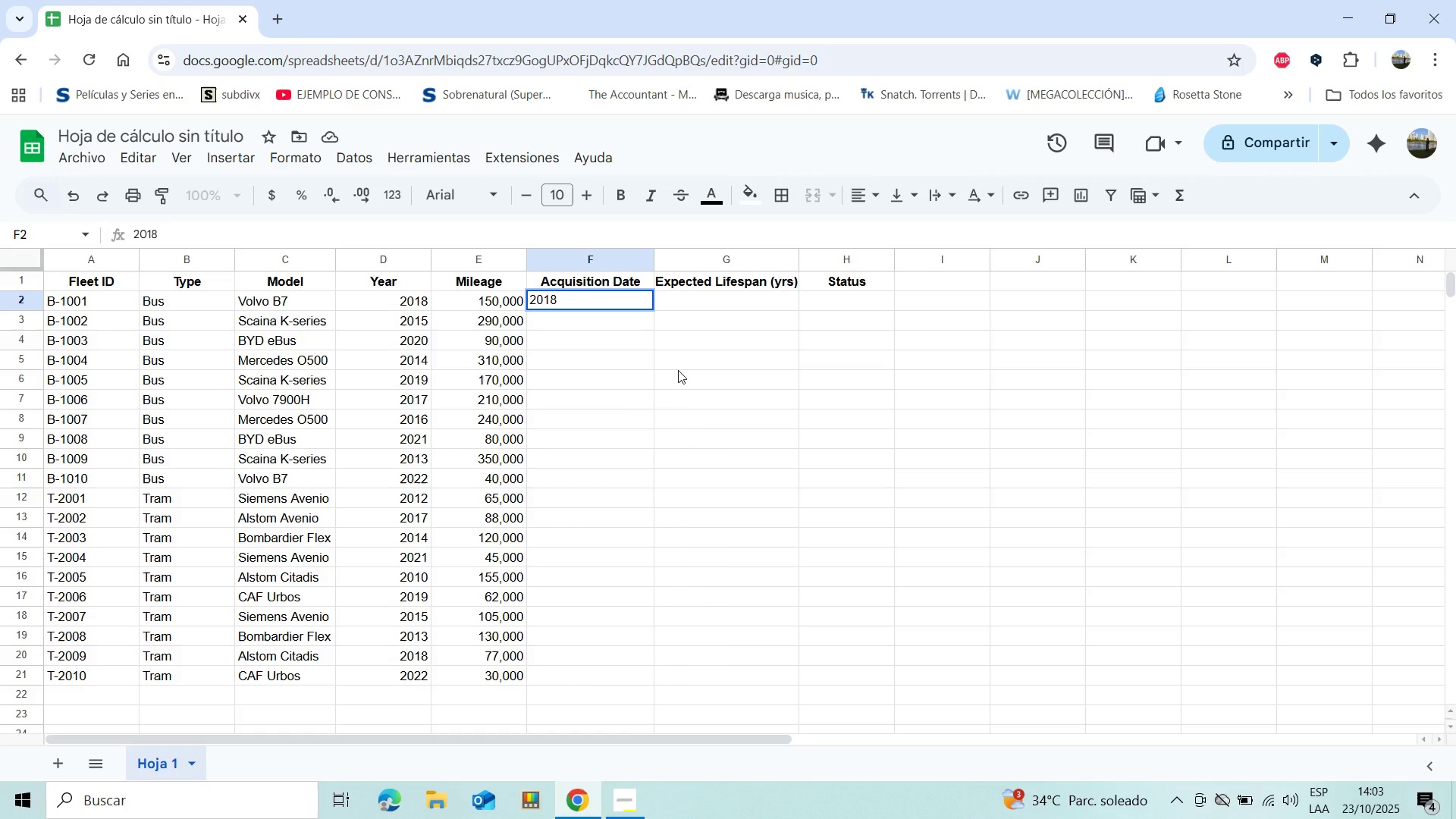 
key(Shift+Minus)
 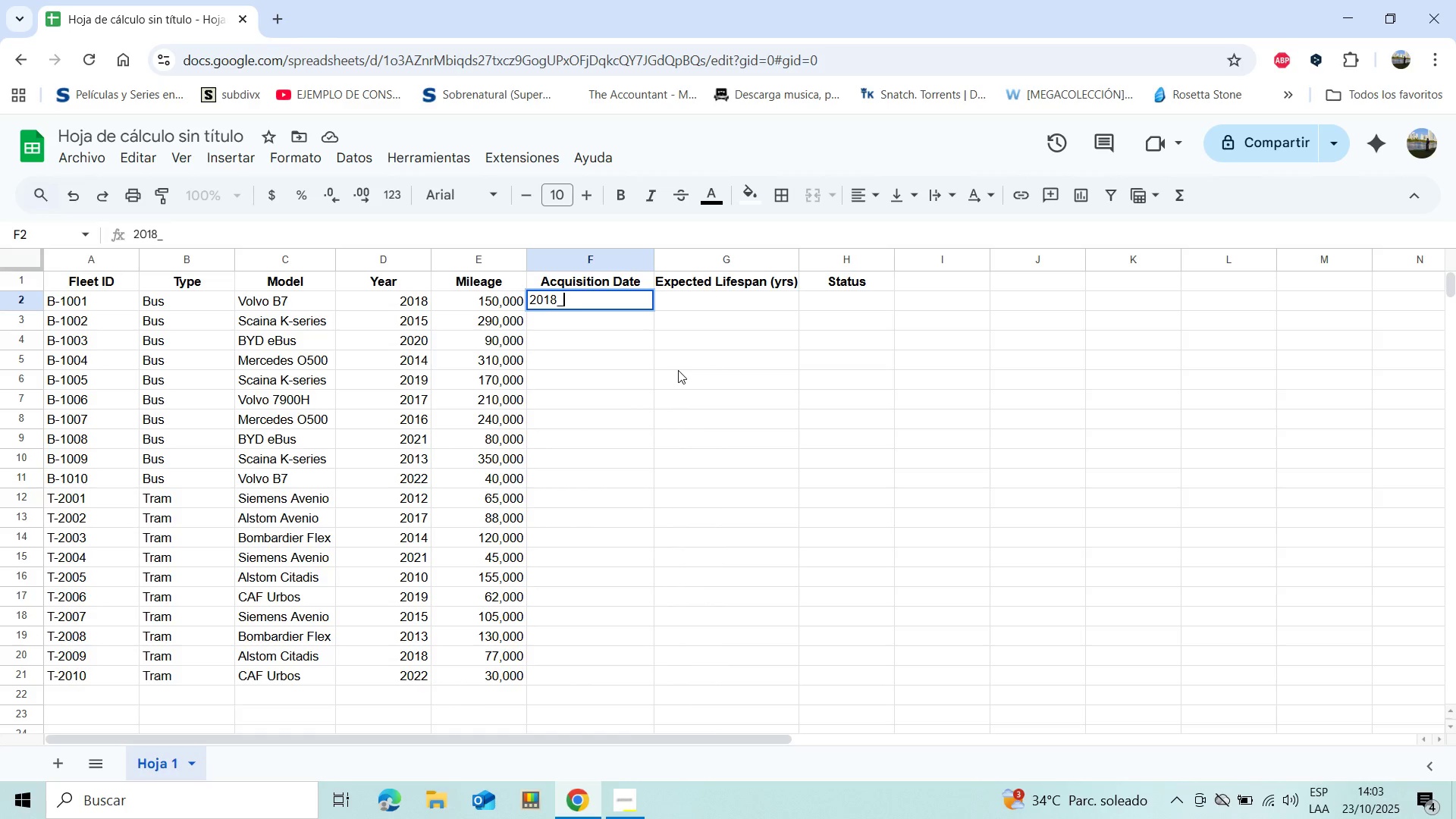 
key(Backspace)
 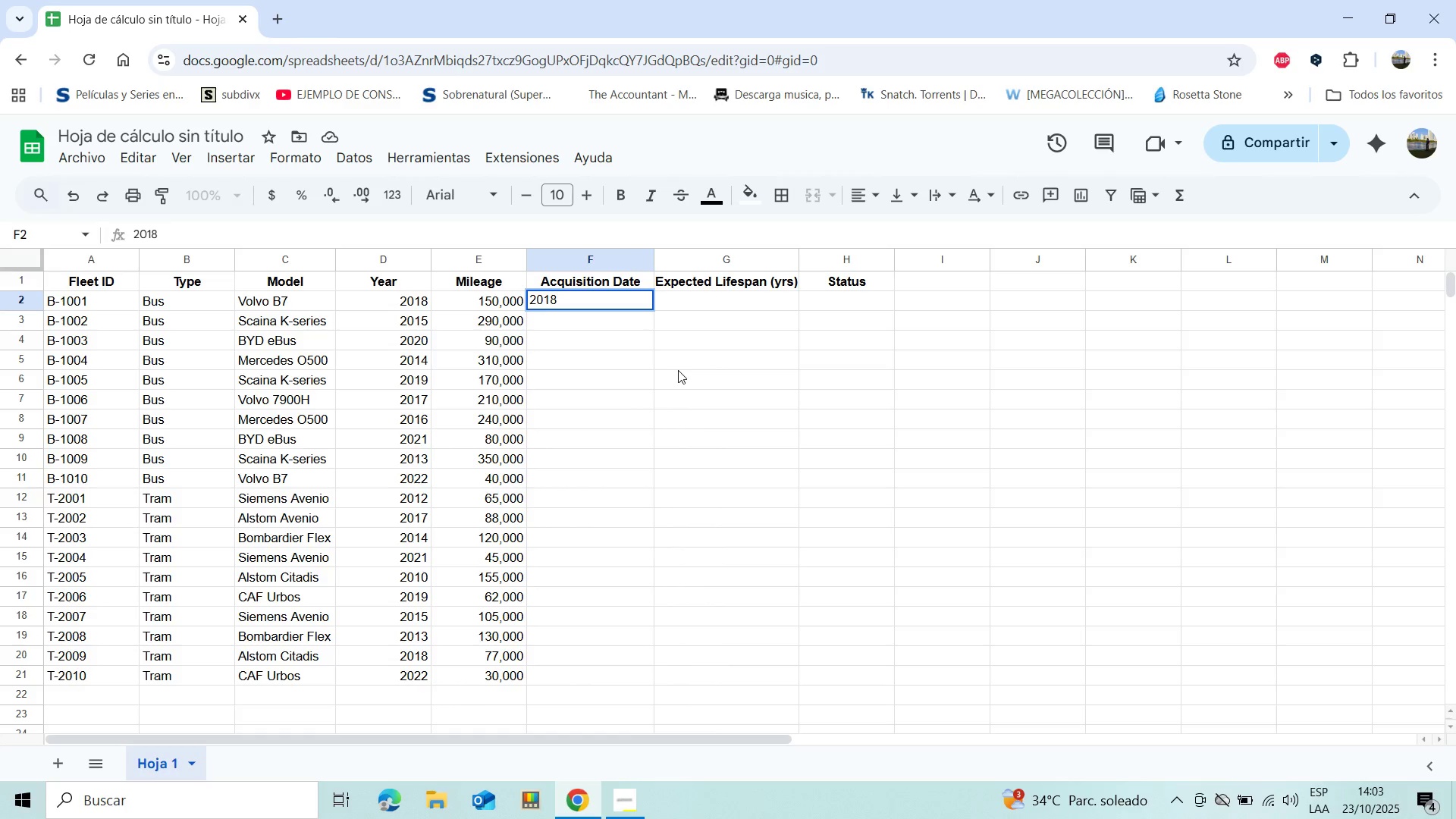 
key(Minus)
 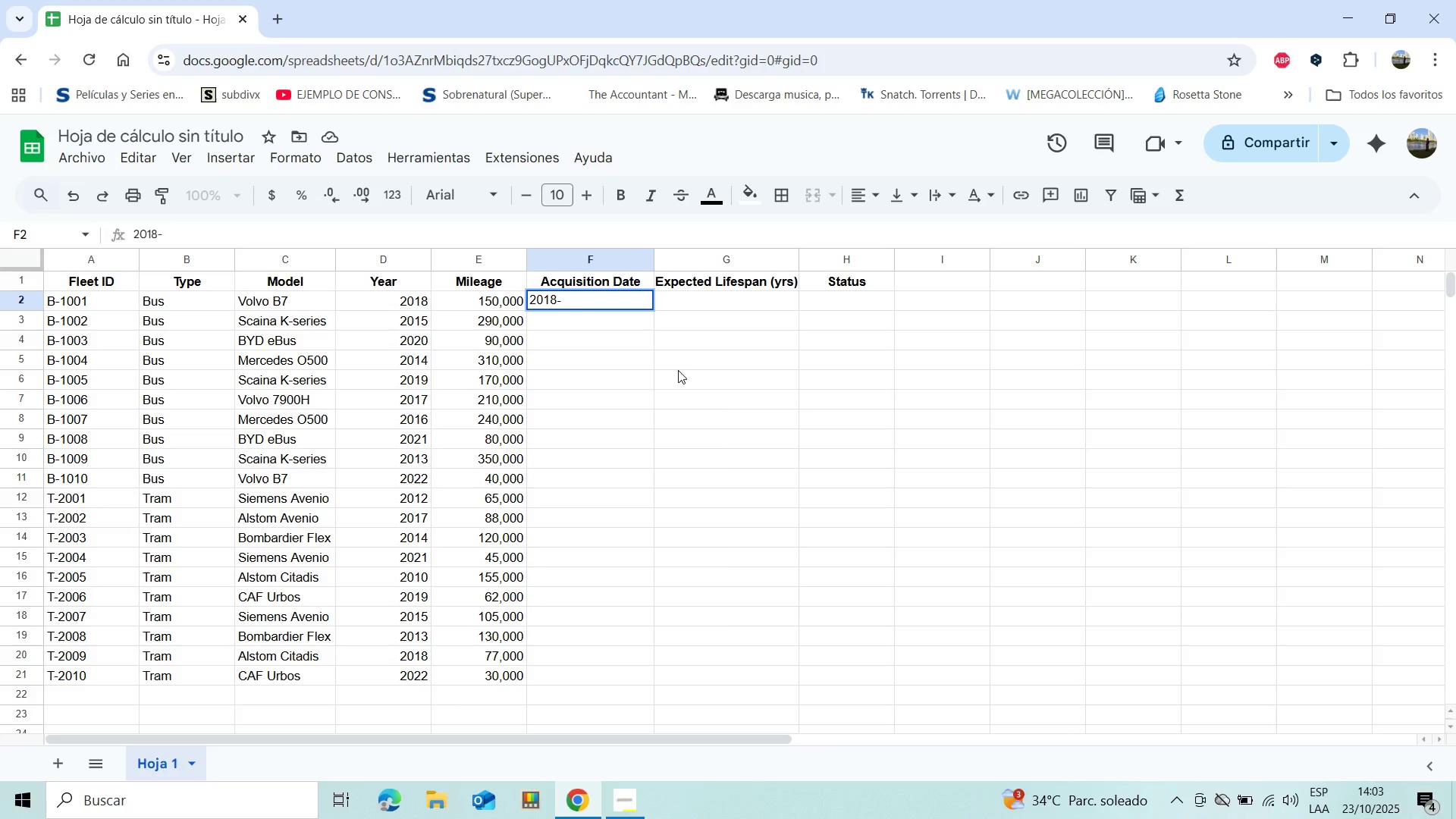 
type(05-10)
 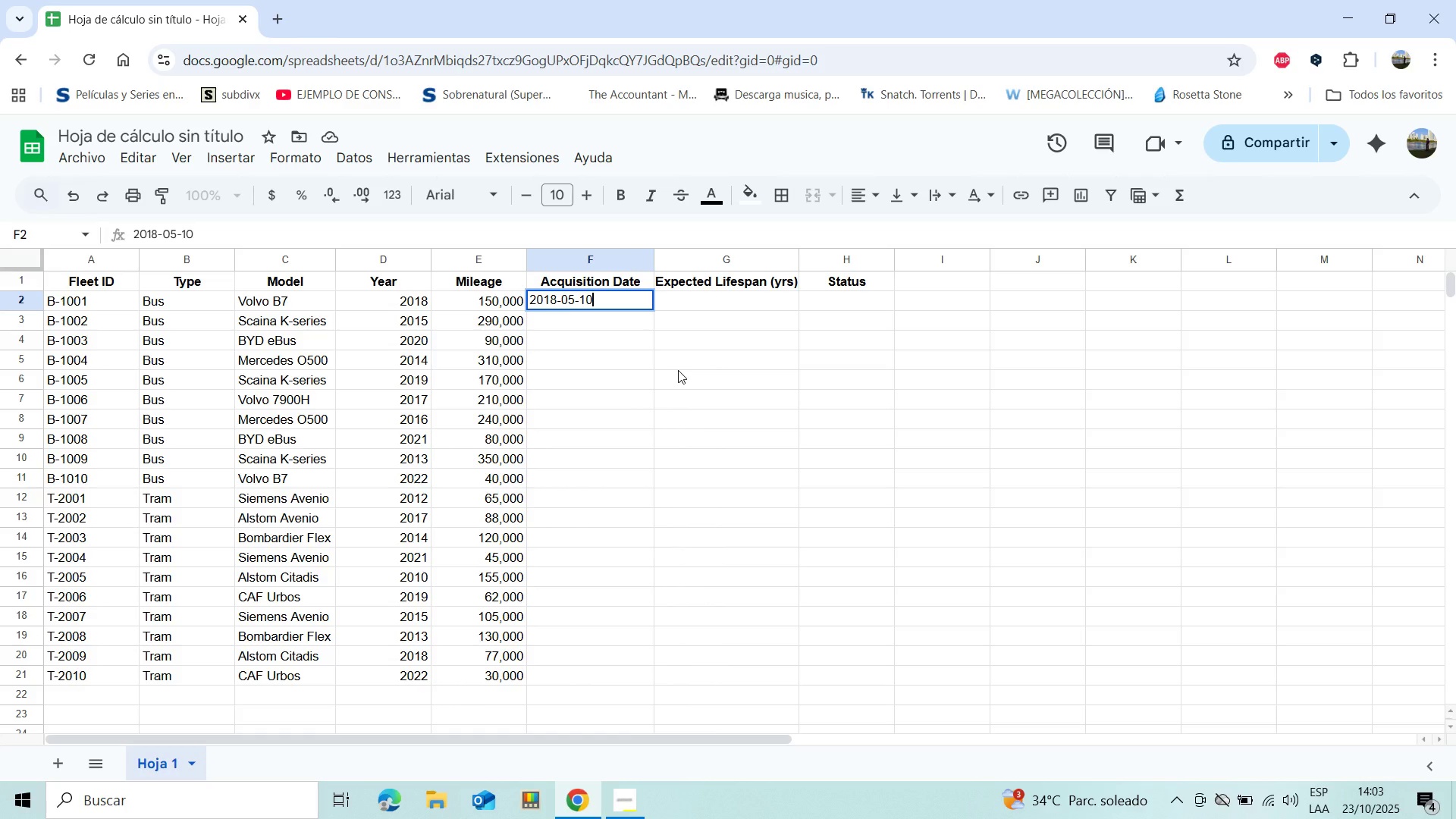 
key(Enter)
 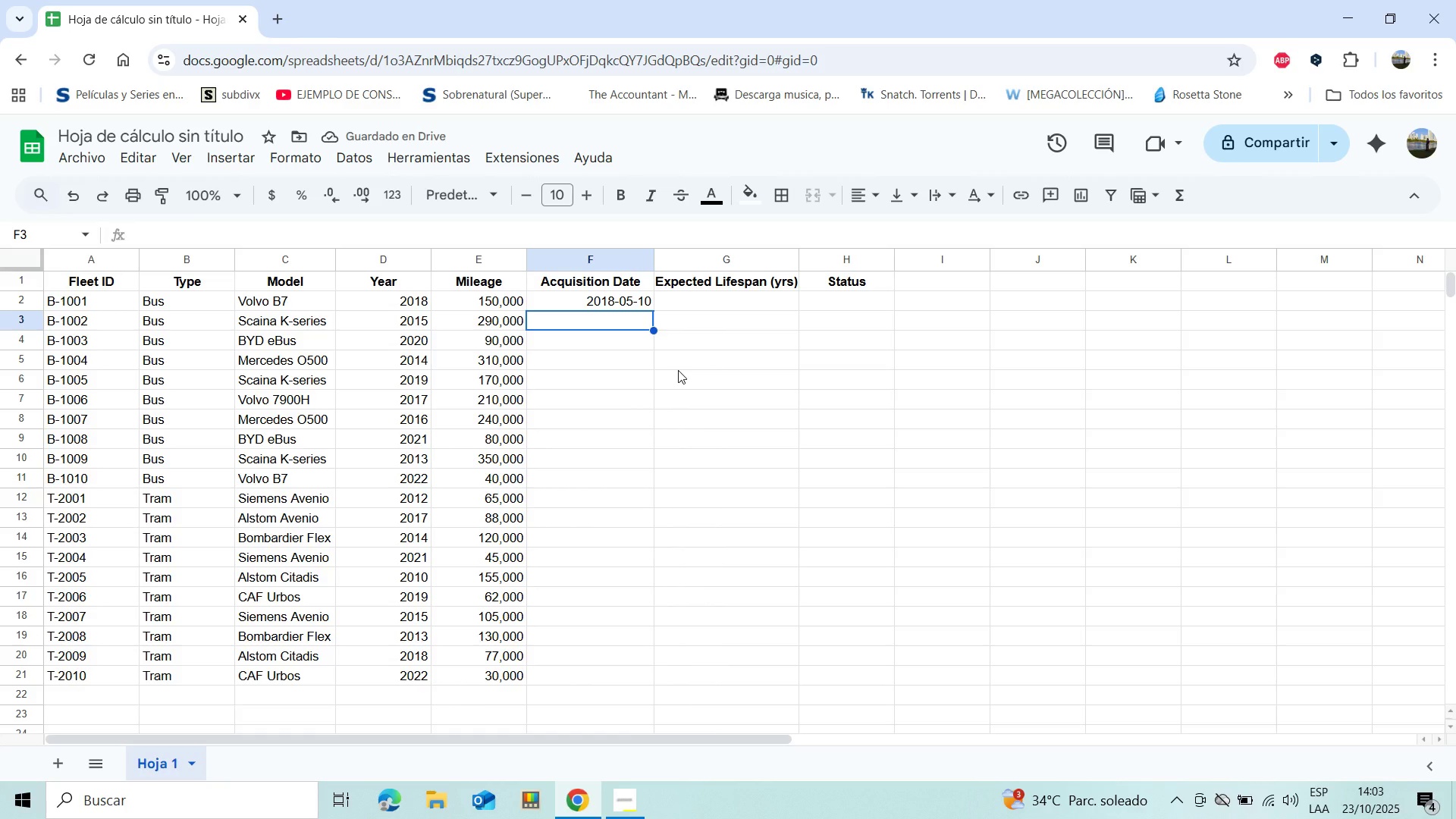 
type(2015)
 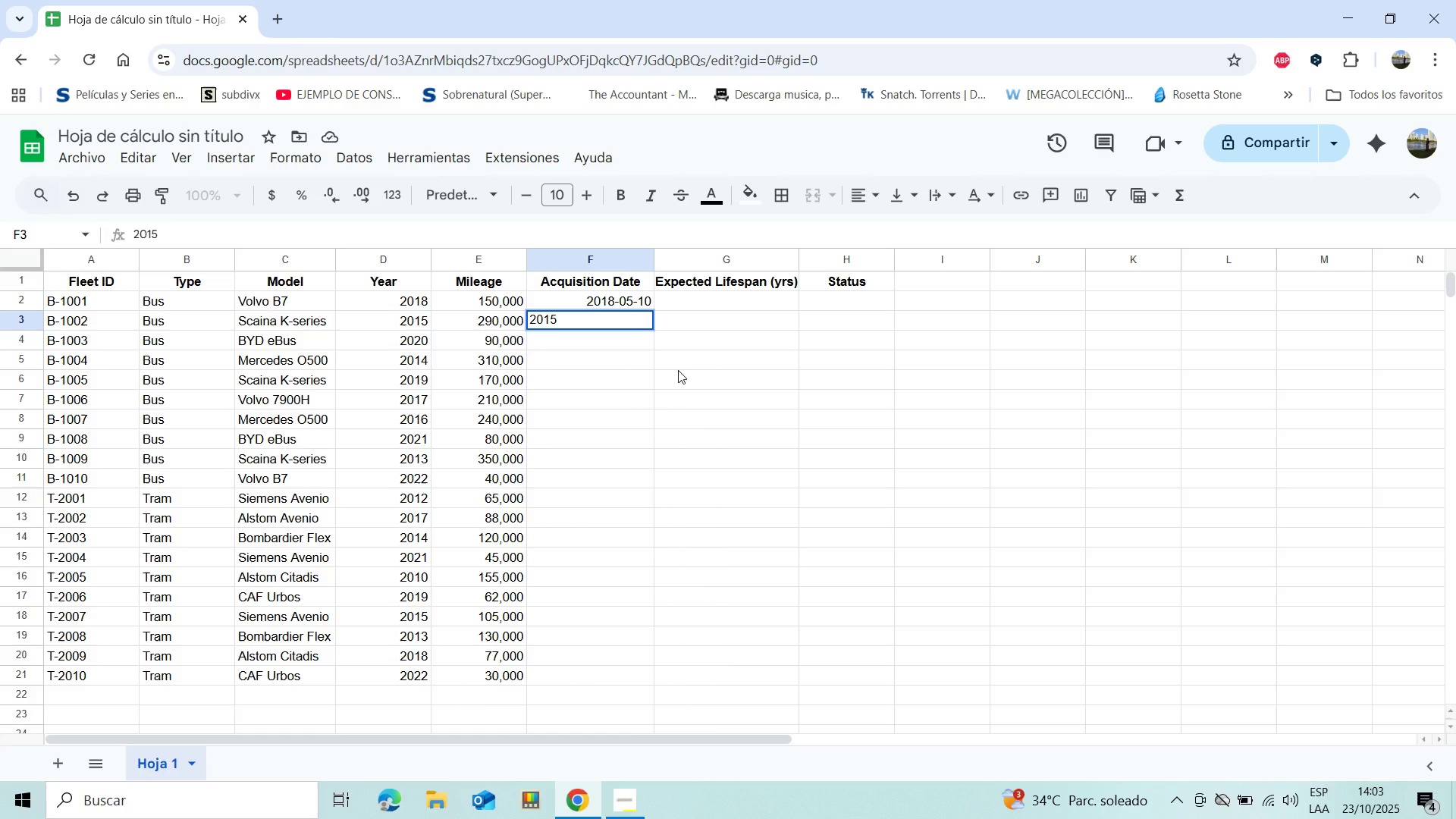 
wait(5.08)
 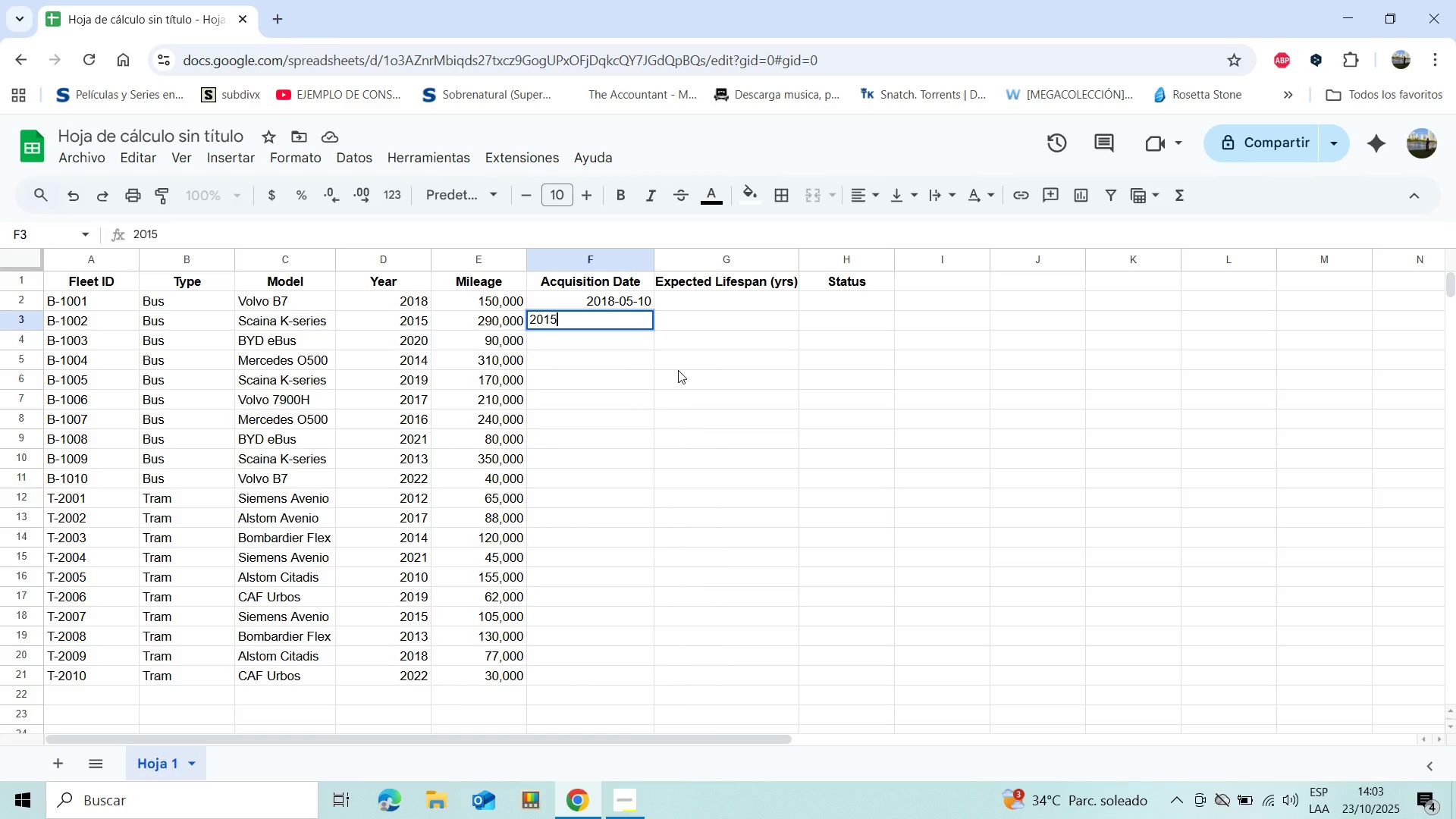 
type(-04-02)
 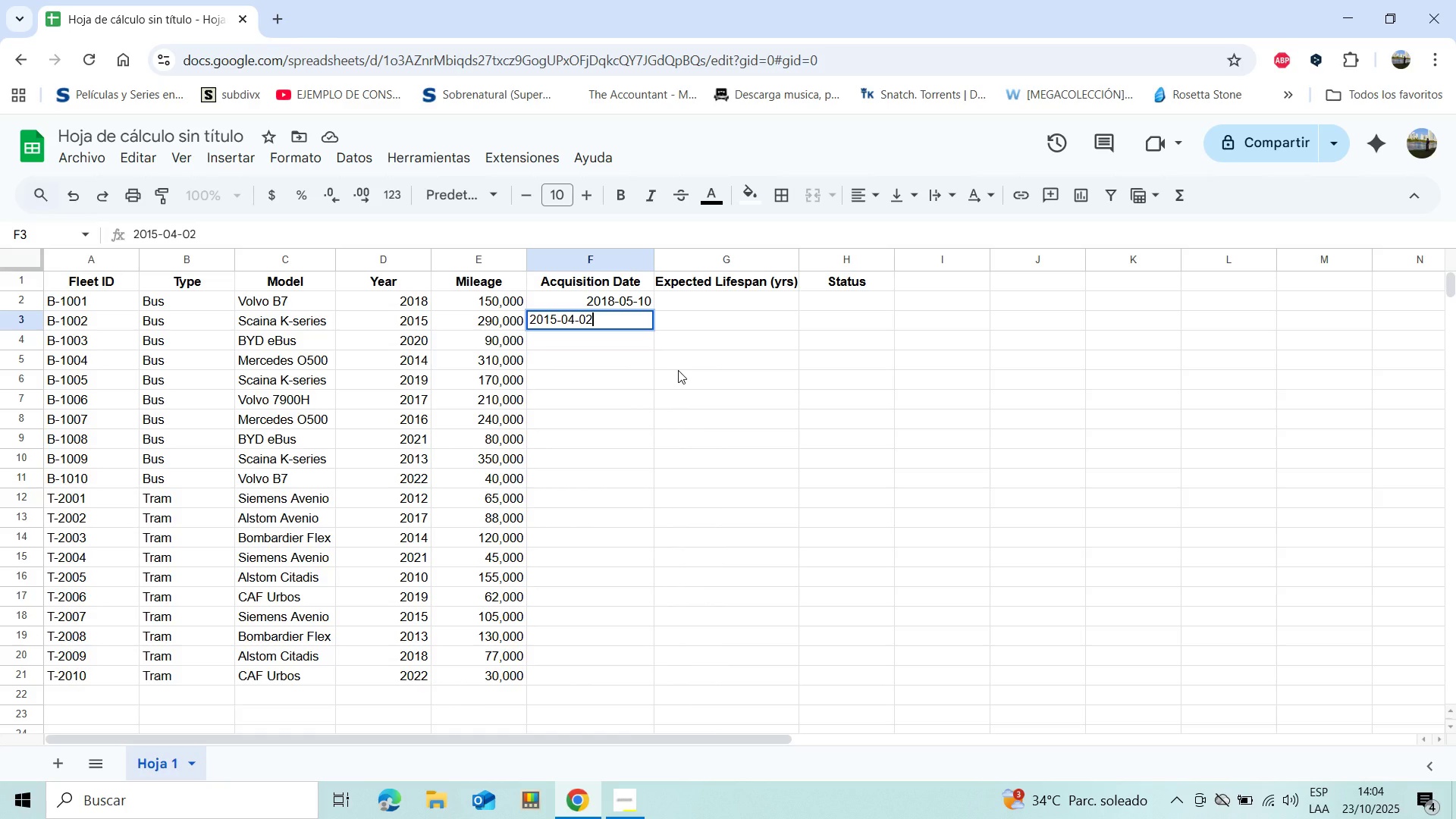 
key(Enter)
 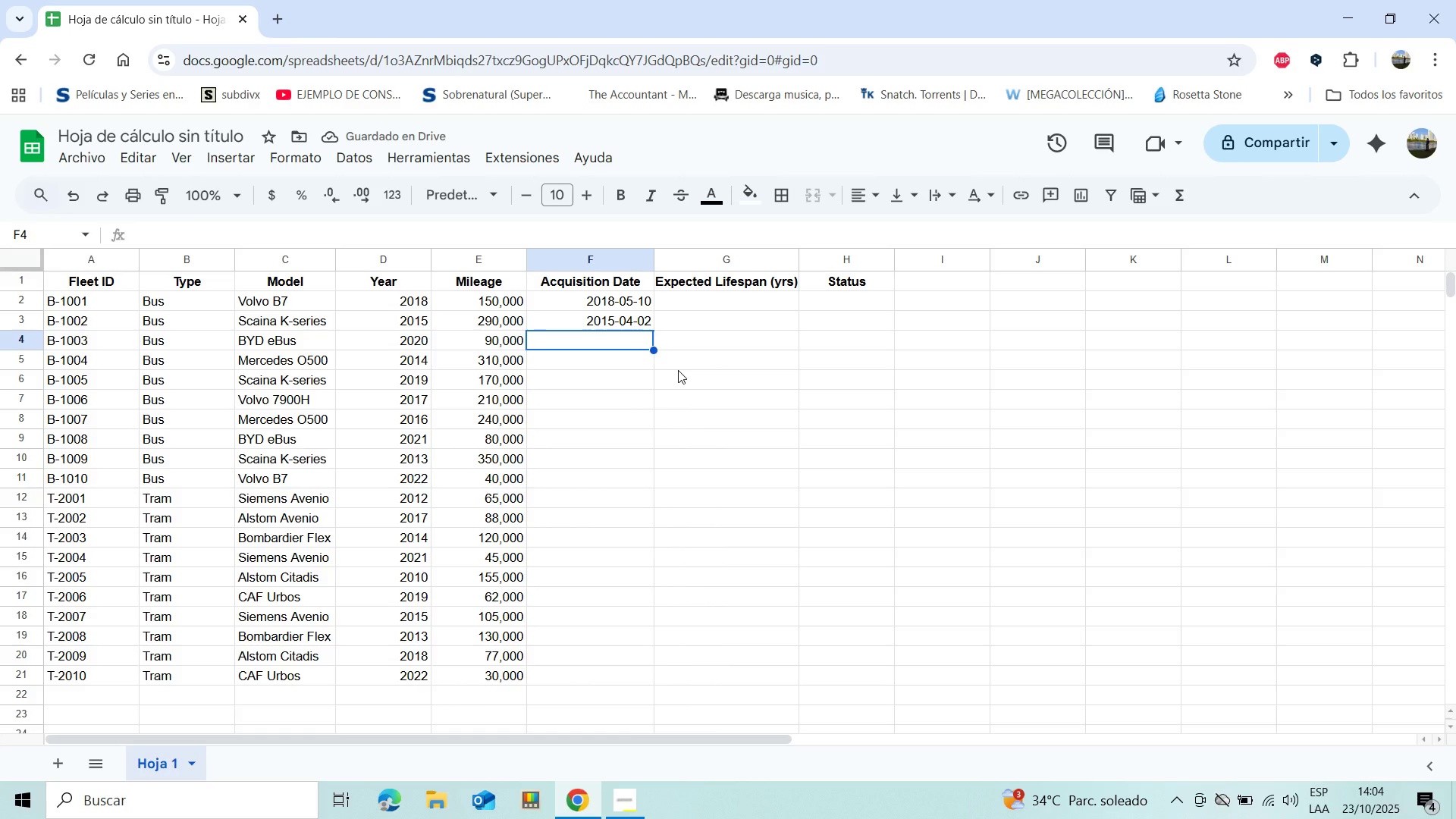 
type(2020)
 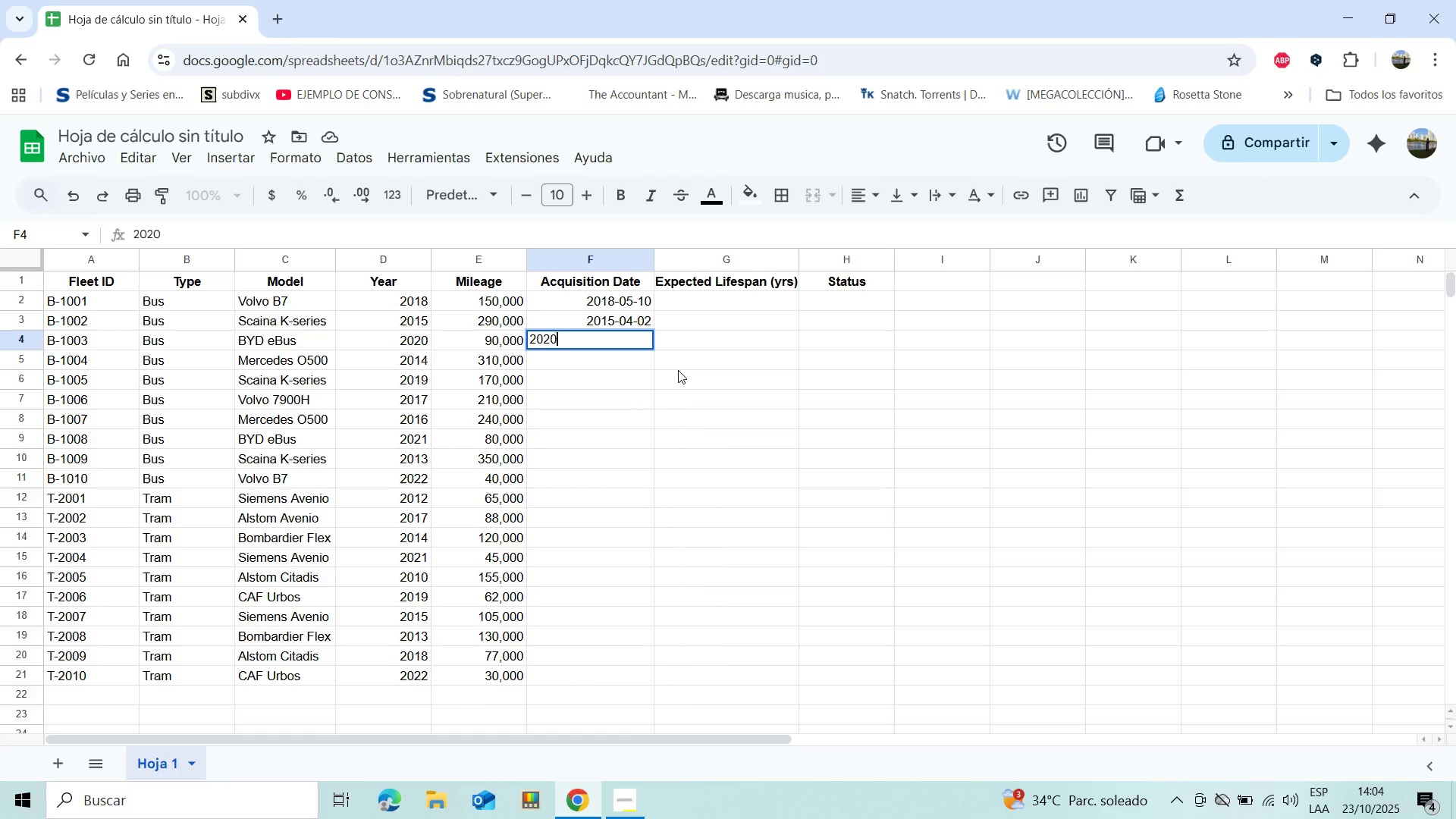 
wait(5.83)
 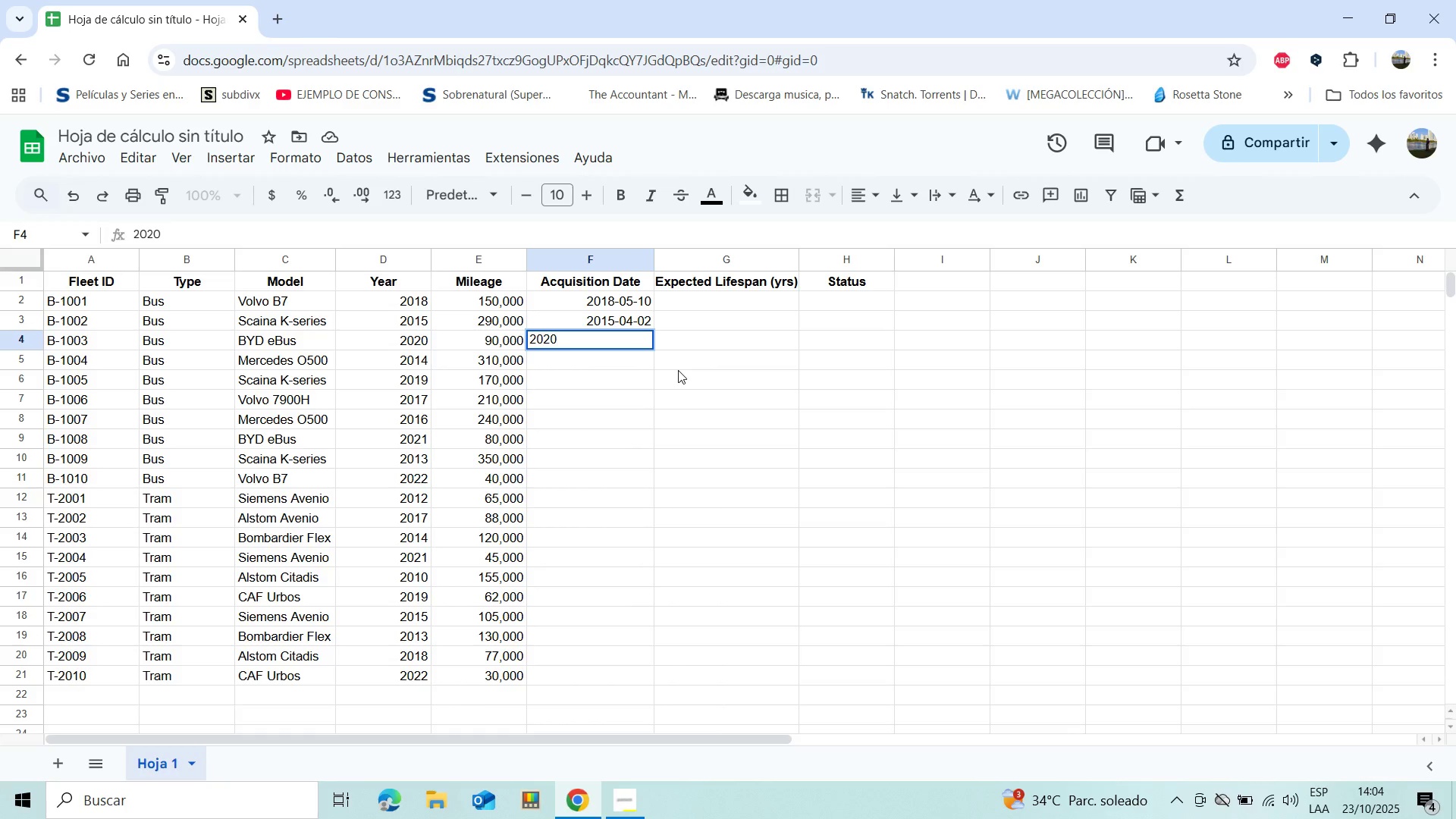 
type(-11-21)
 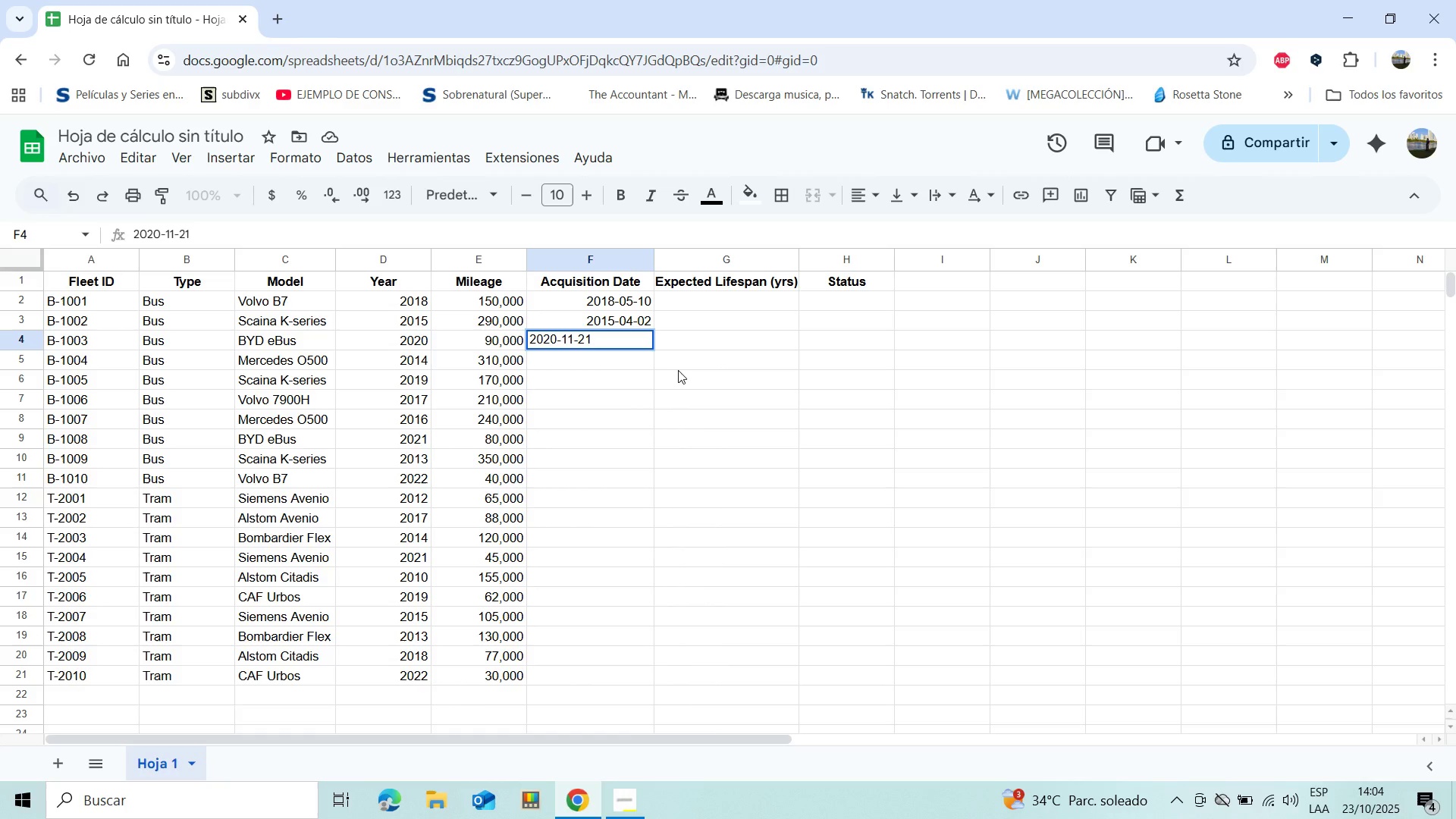 
key(Enter)
 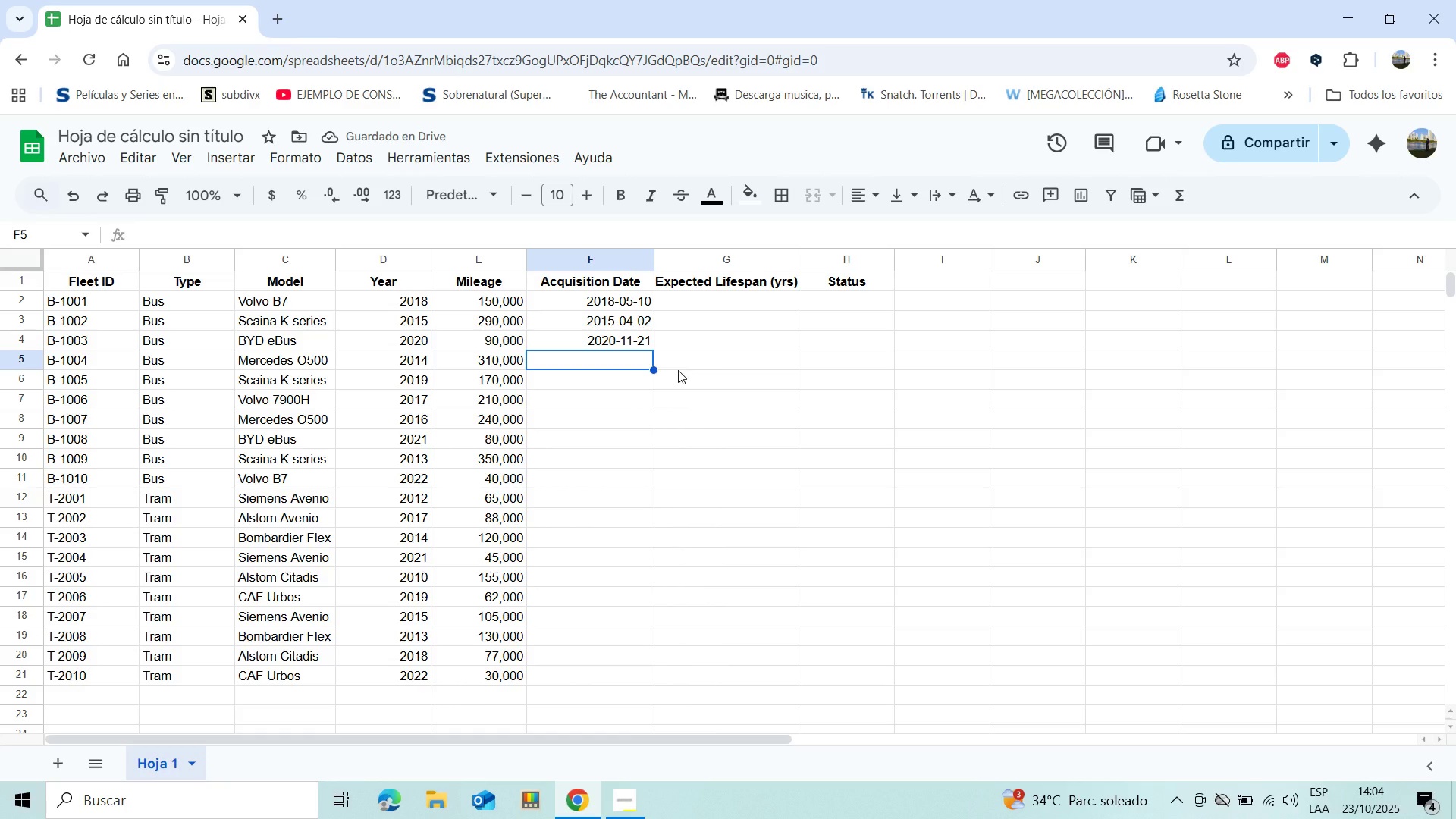 
type(2014)
 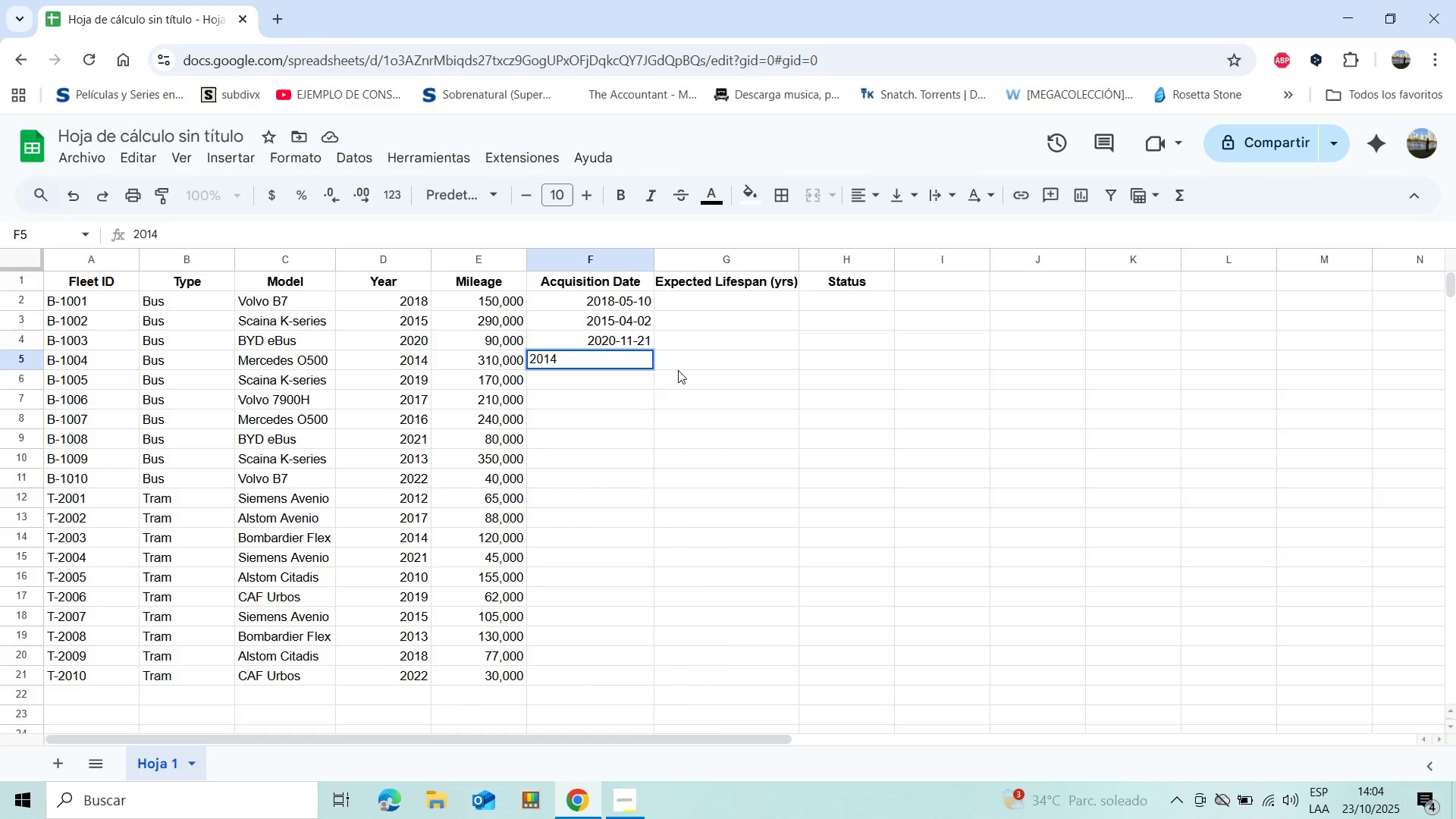 
wait(5.0)
 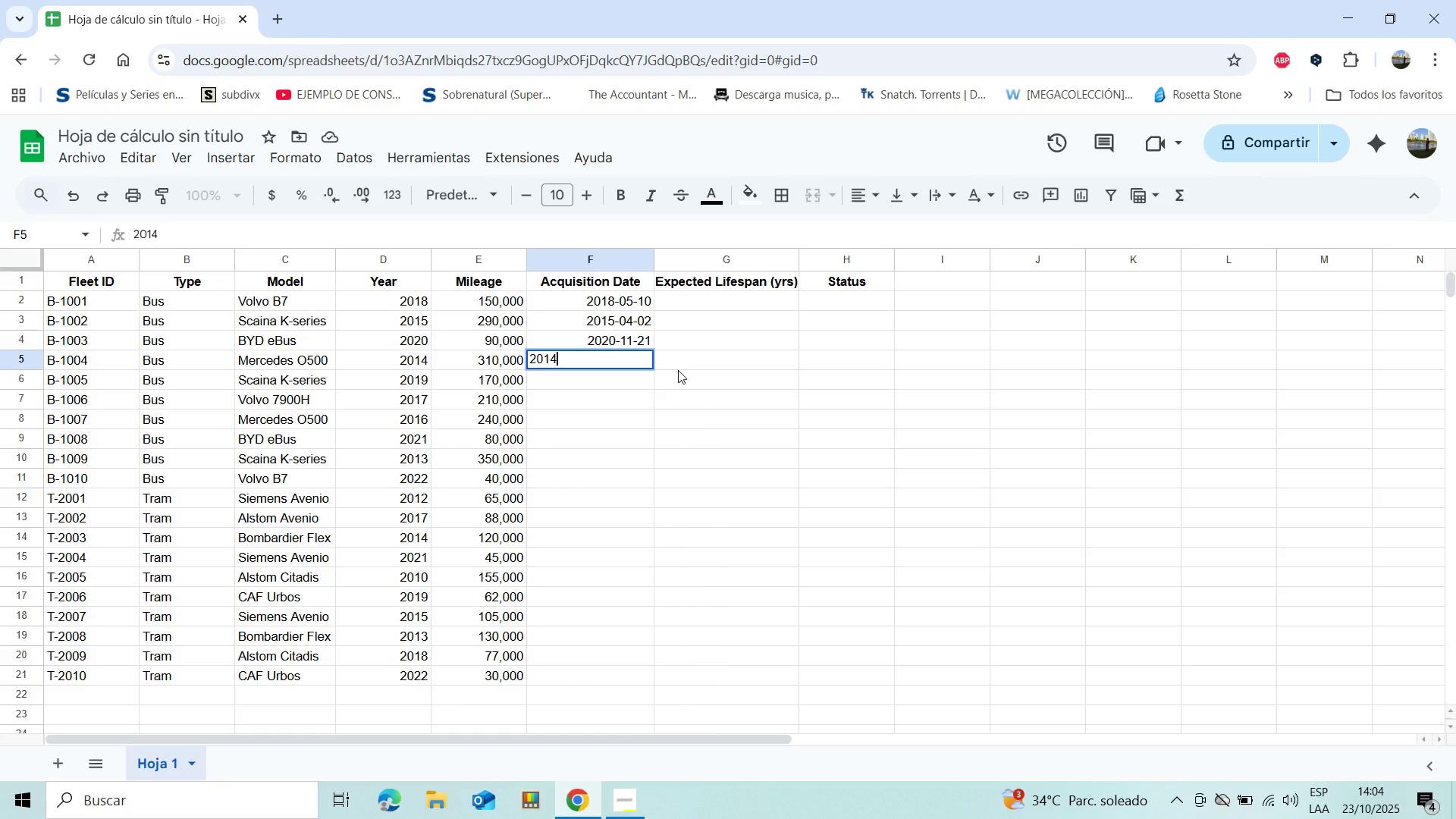 
type(-07)
 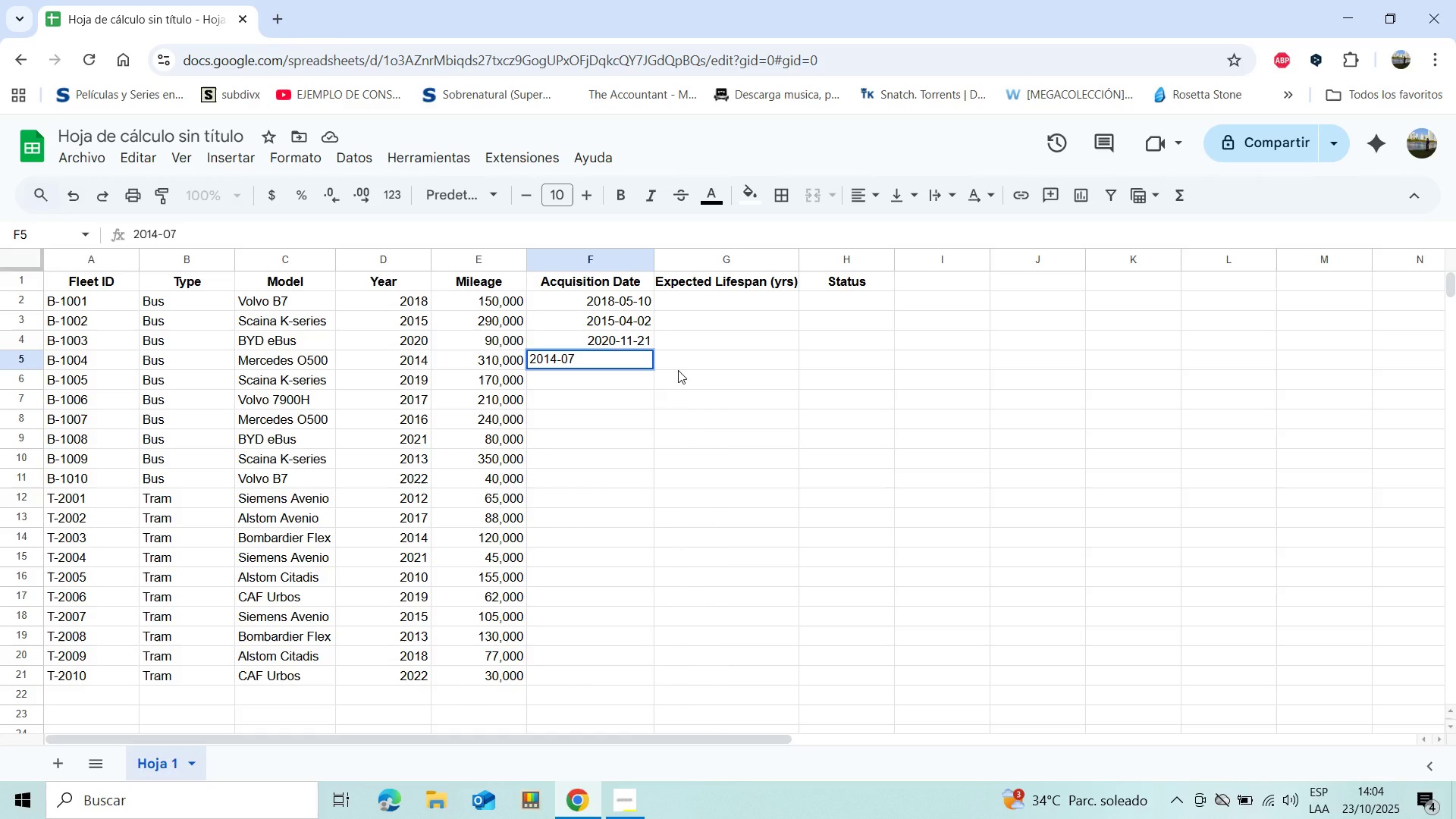 
wait(5.13)
 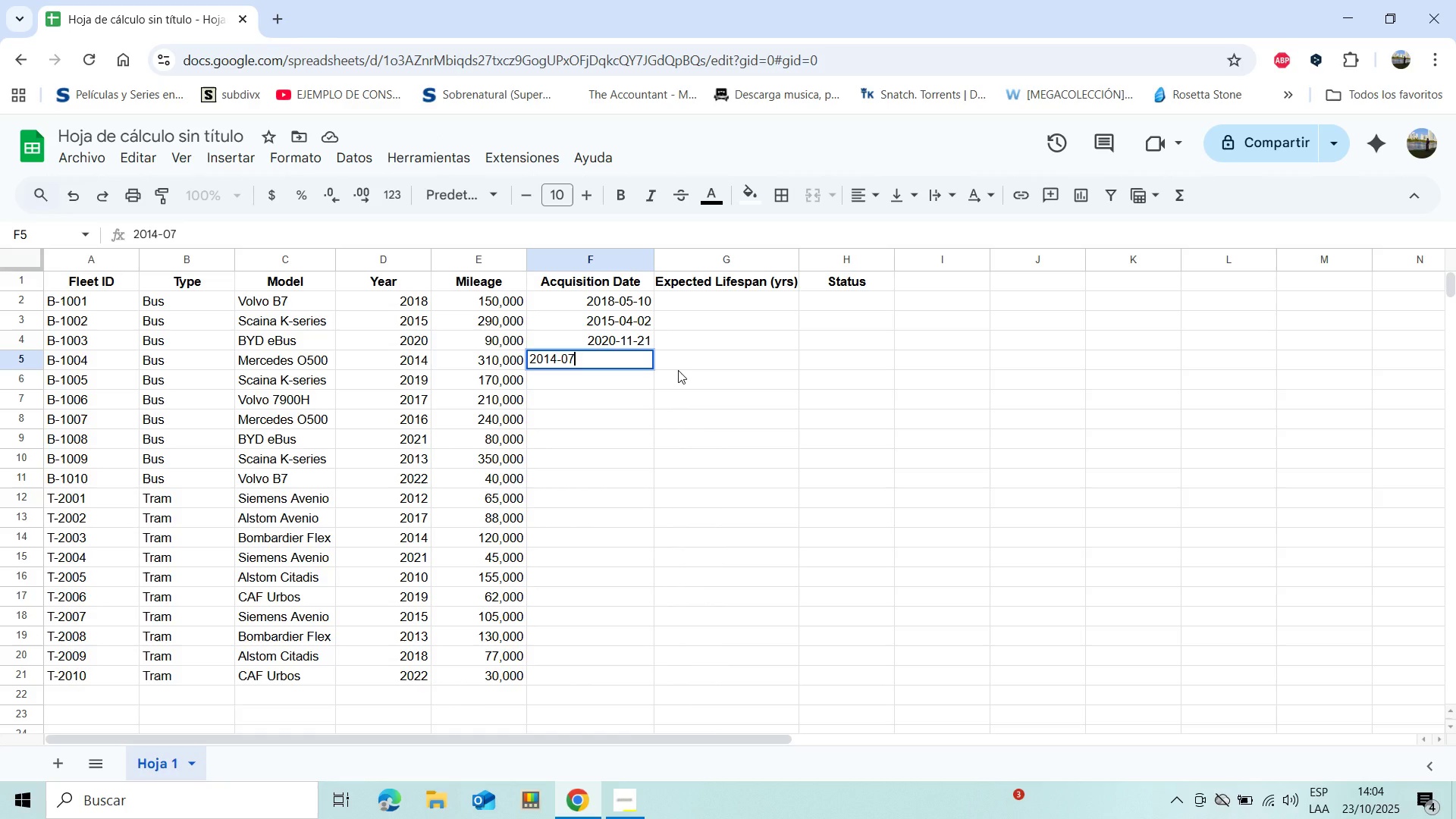 
type(-30)
 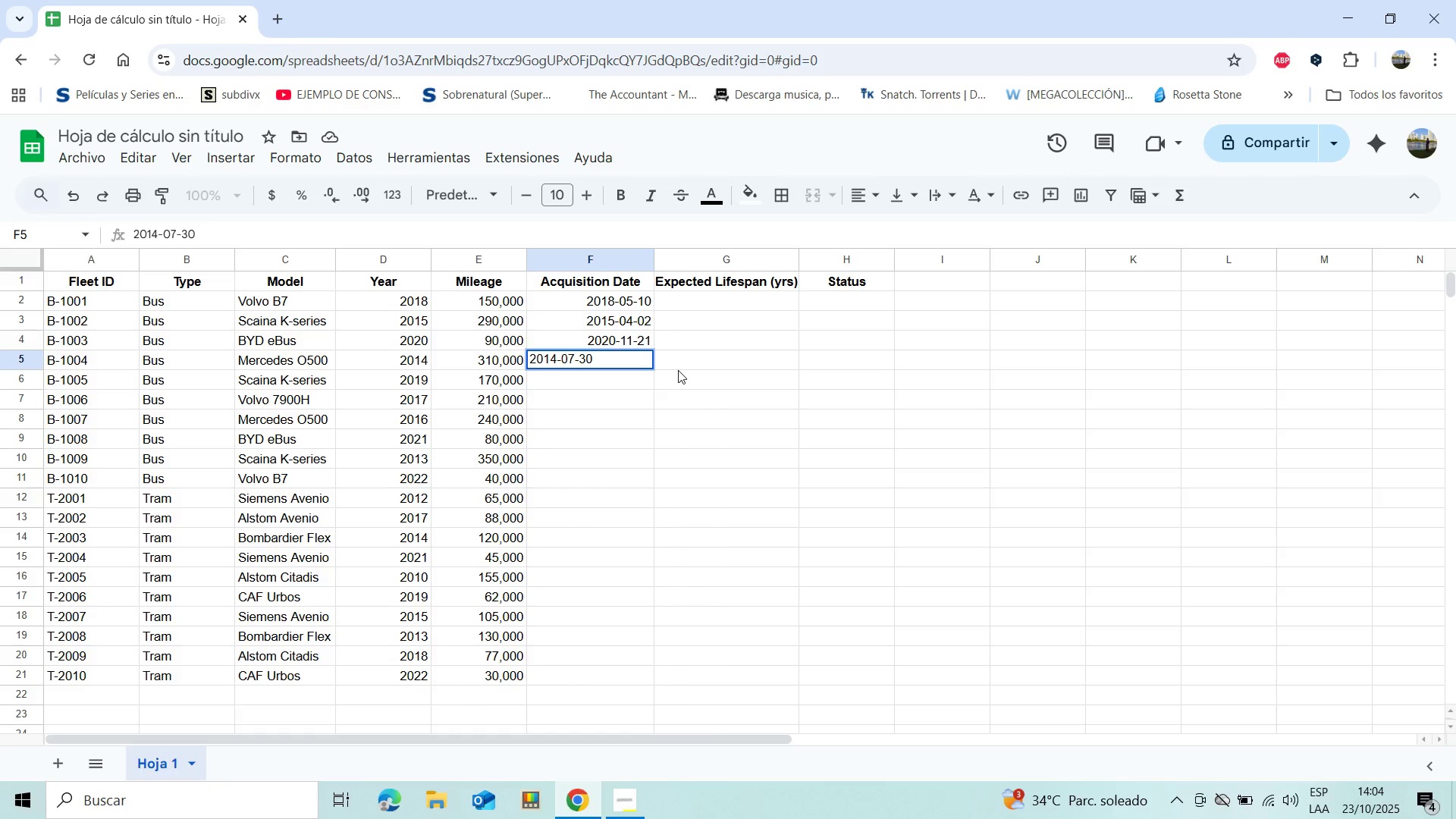 
key(Enter)
 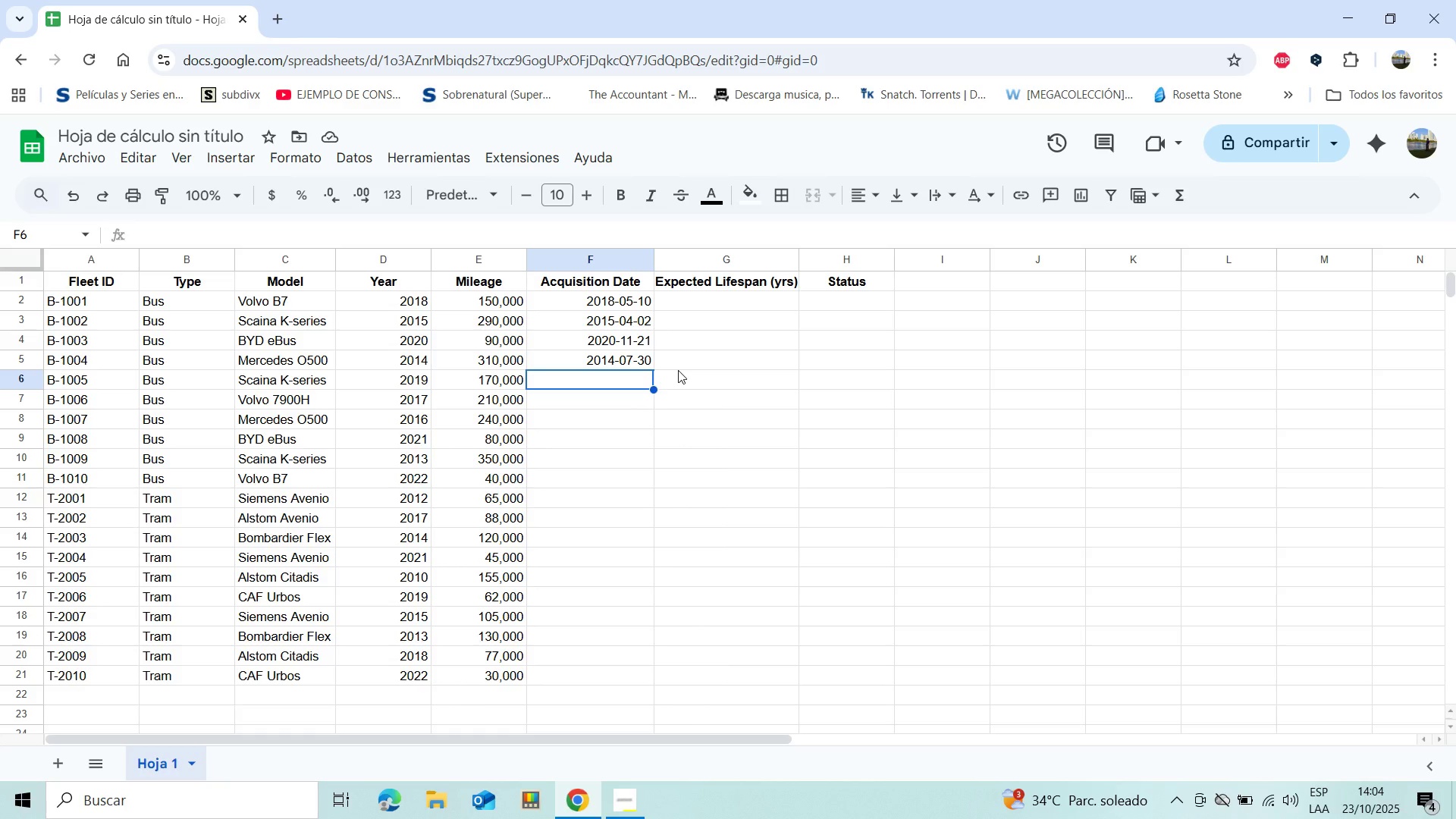 
wait(11.25)
 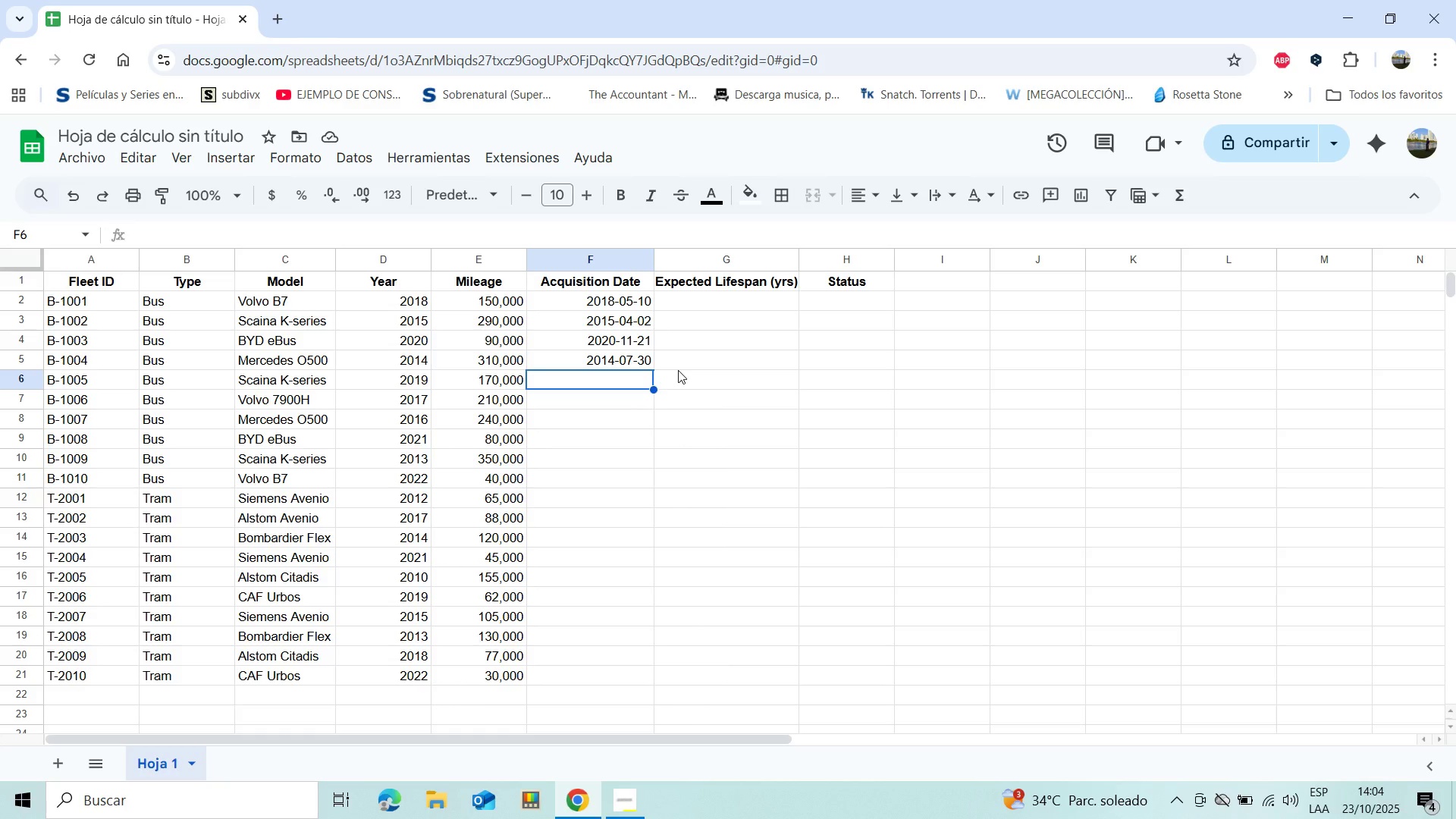 
type(2019-03-10)
 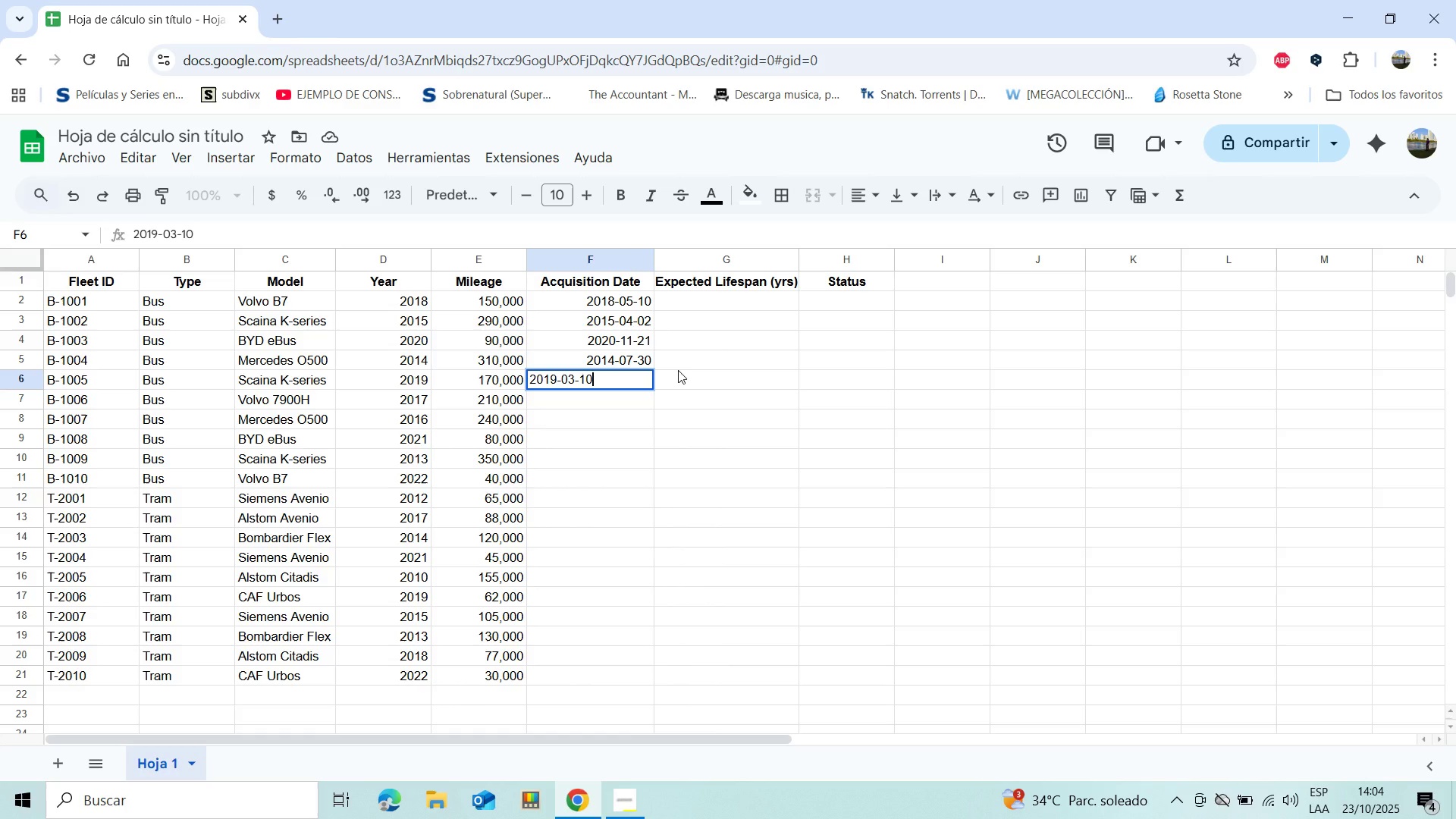 
key(Enter)
 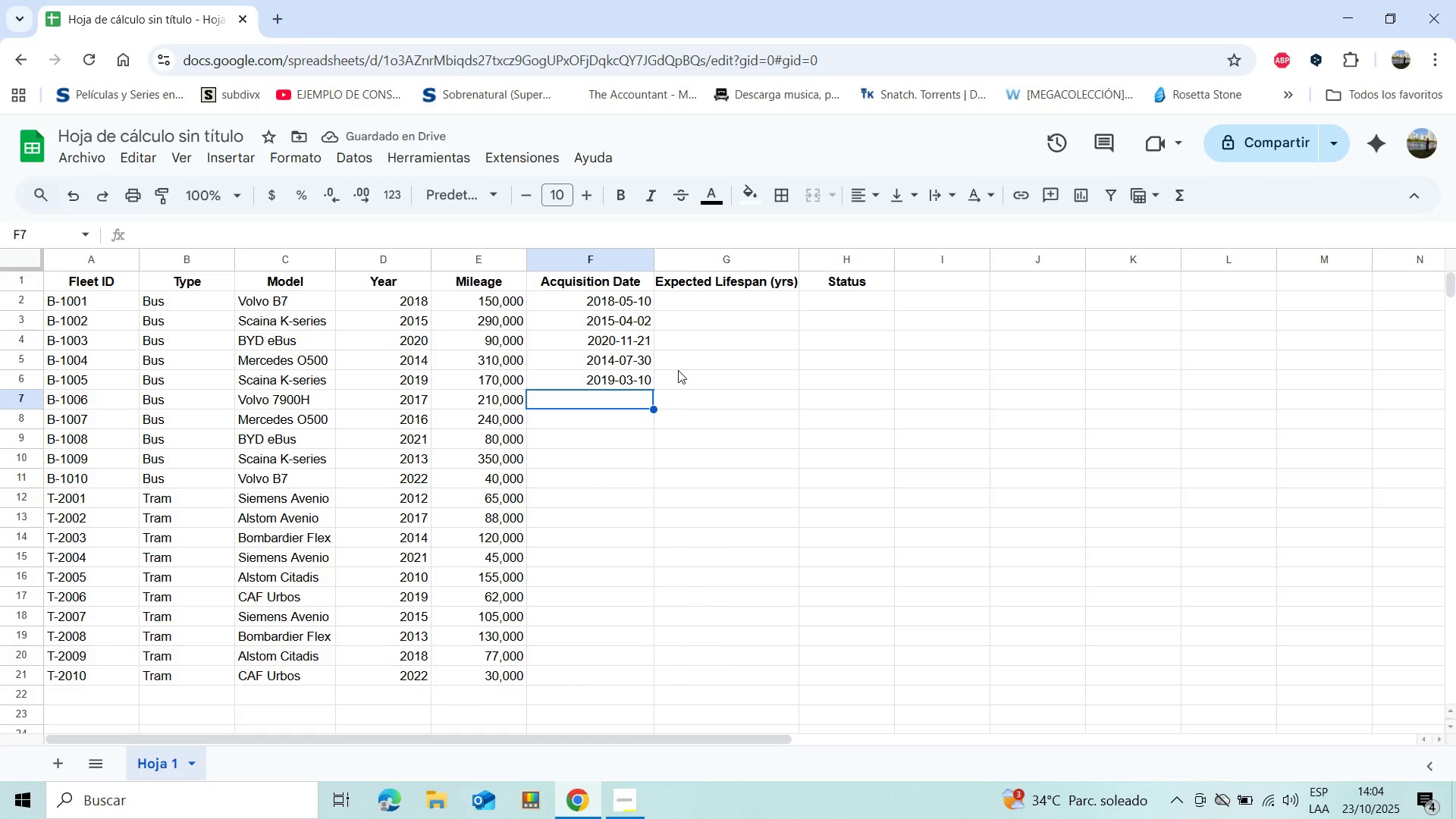 
wait(5.27)
 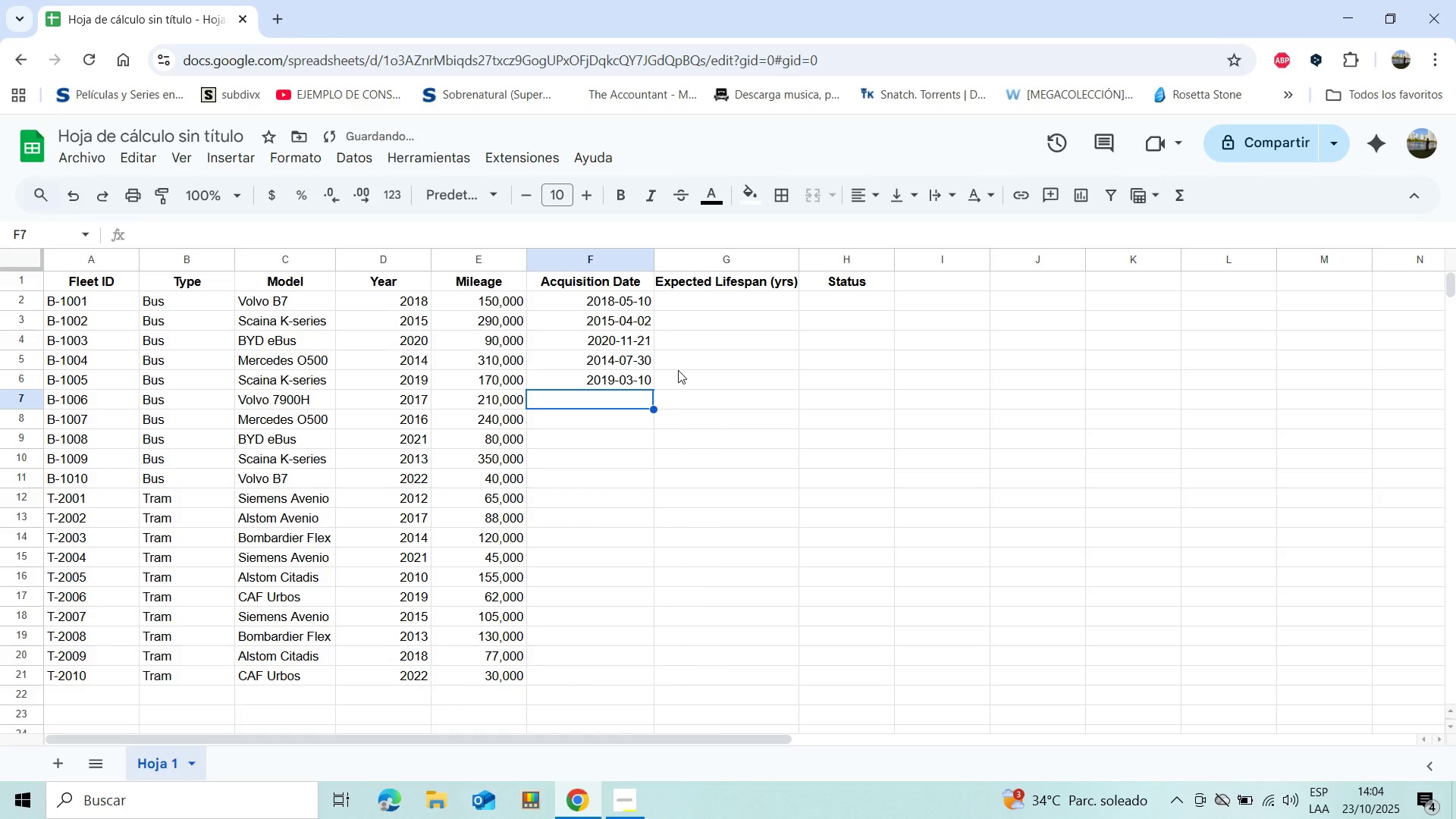 
type(2017-)
 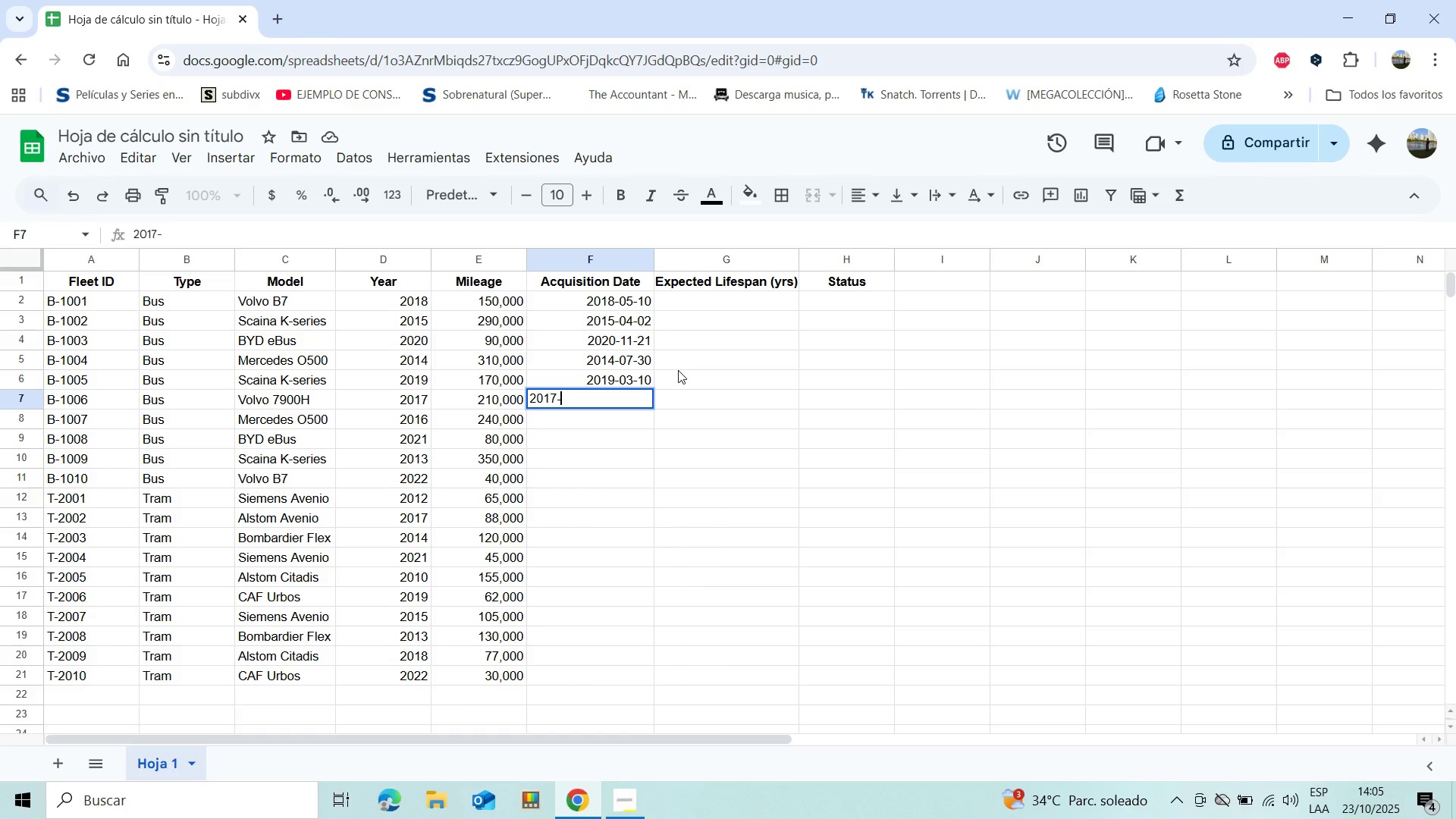 
wait(5.53)
 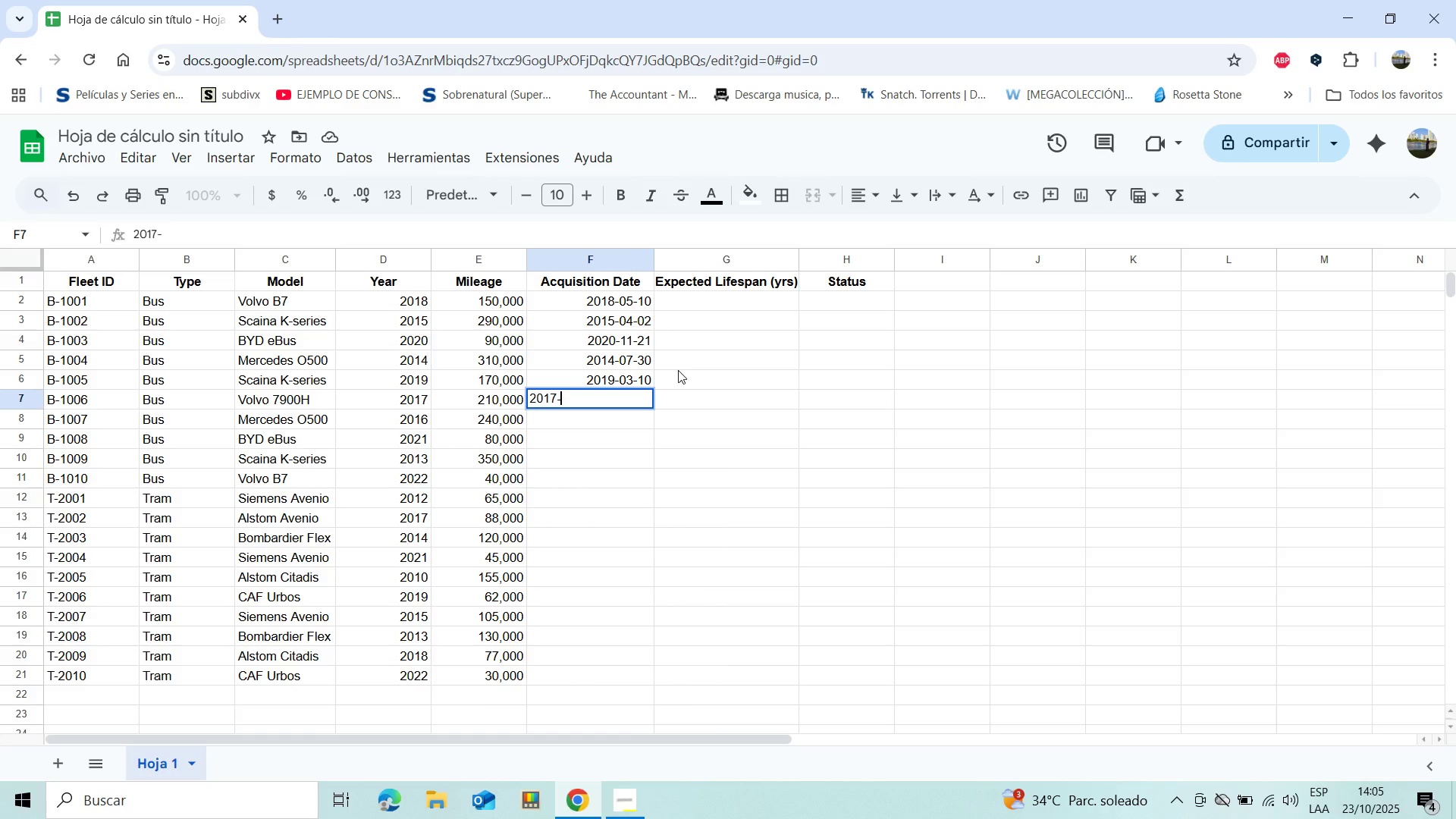 
type(08-01)
 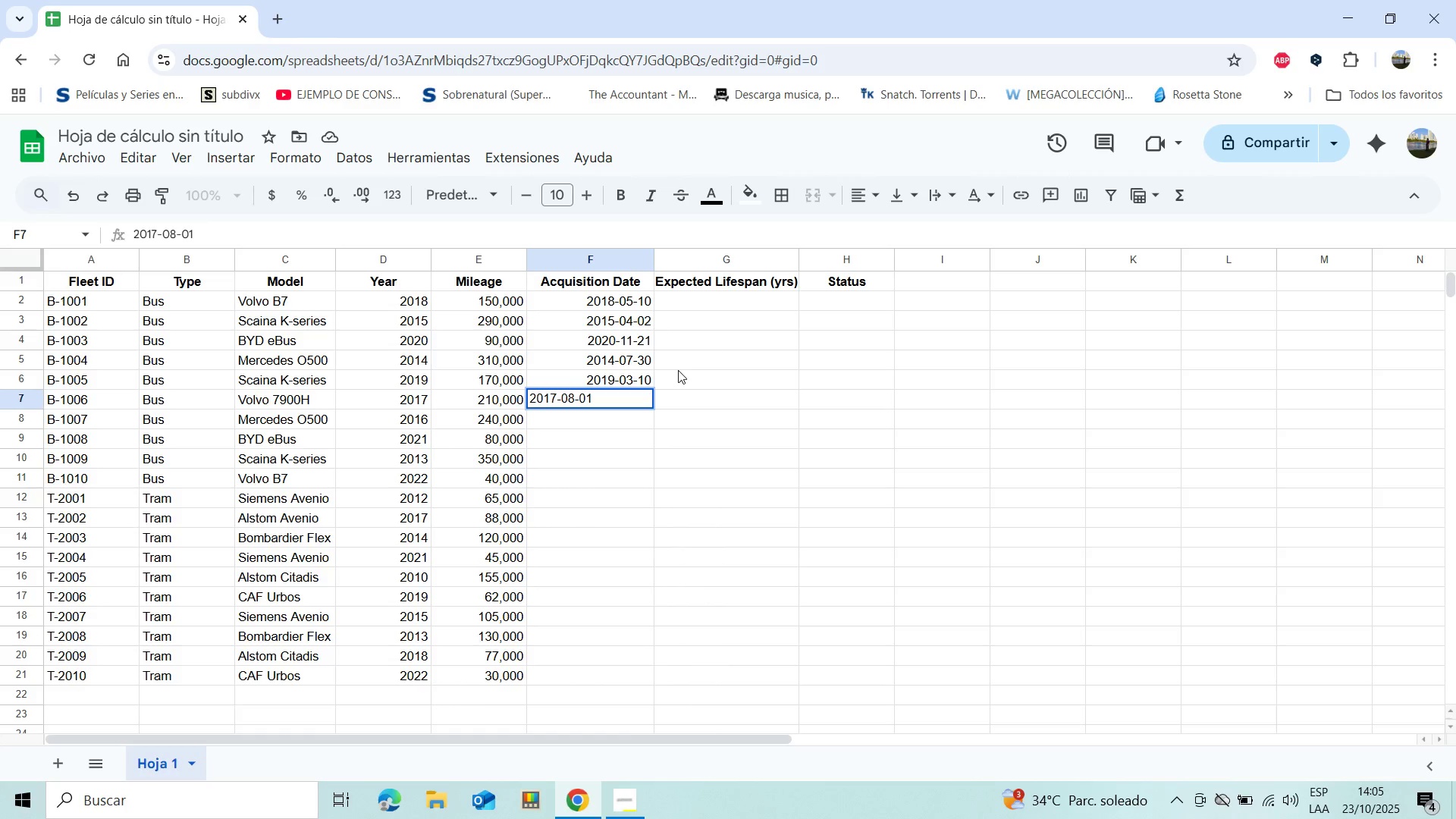 
key(Enter)
 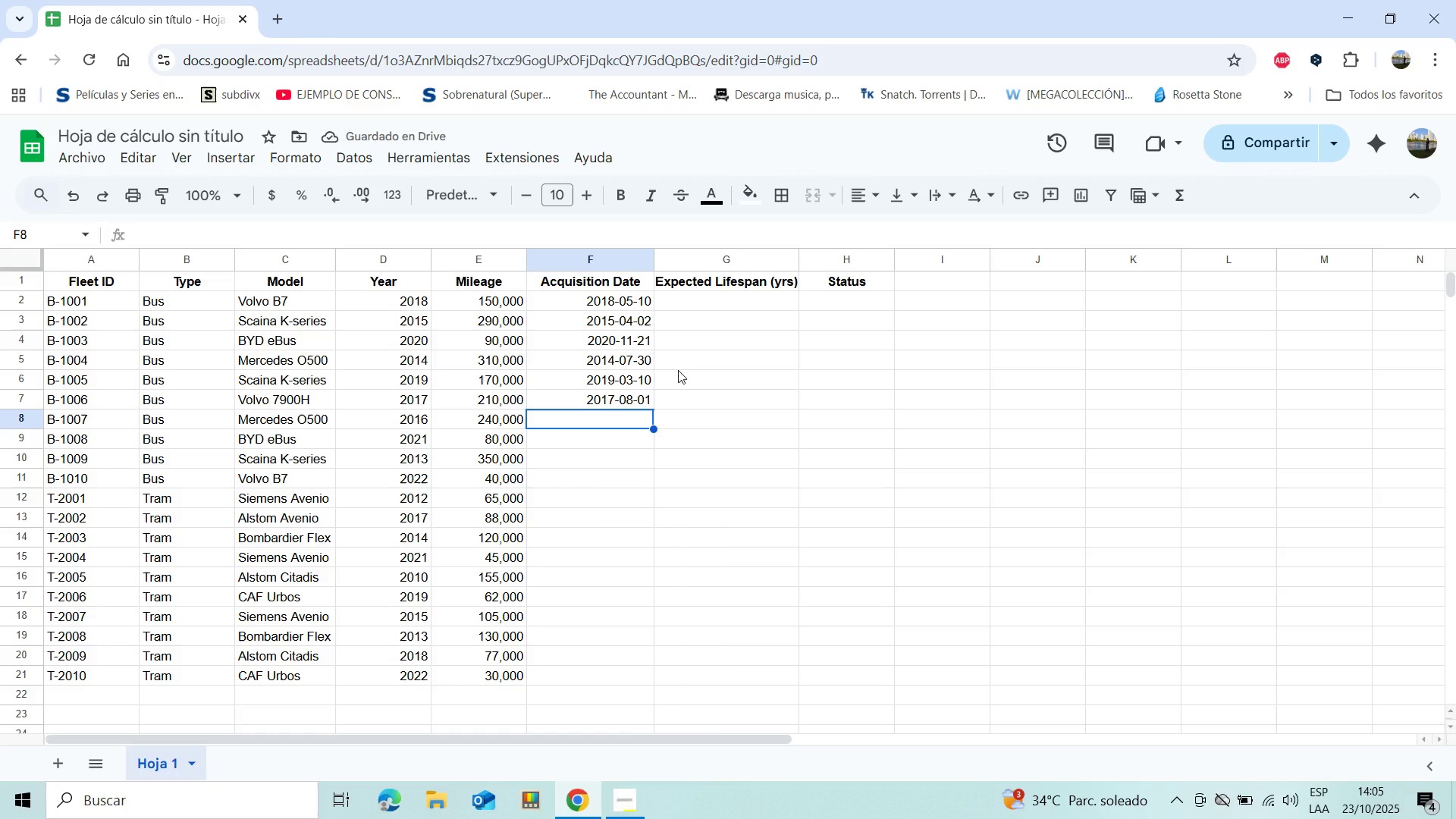 
type(2016)
 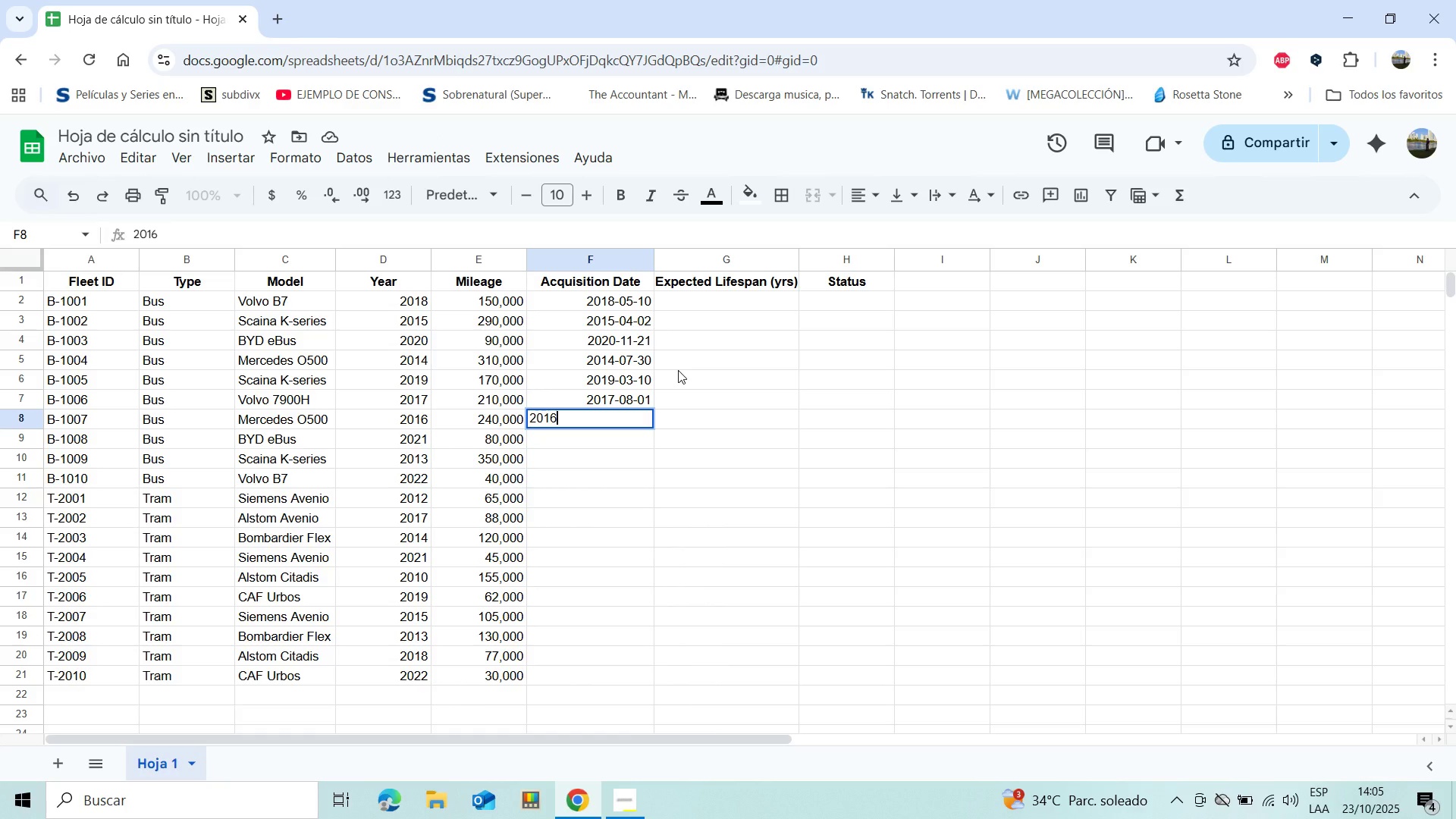 
type(-10-12)
 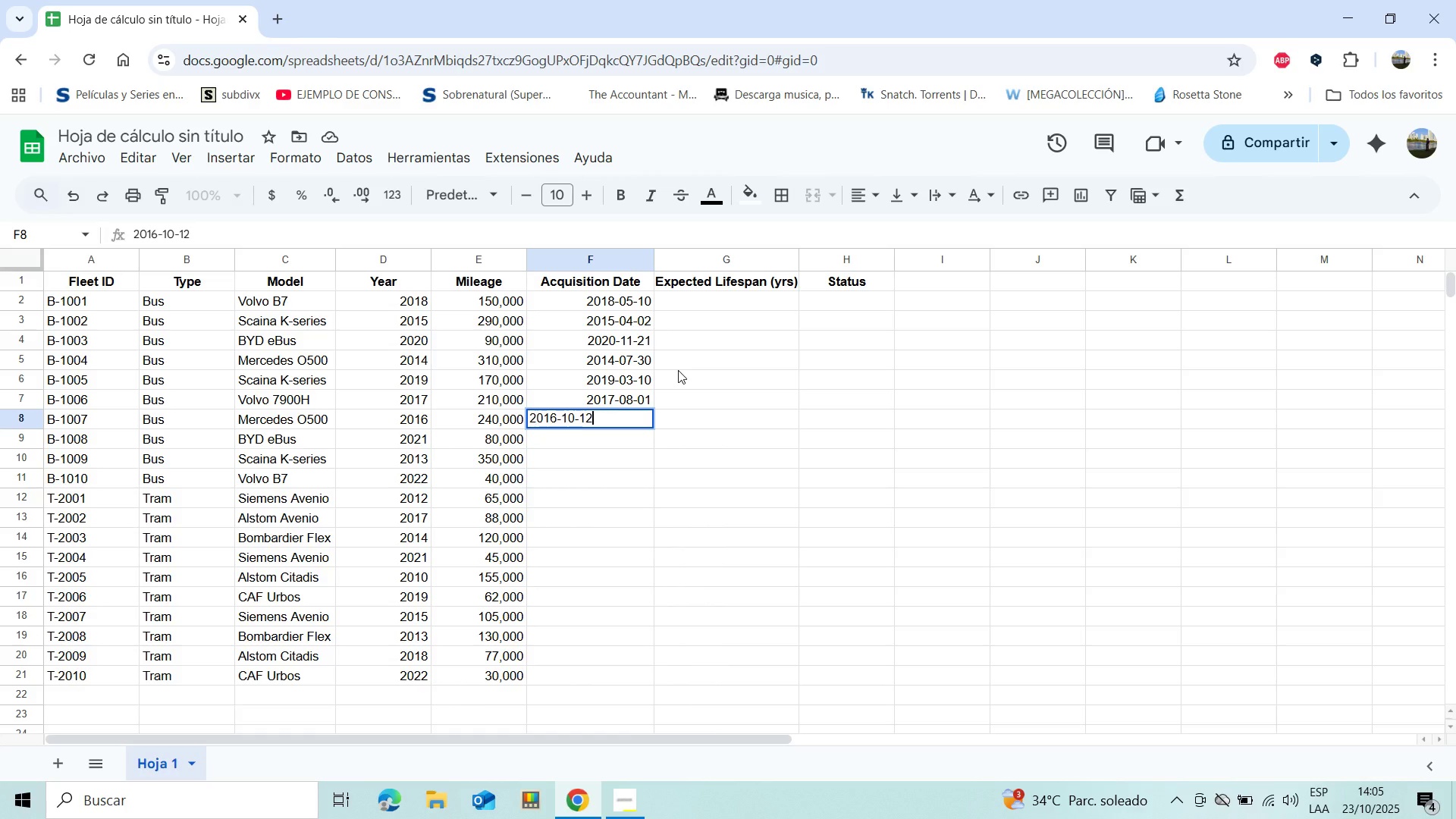 
key(Enter)
 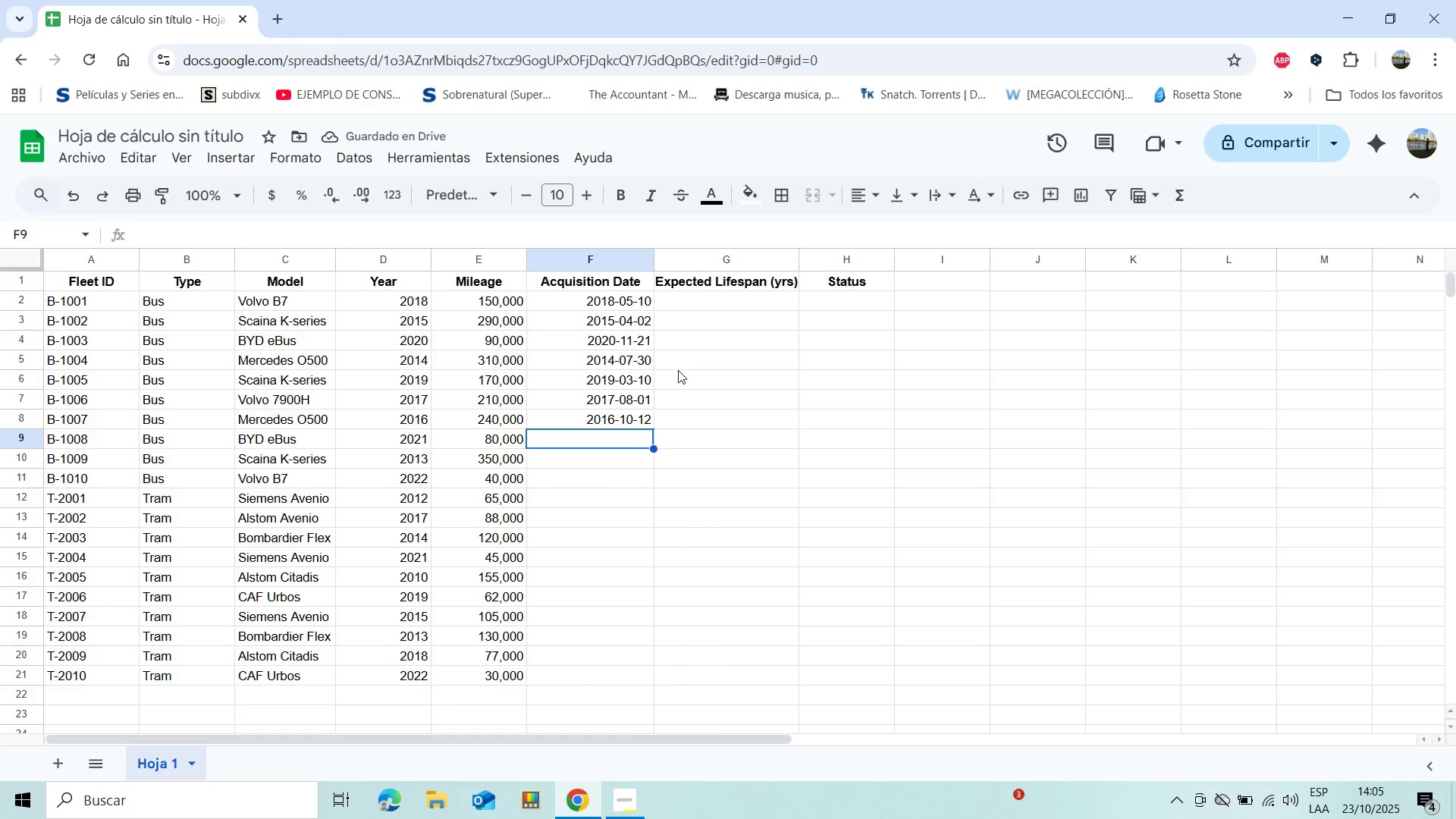 
type(2021-03-05)
 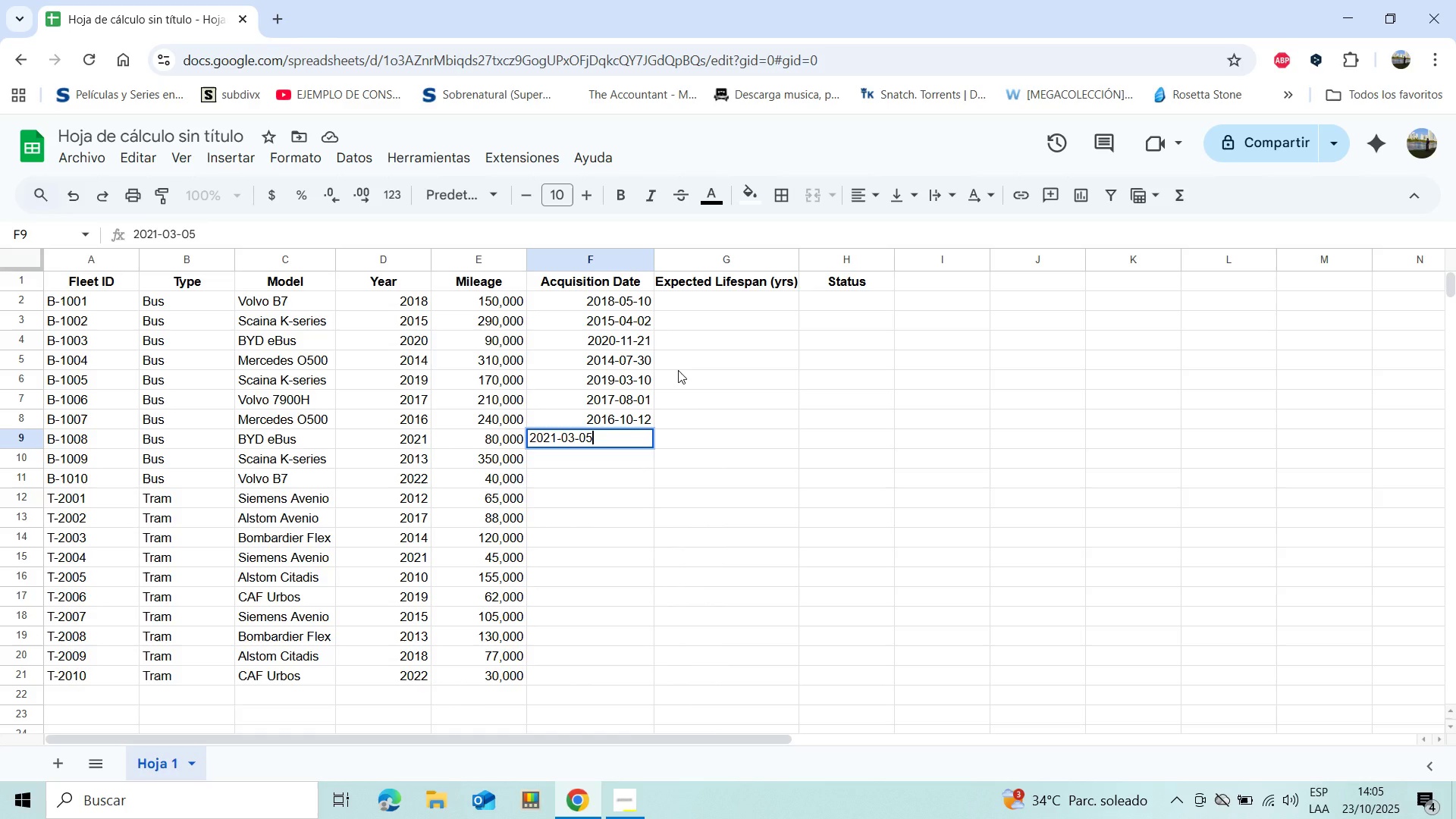 
key(Enter)
 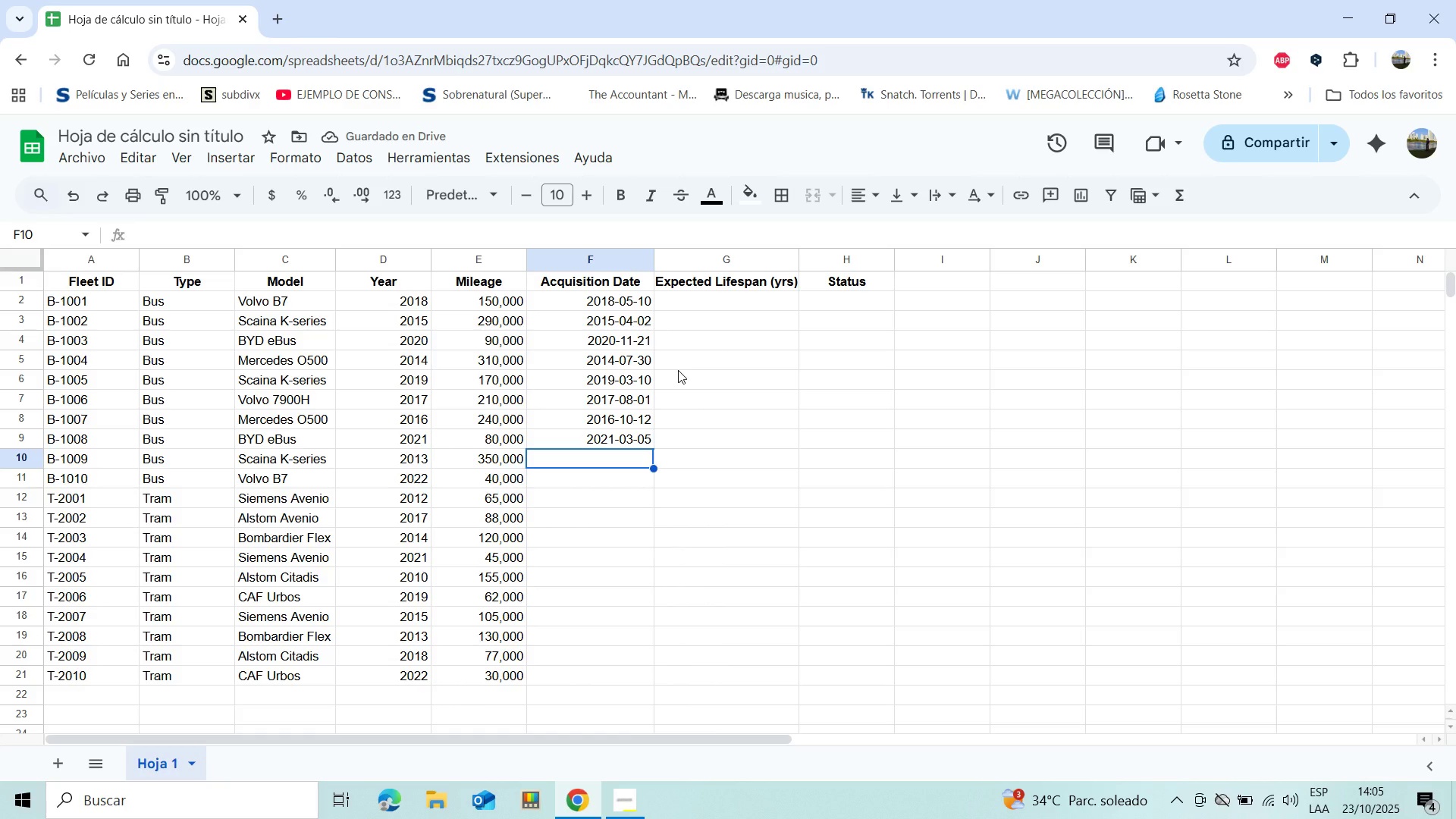 
wait(5.89)
 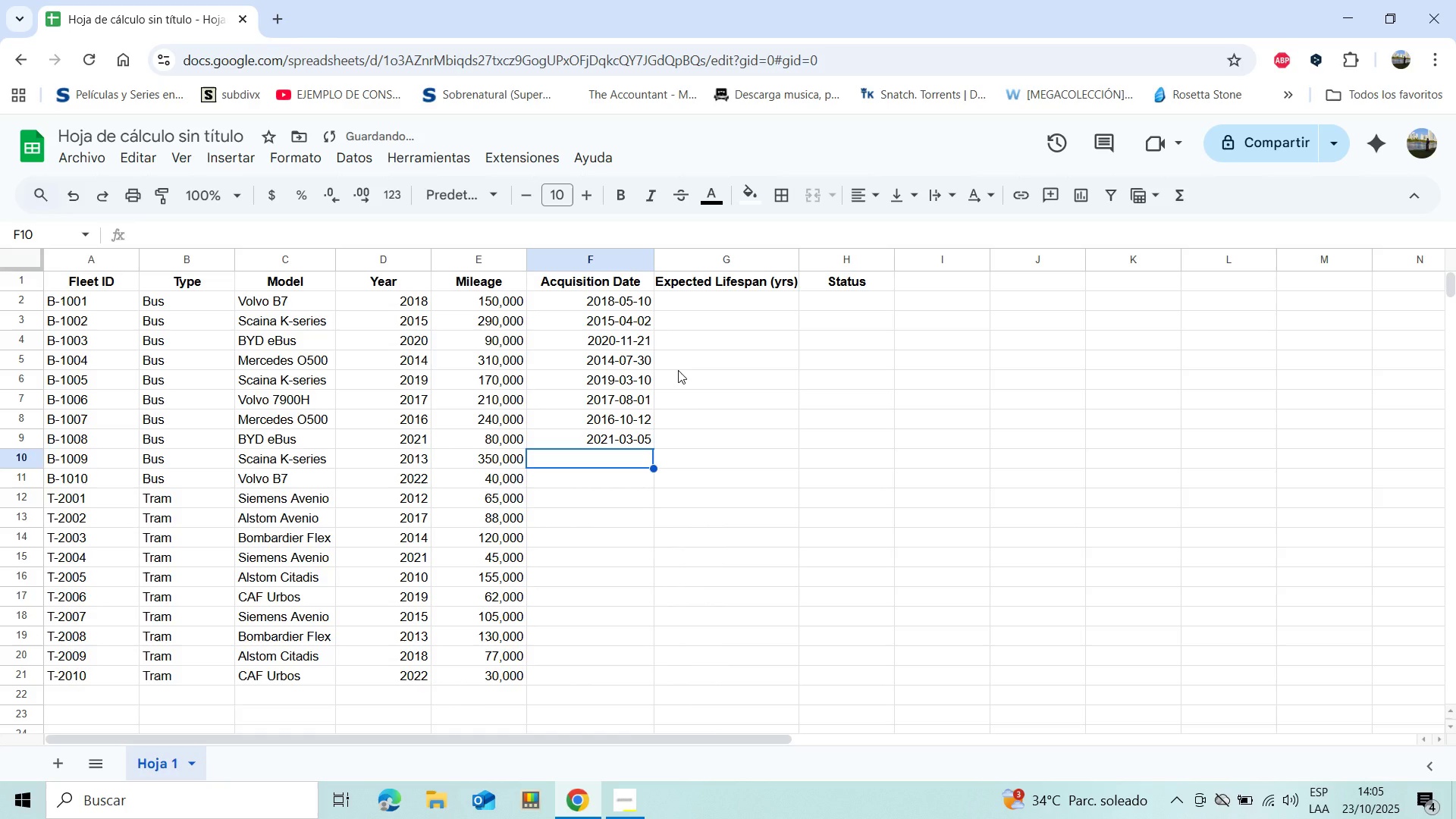 
type(2013-09-08)
 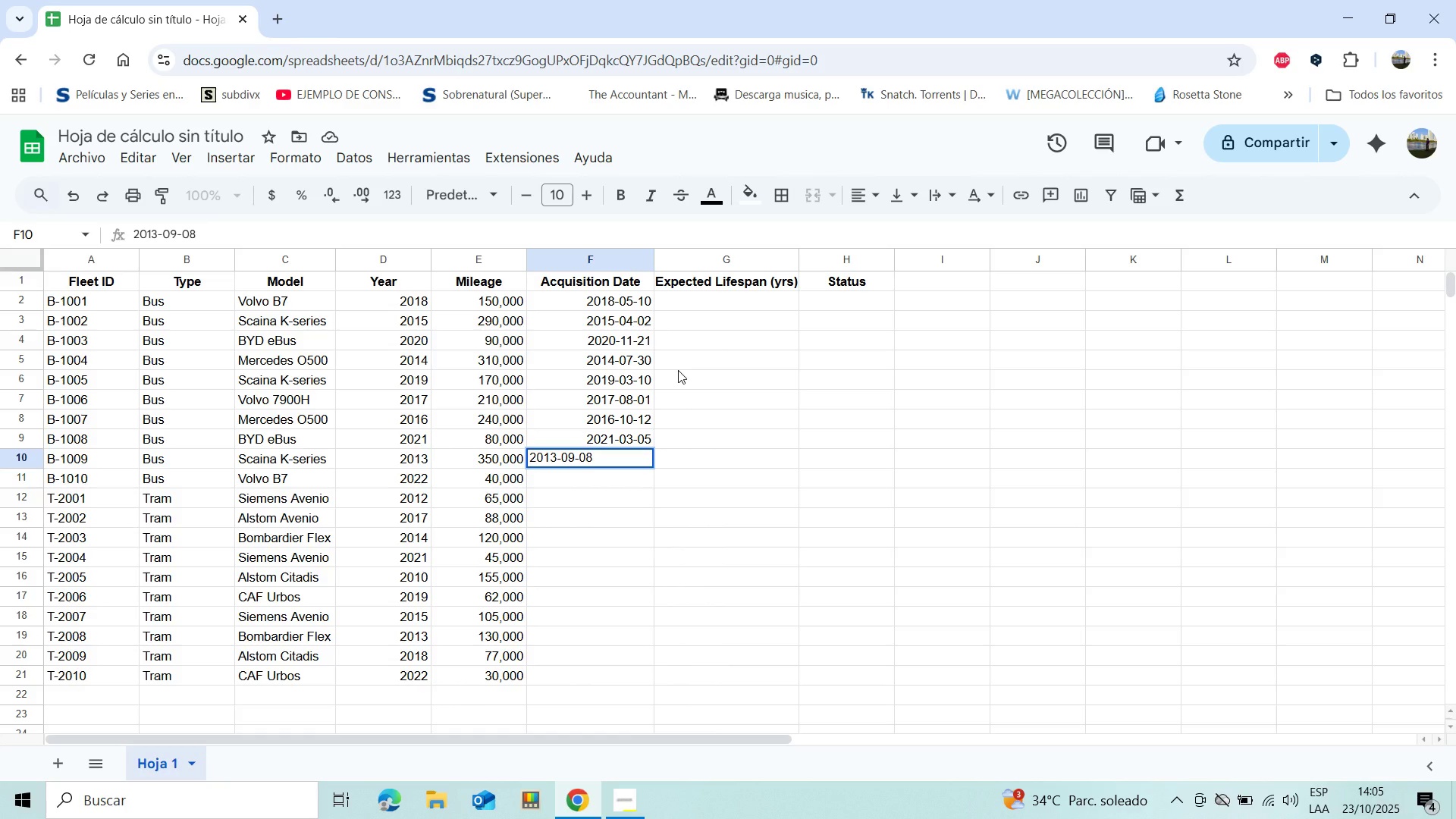 
key(Enter)
 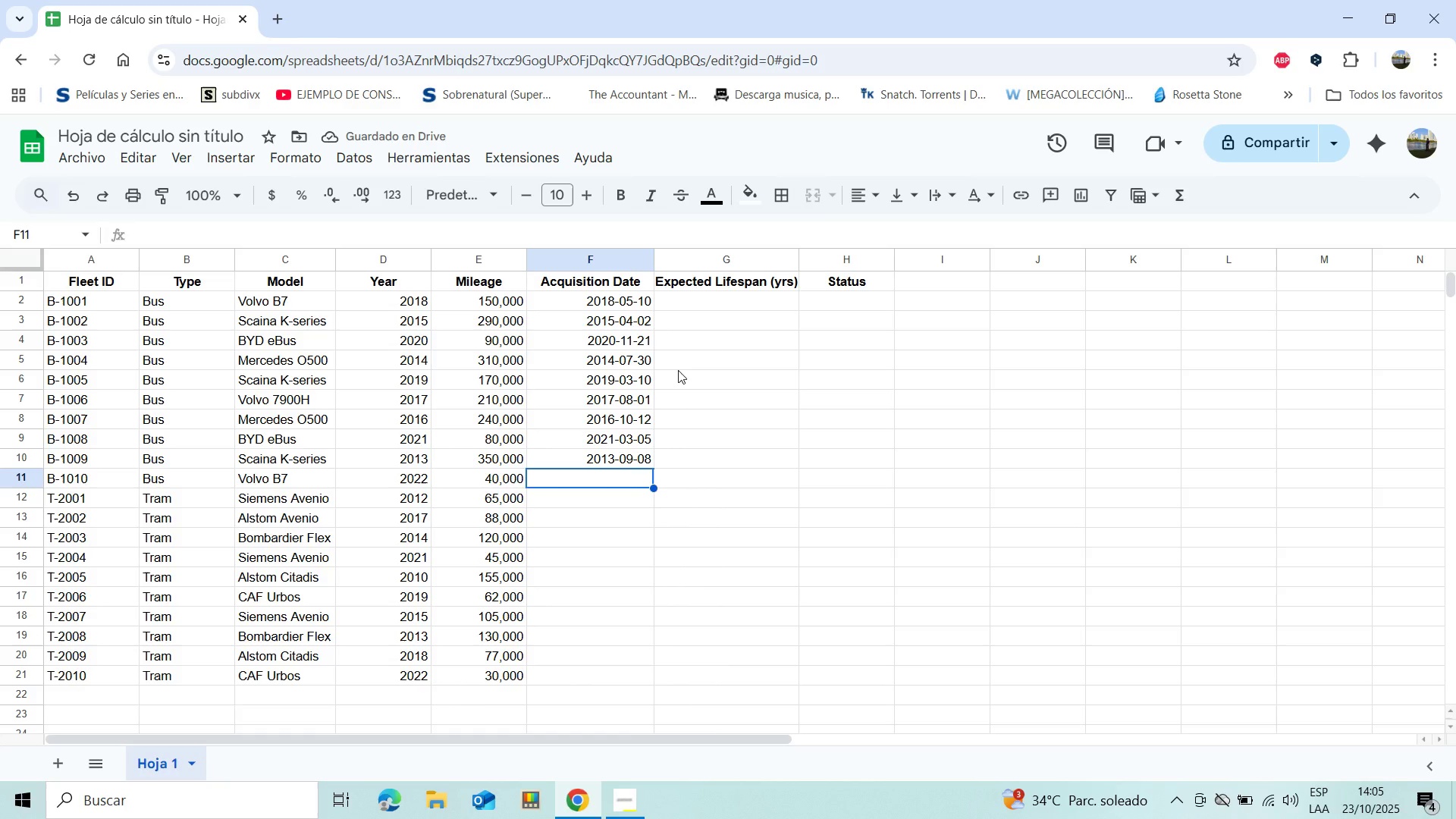 
wait(8.29)
 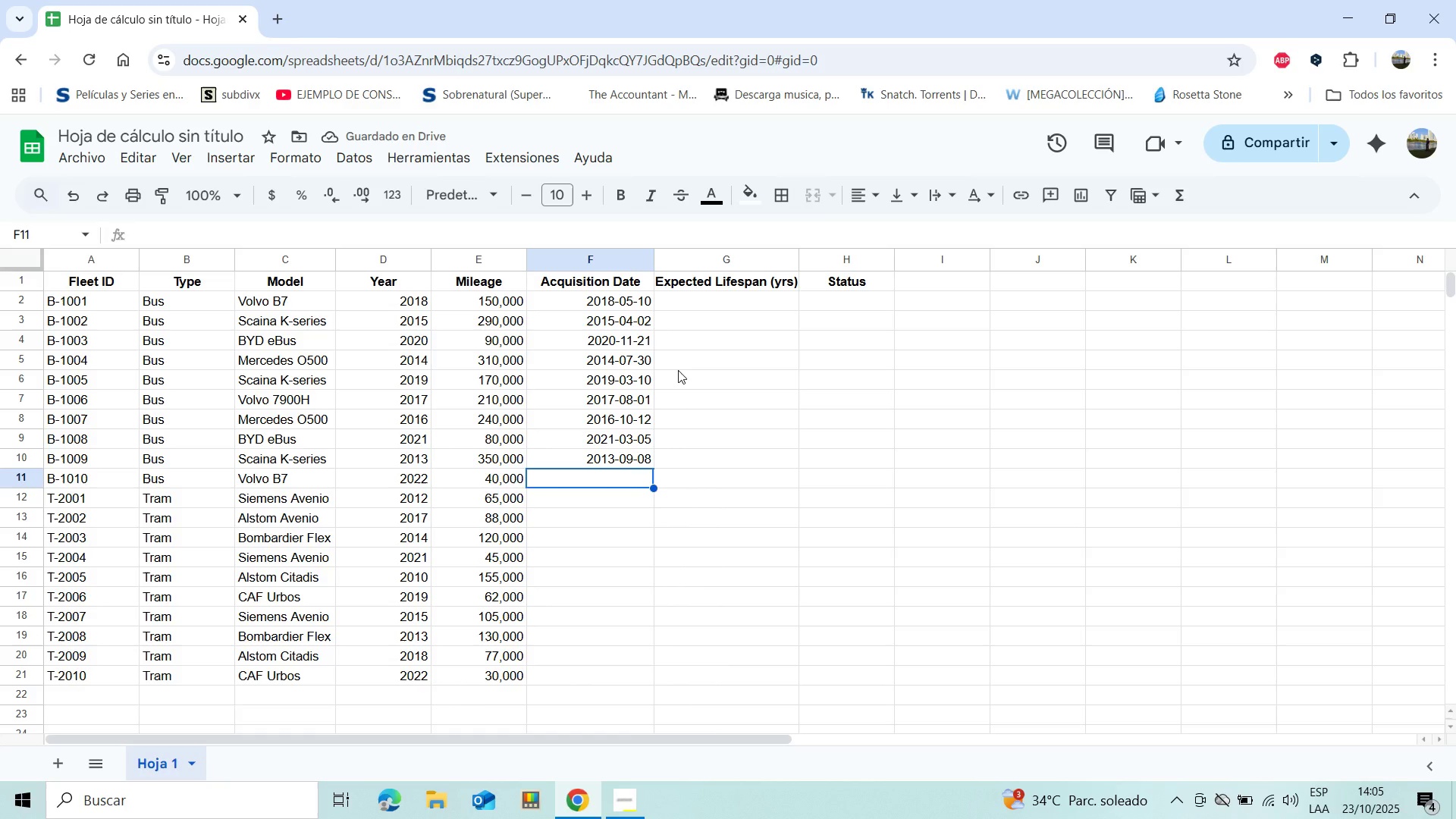 
type(2022-06-30)
 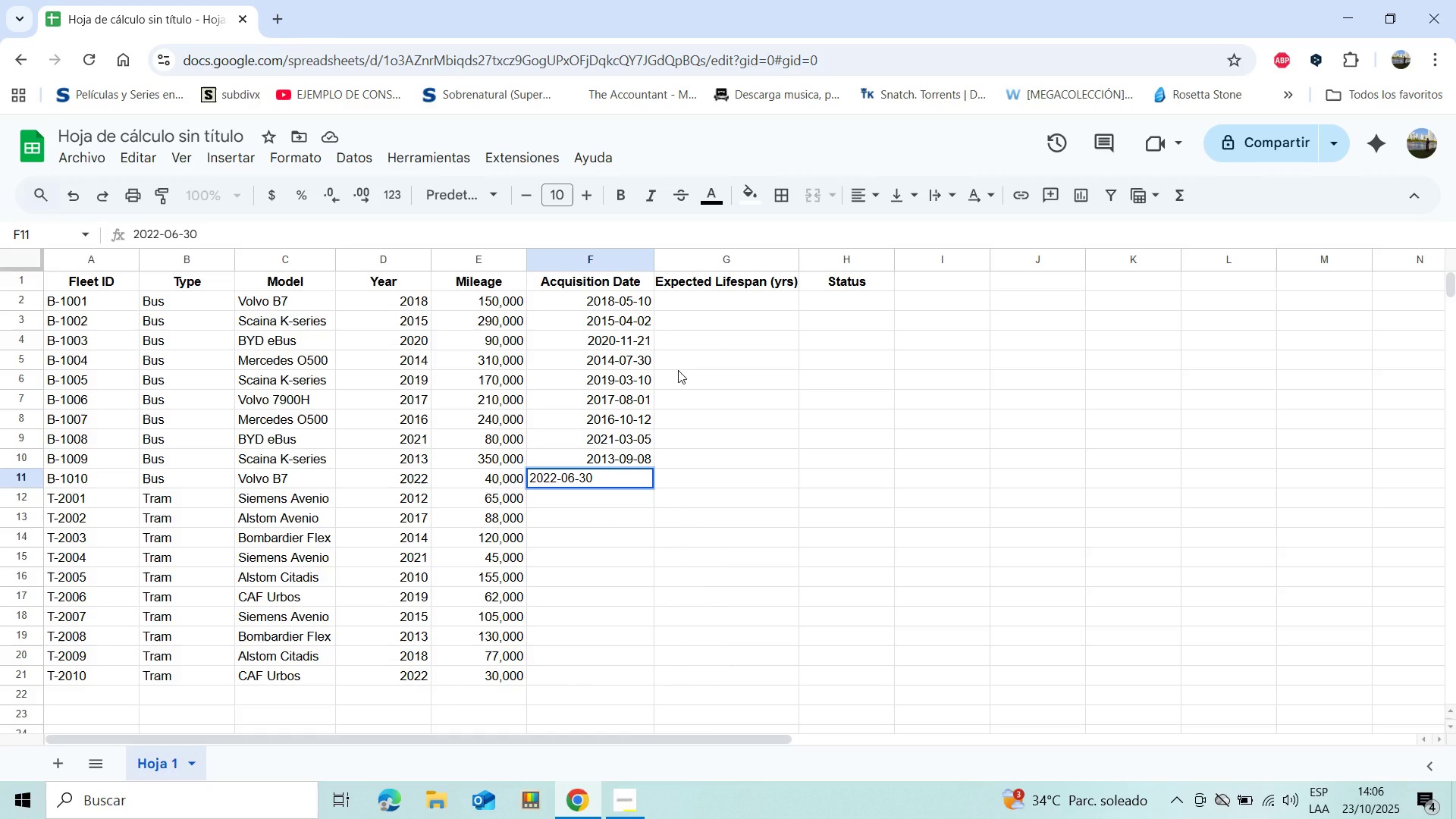 
key(Enter)
 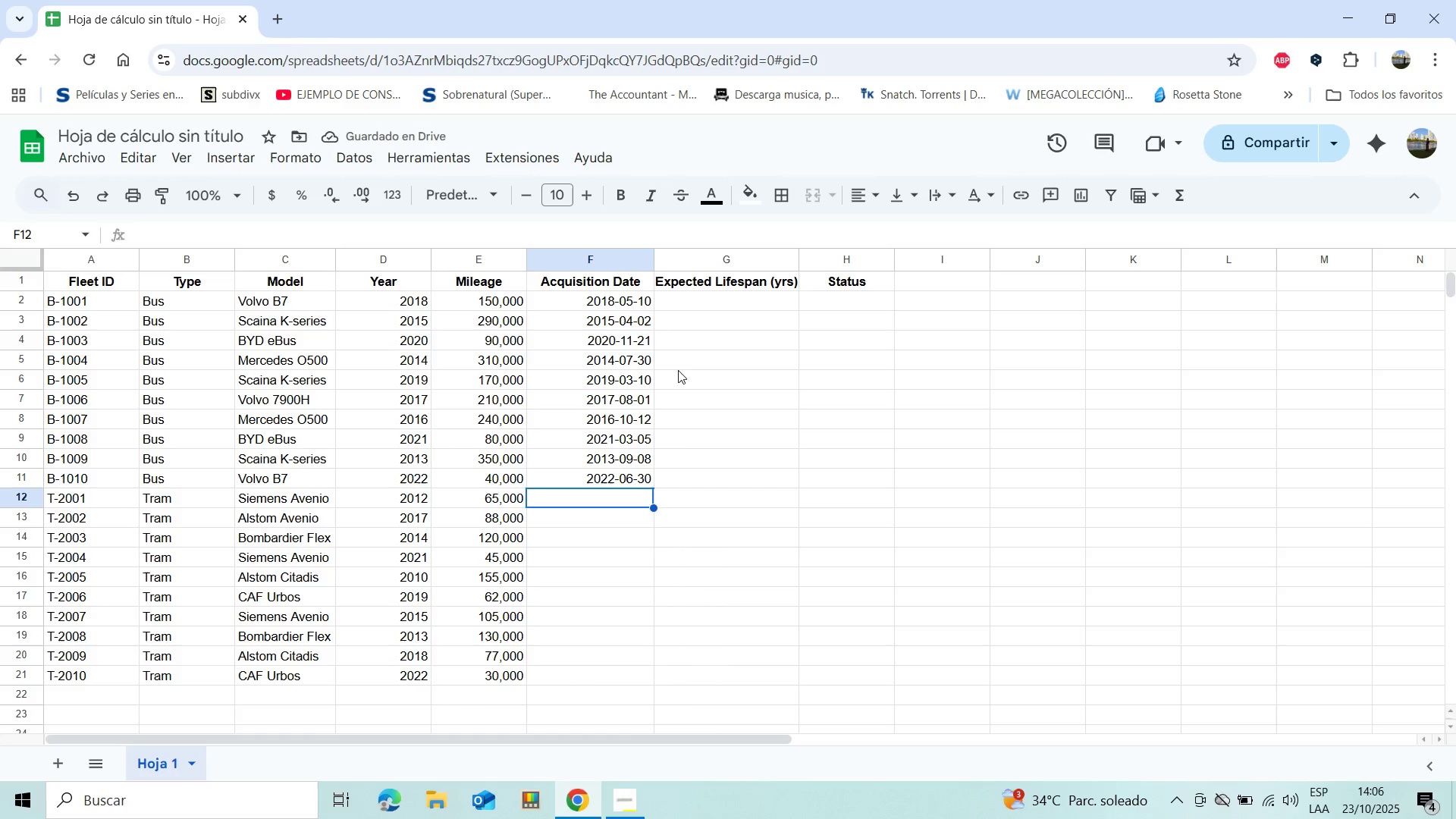 
type(2012-09-15)
 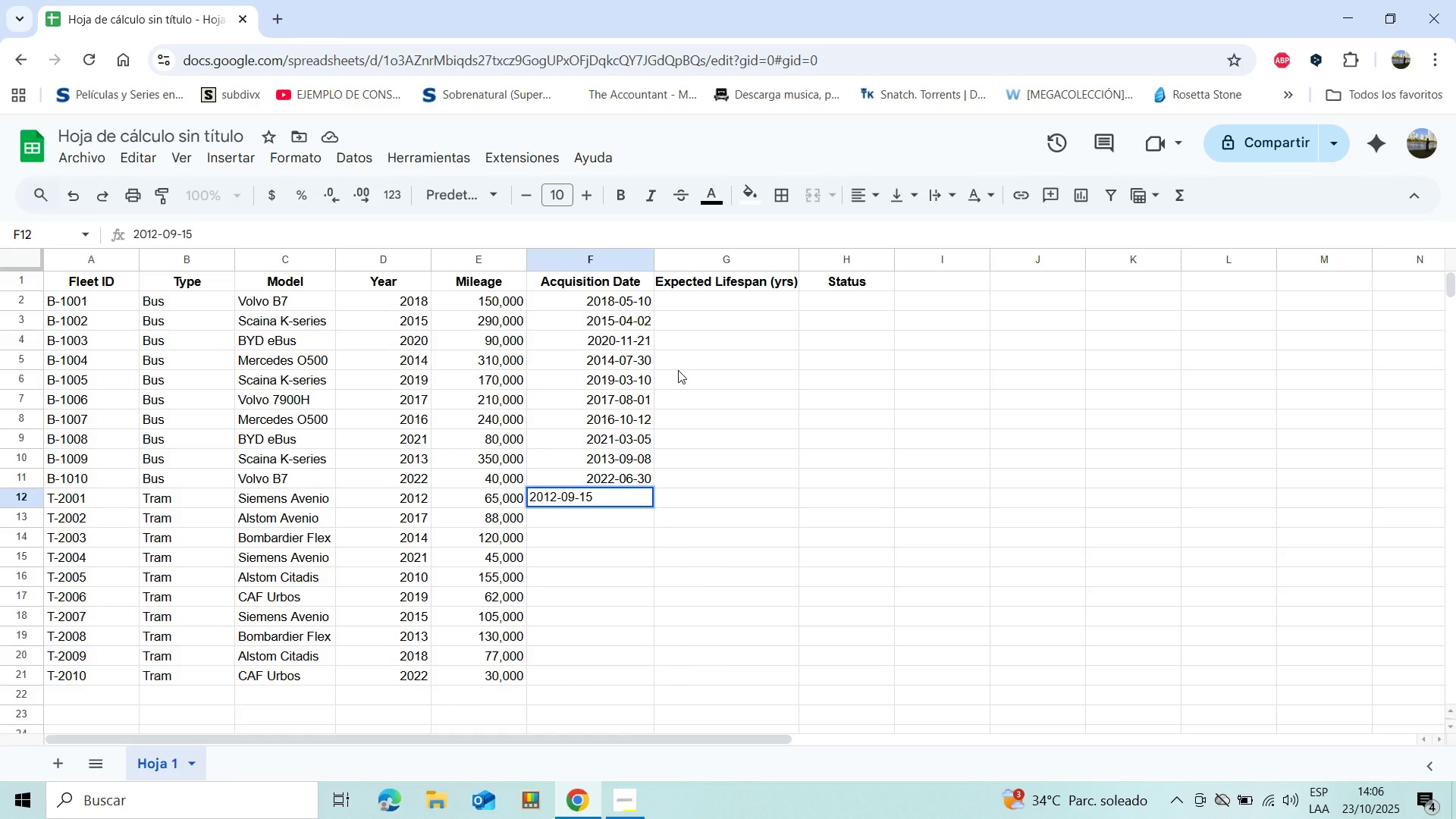 
key(Enter)
 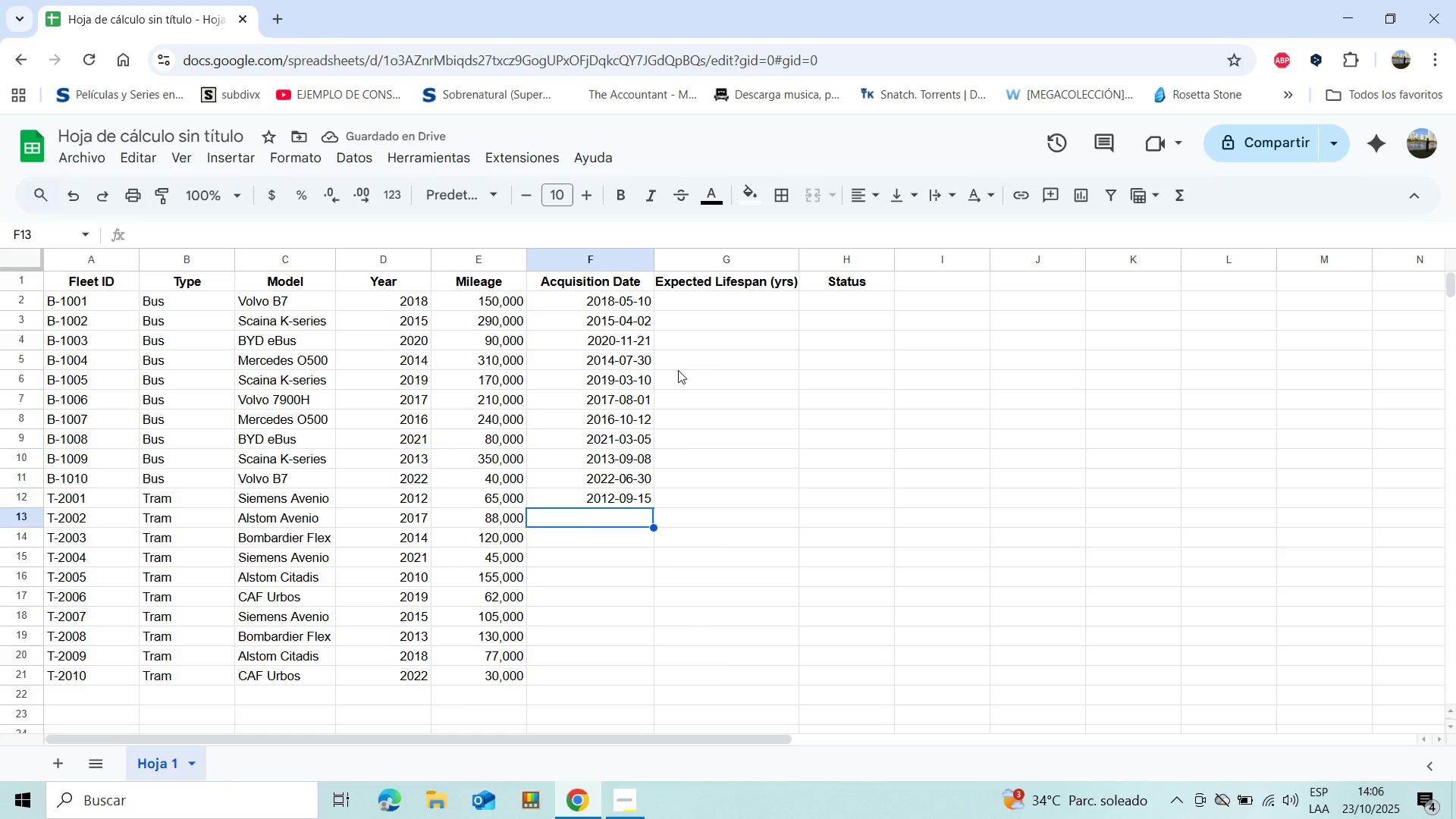 
type(2017-06-20)
 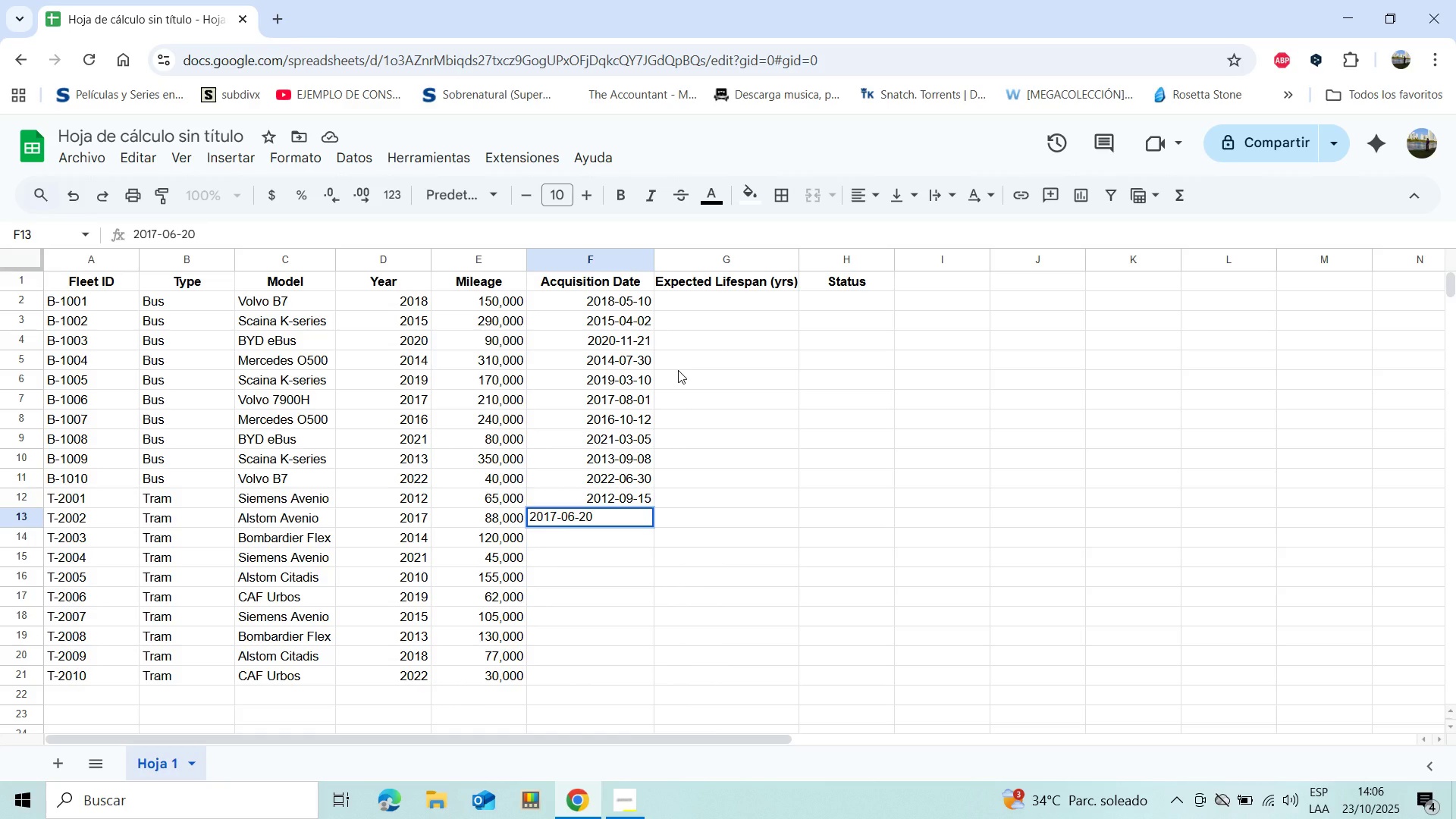 
key(Enter)
 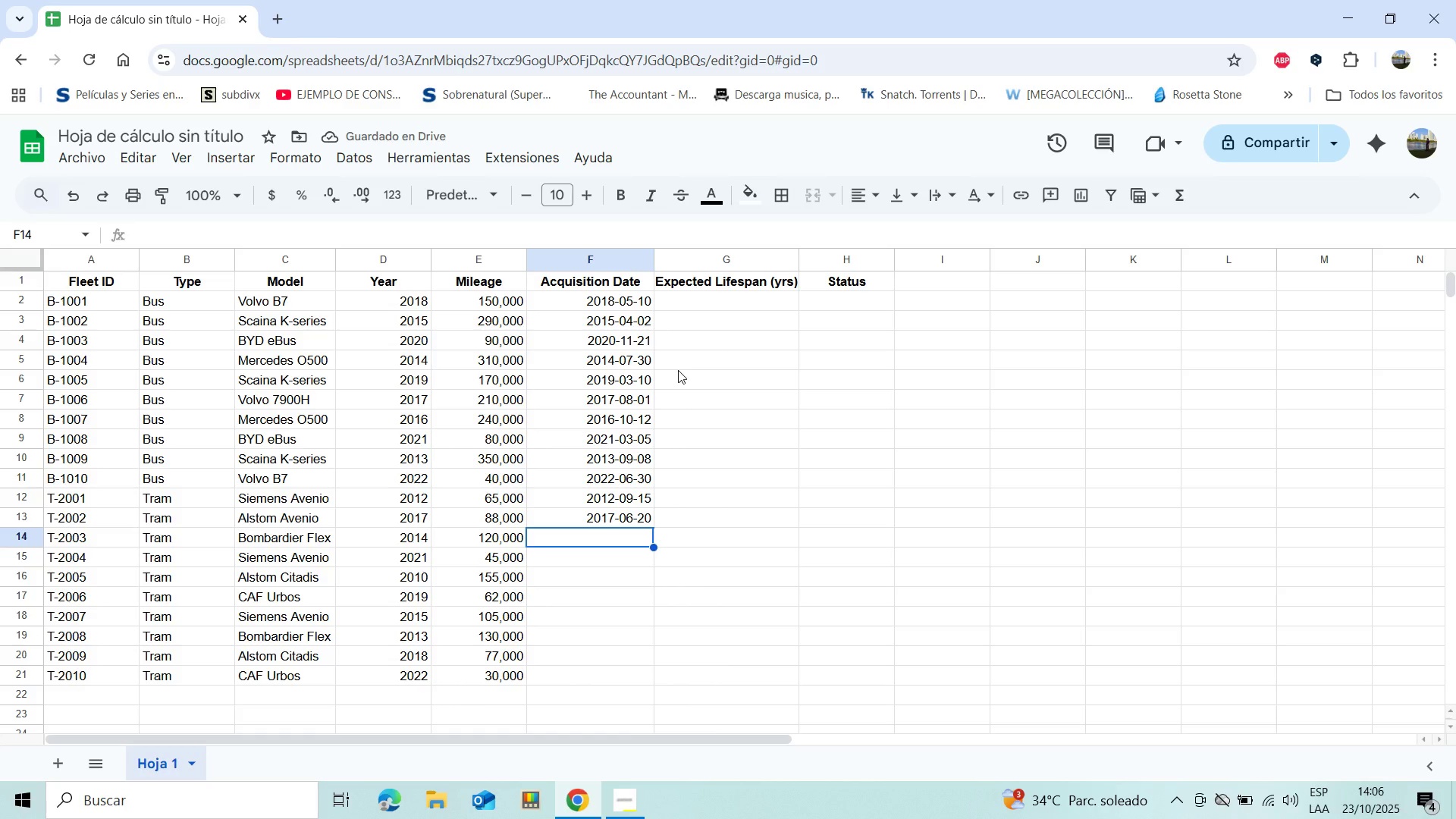 
wait(5.96)
 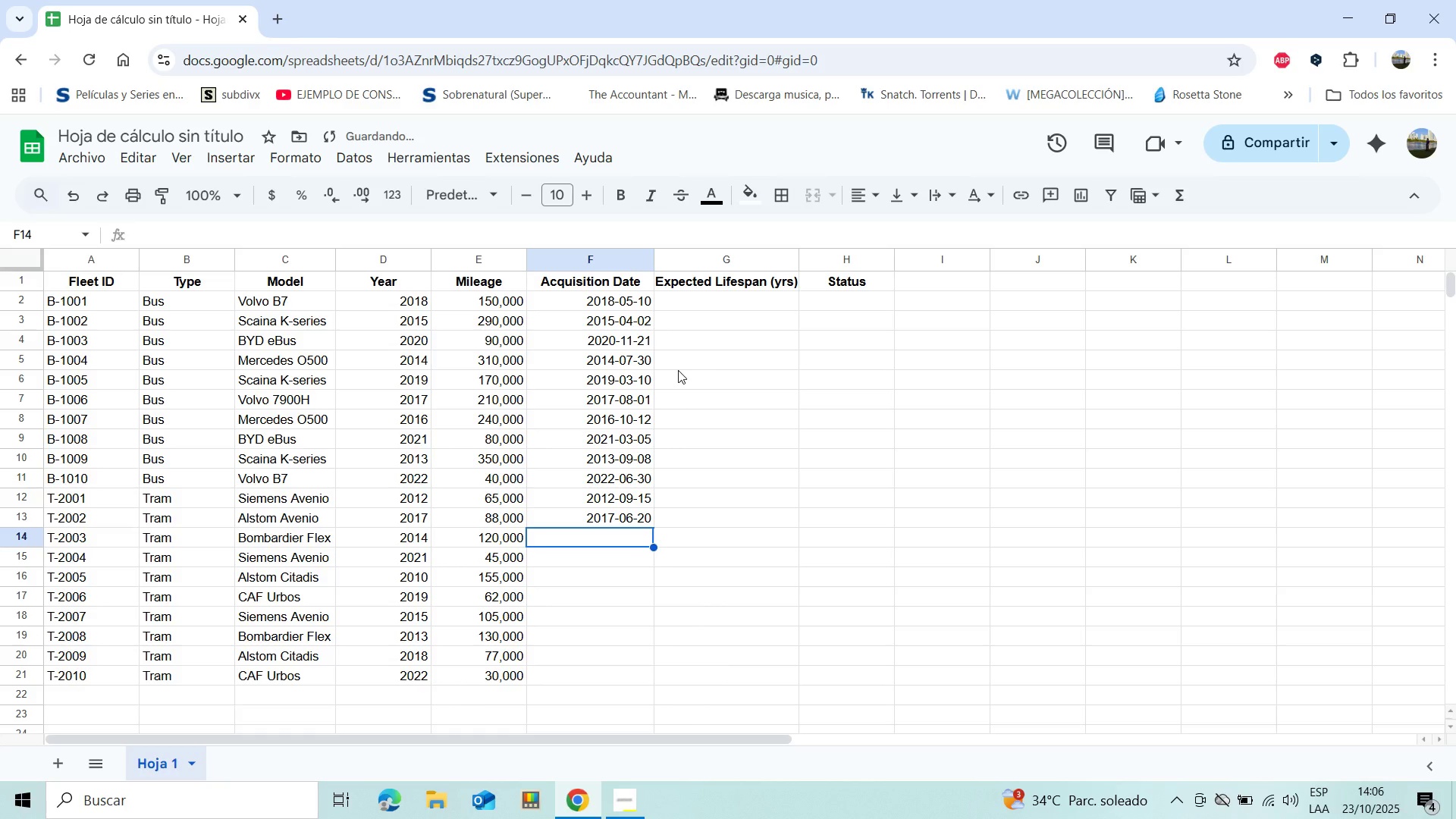 
type(2014-)
 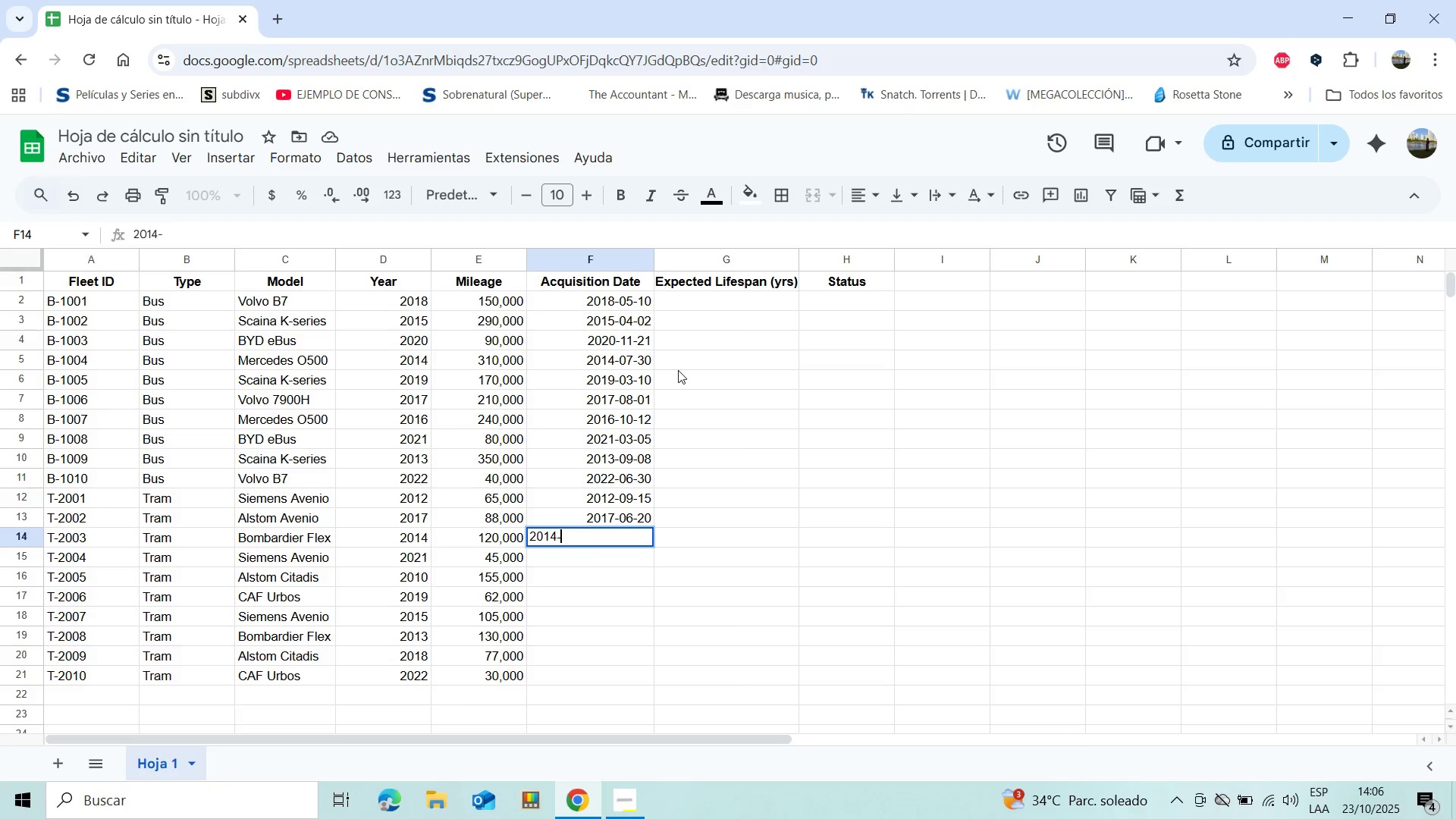 
type(0325)
 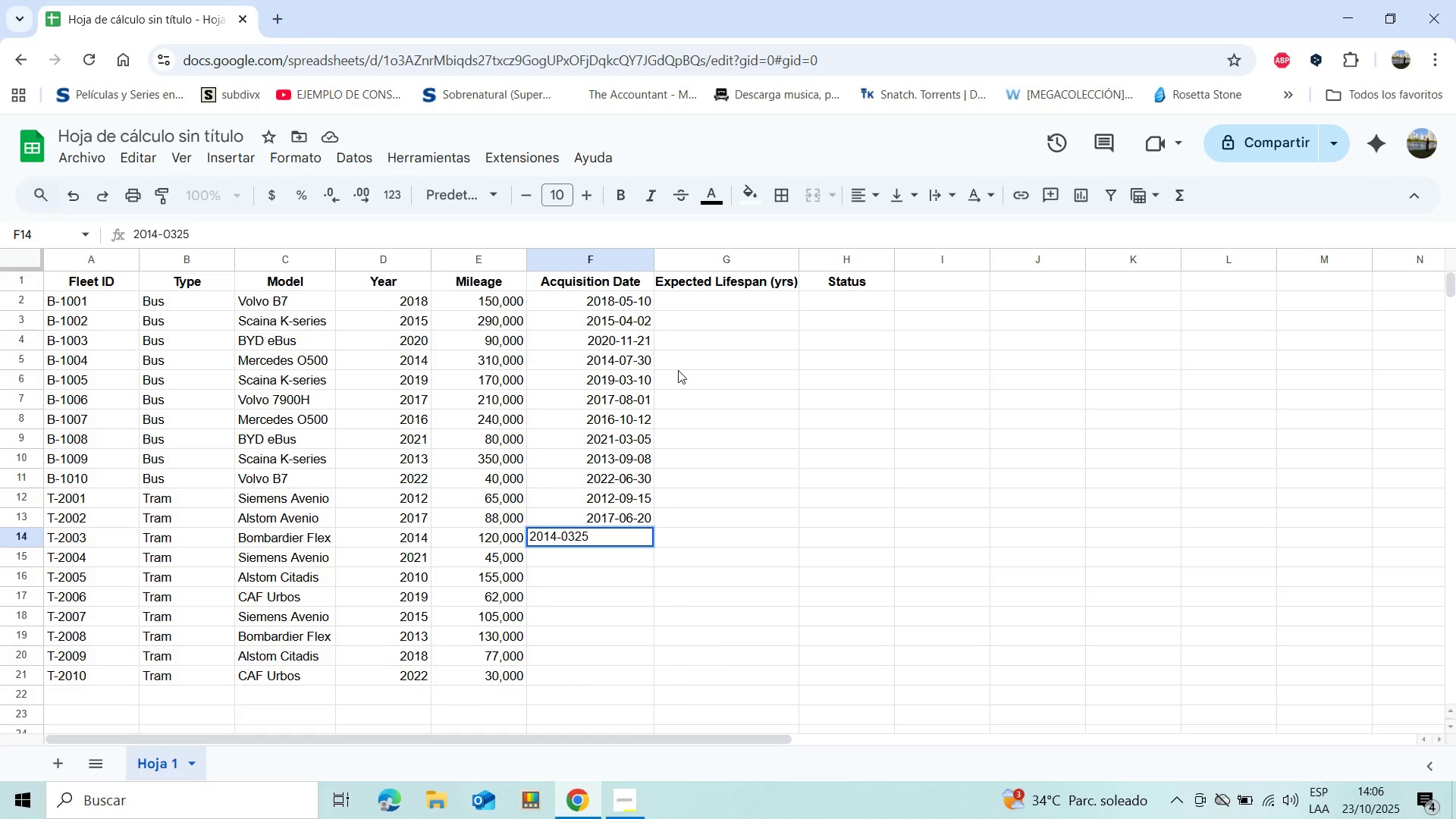 
key(ArrowLeft)
 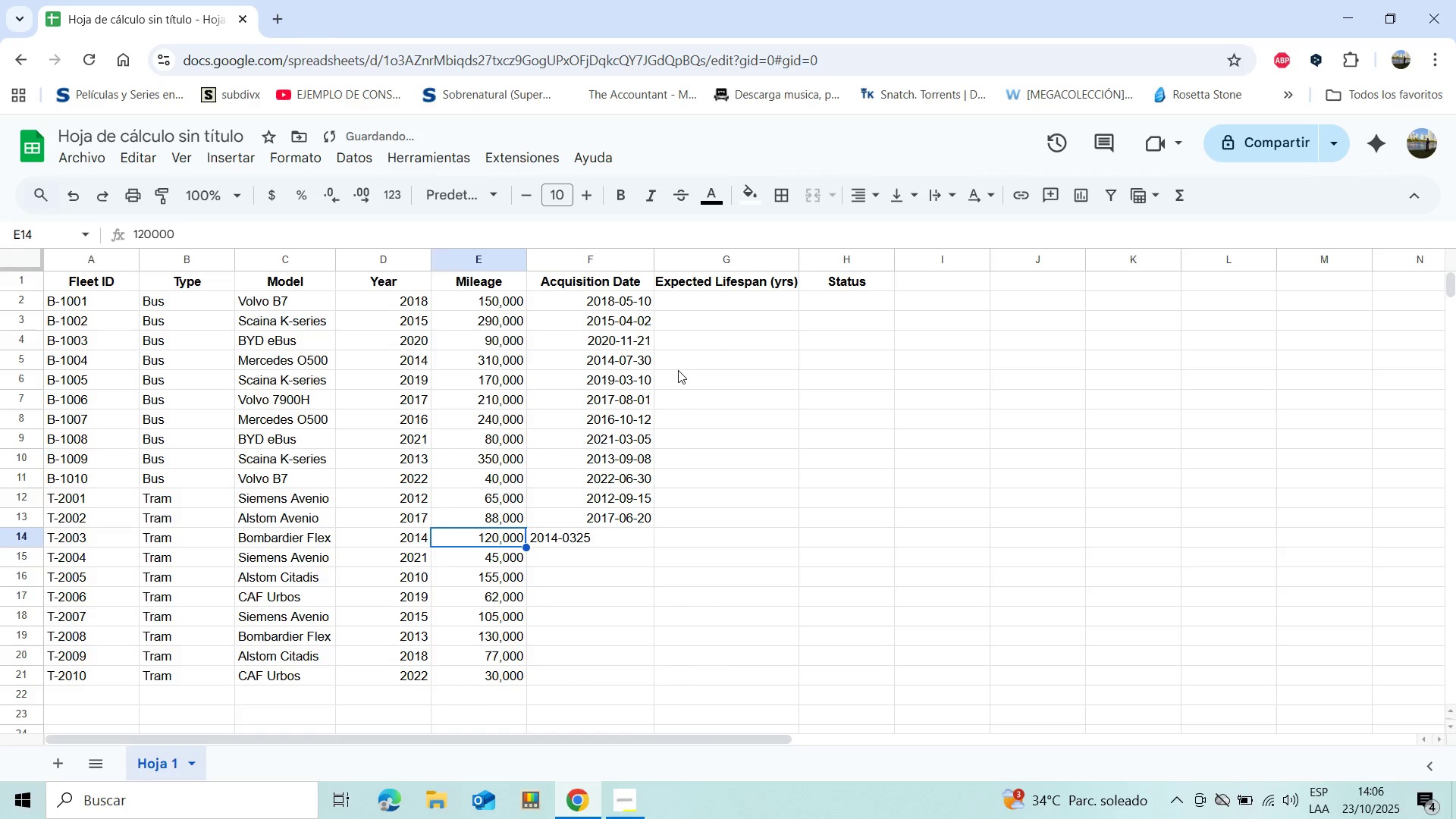 
key(ArrowLeft)
 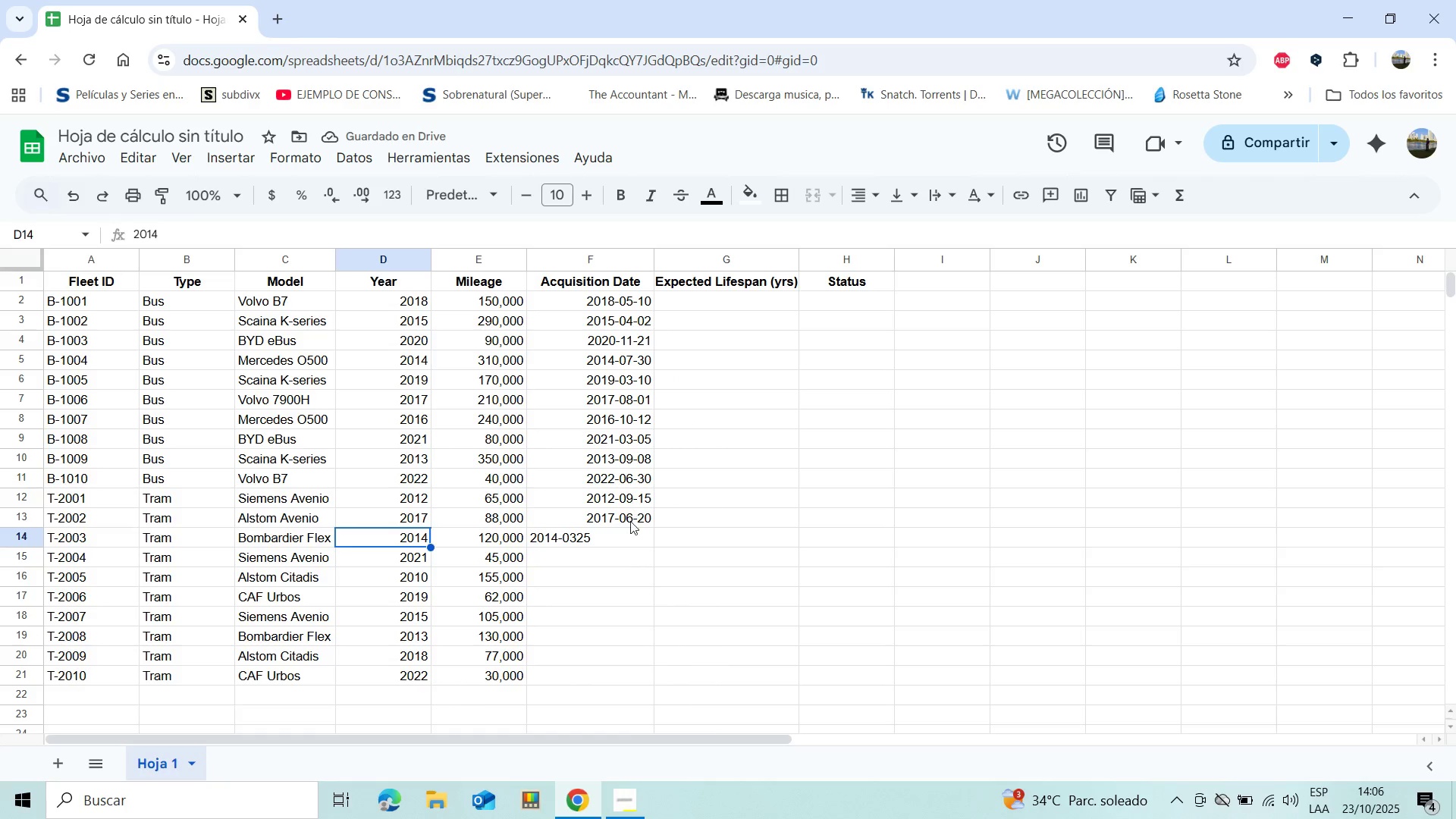 
double_click([581, 540])
 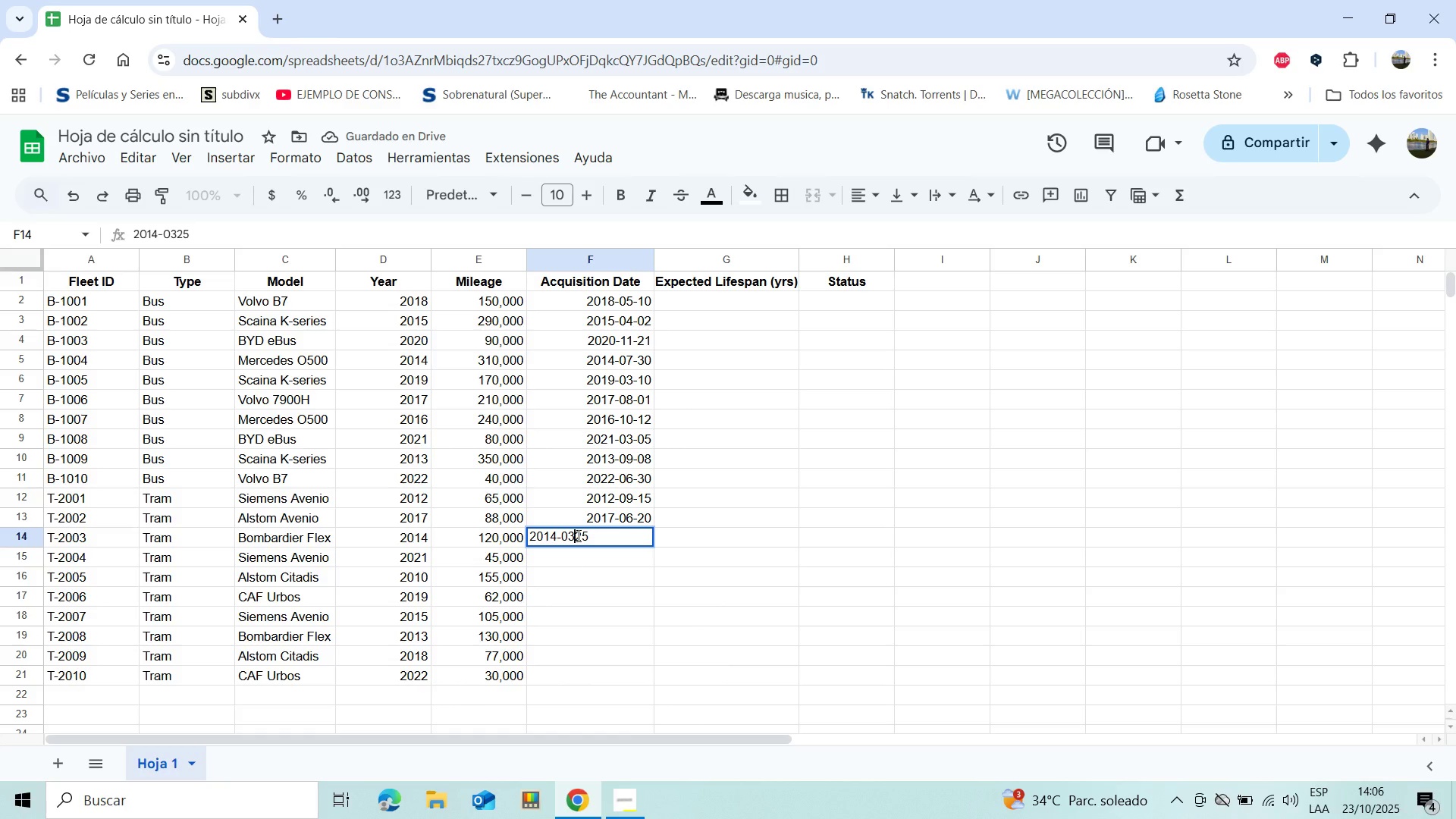 
left_click([577, 535])
 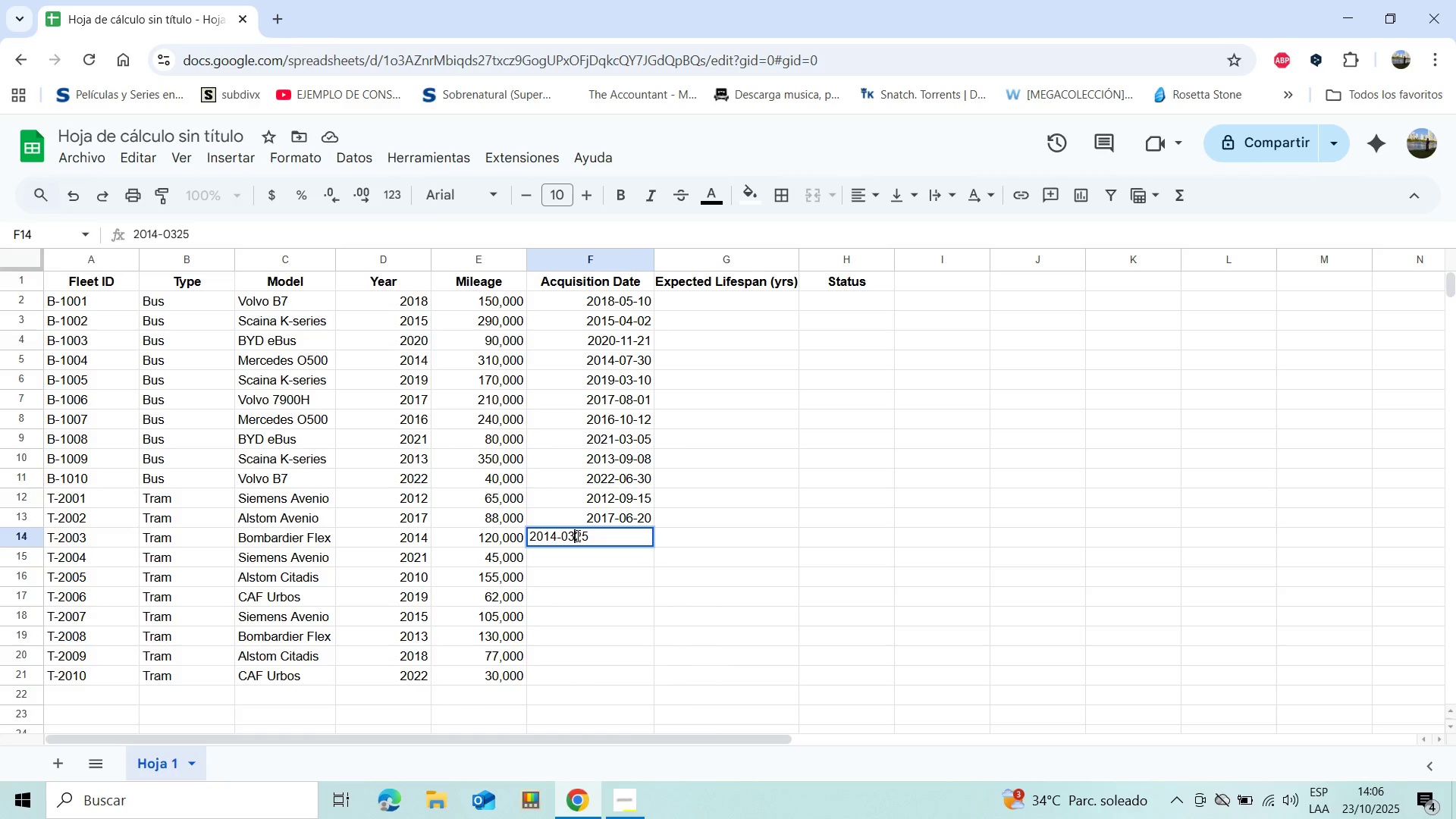 
key(Minus)
 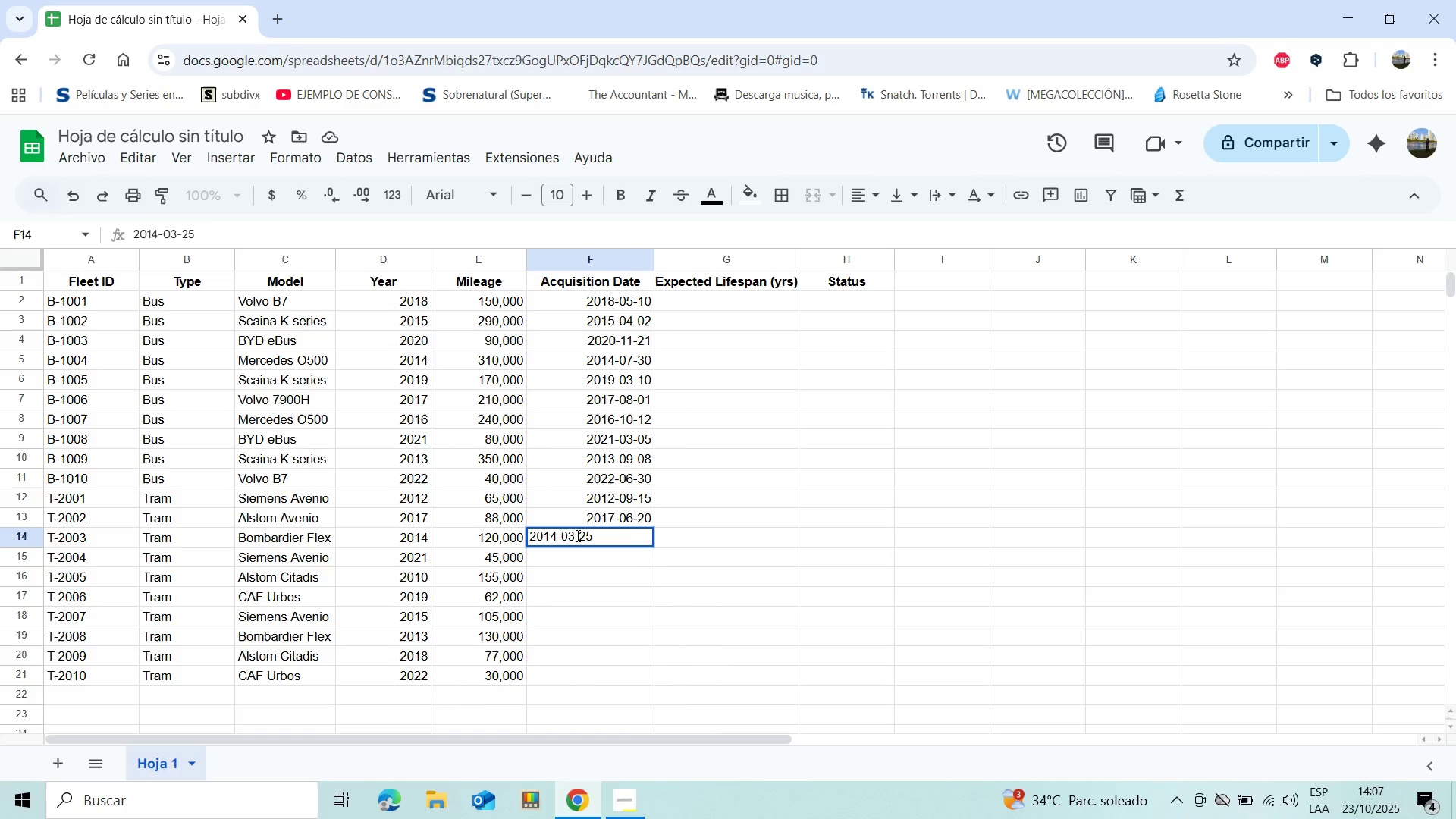 
key(Enter)
 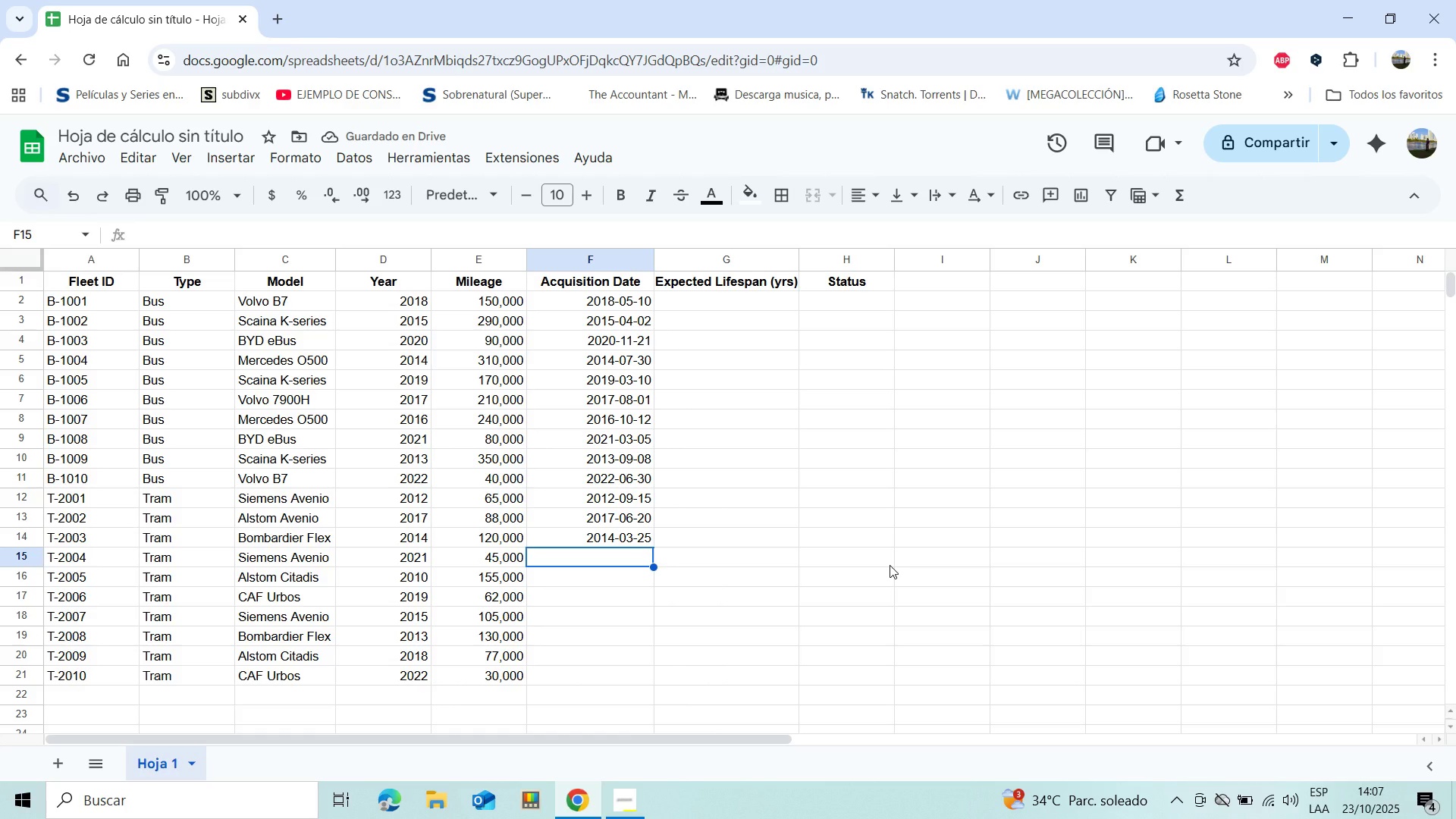 
wait(5.03)
 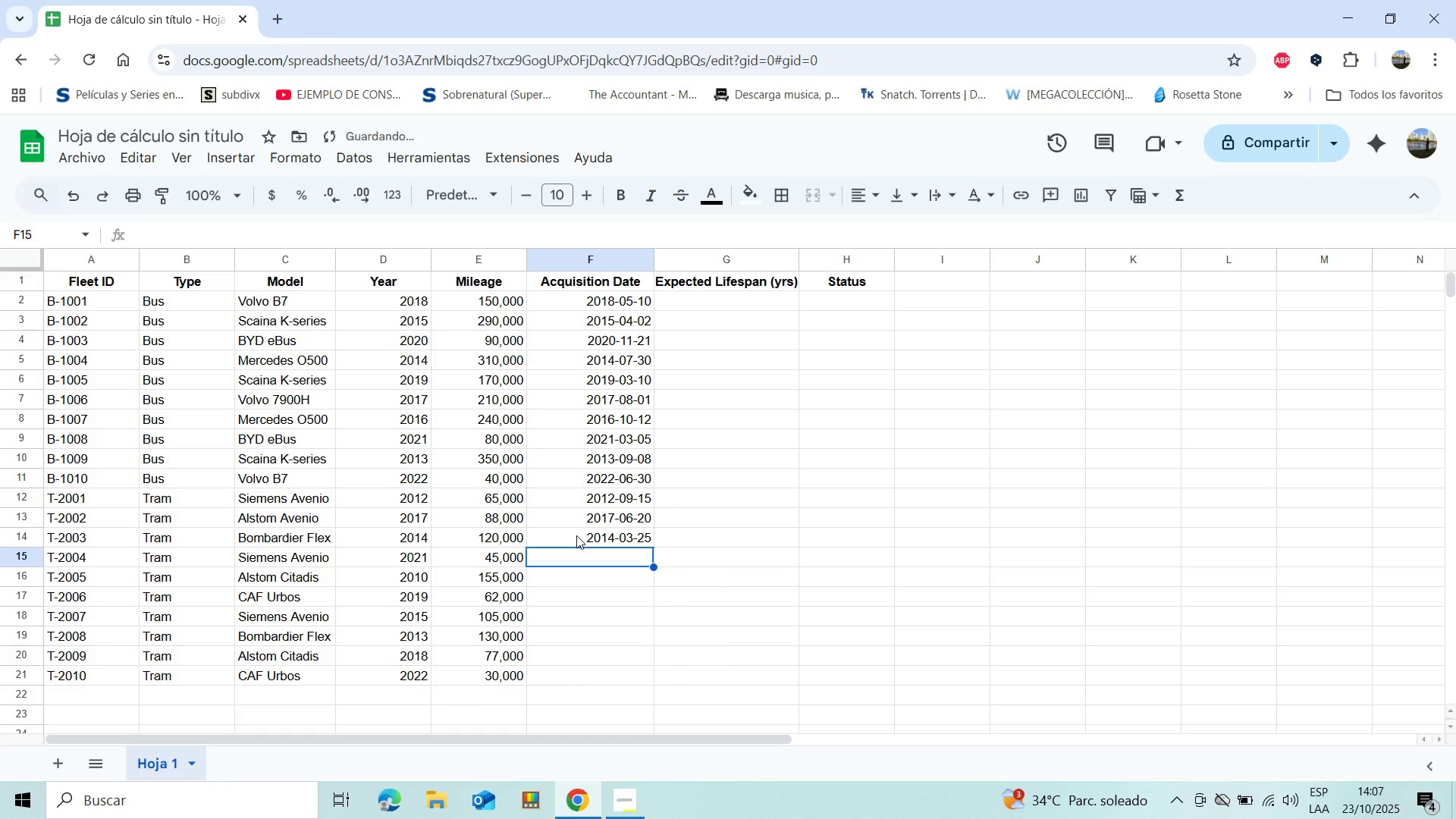 
type(2021-01-11)
 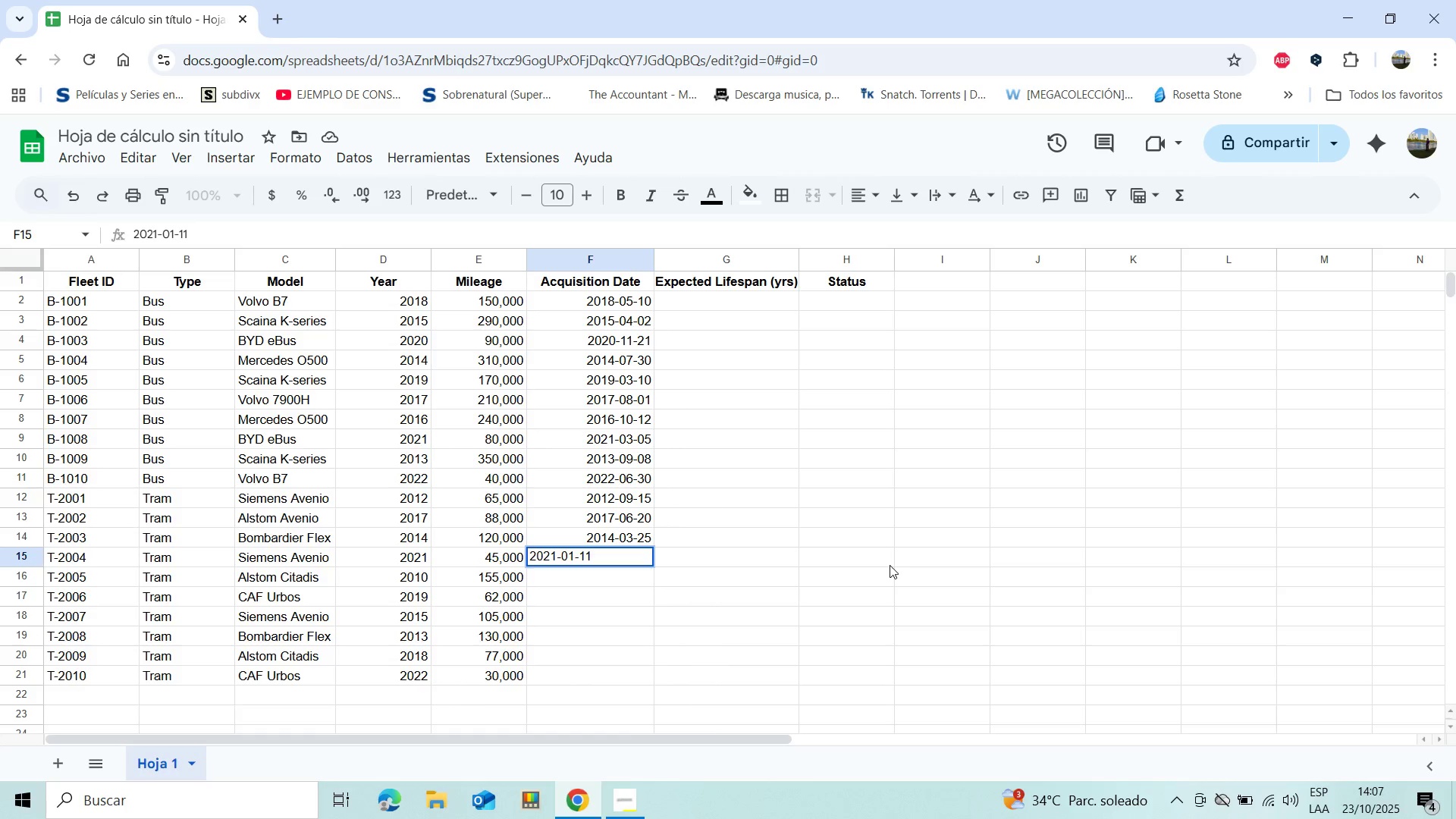 
key(Enter)
 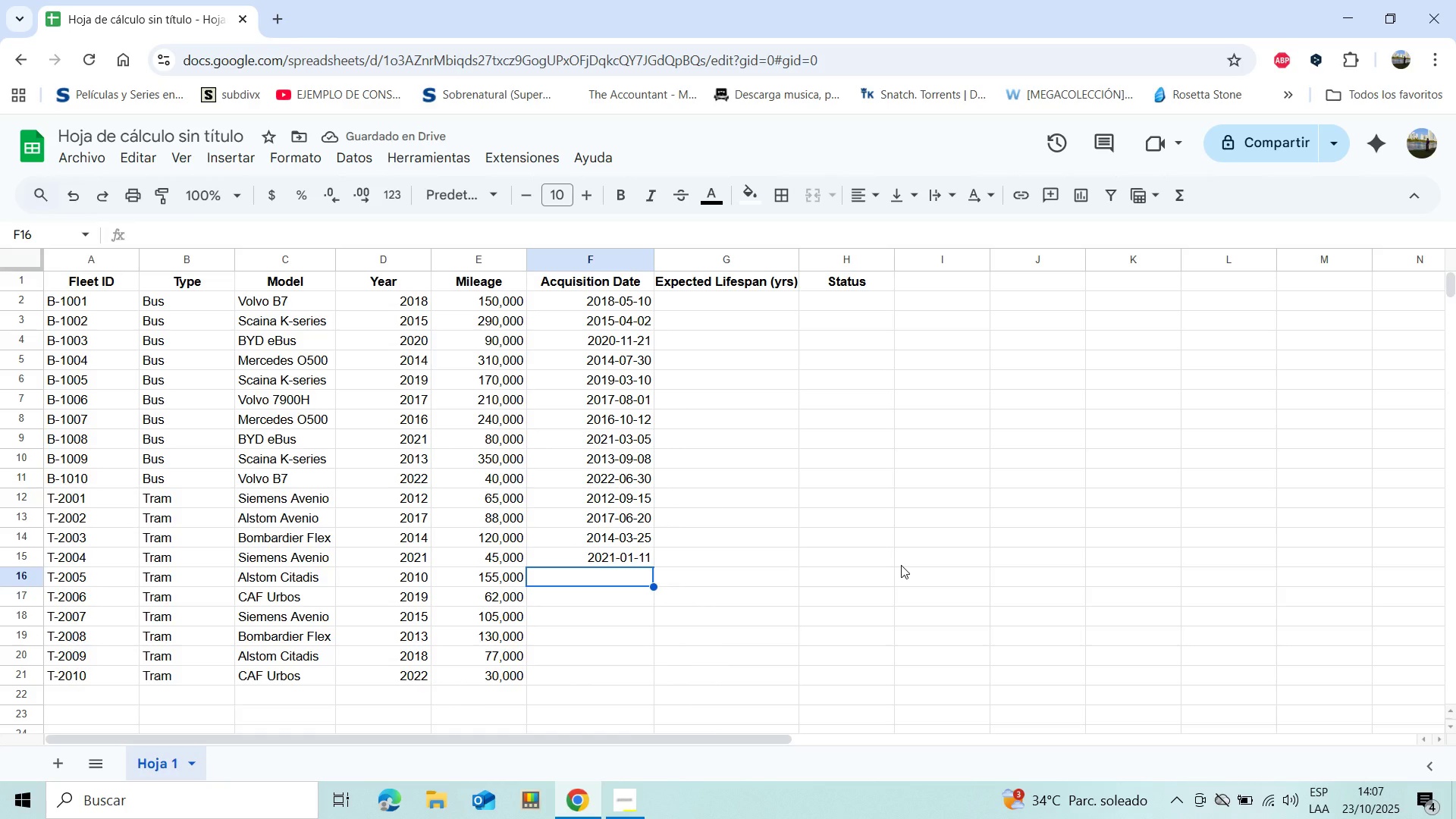 
type(20109)
key(Backspace)
type(-)
 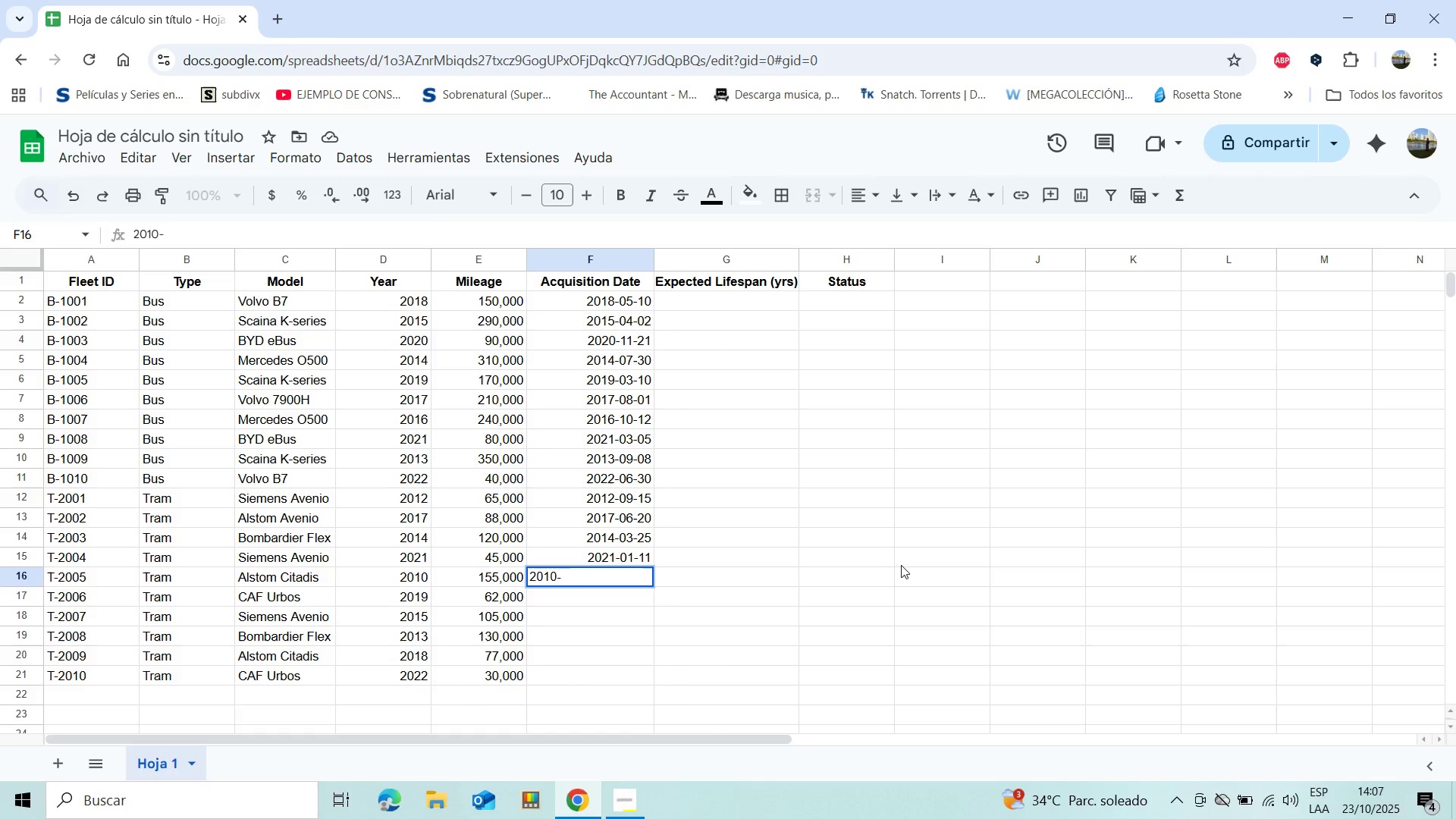 
type(08-04)
 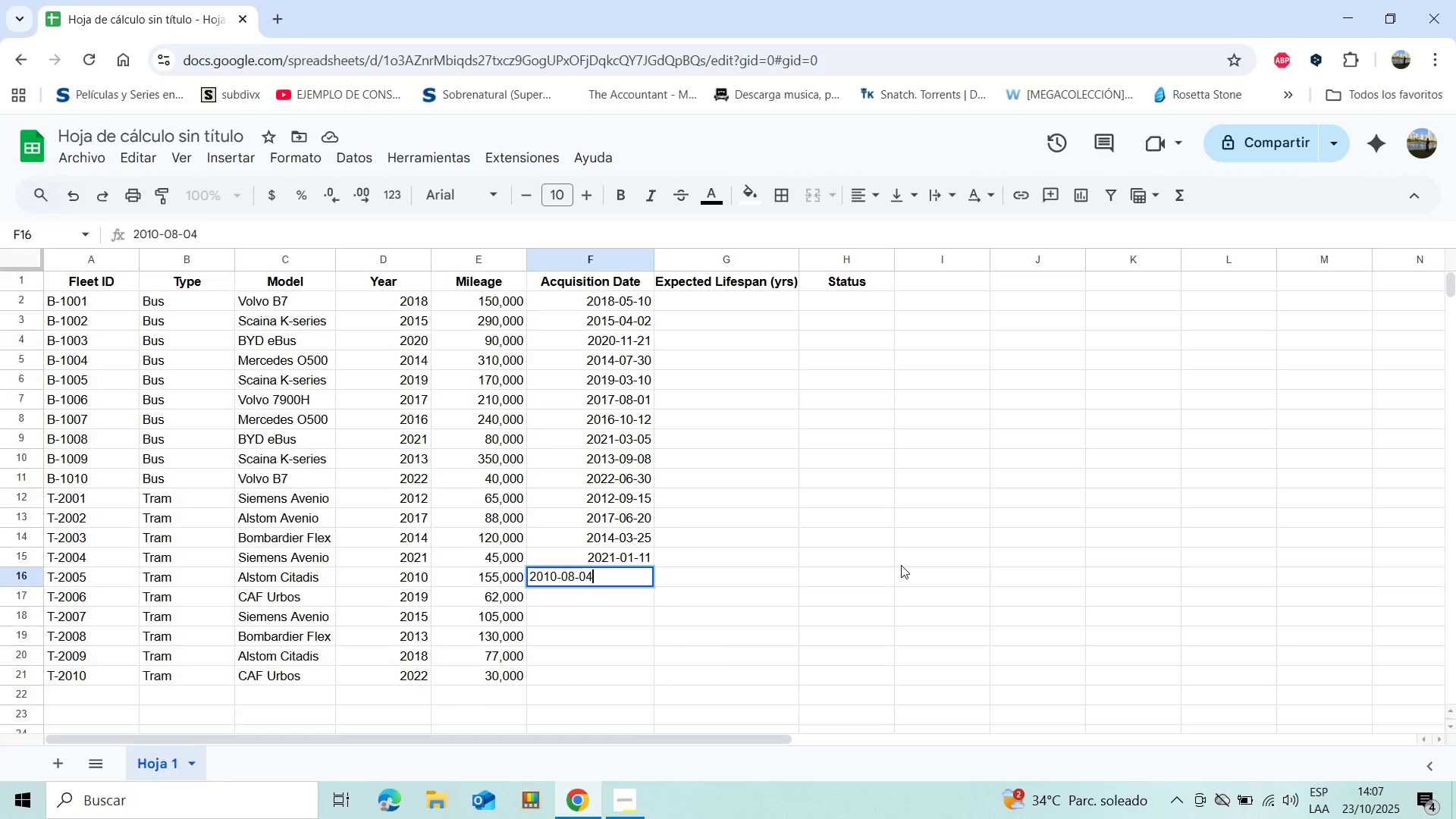 
key(Enter)
 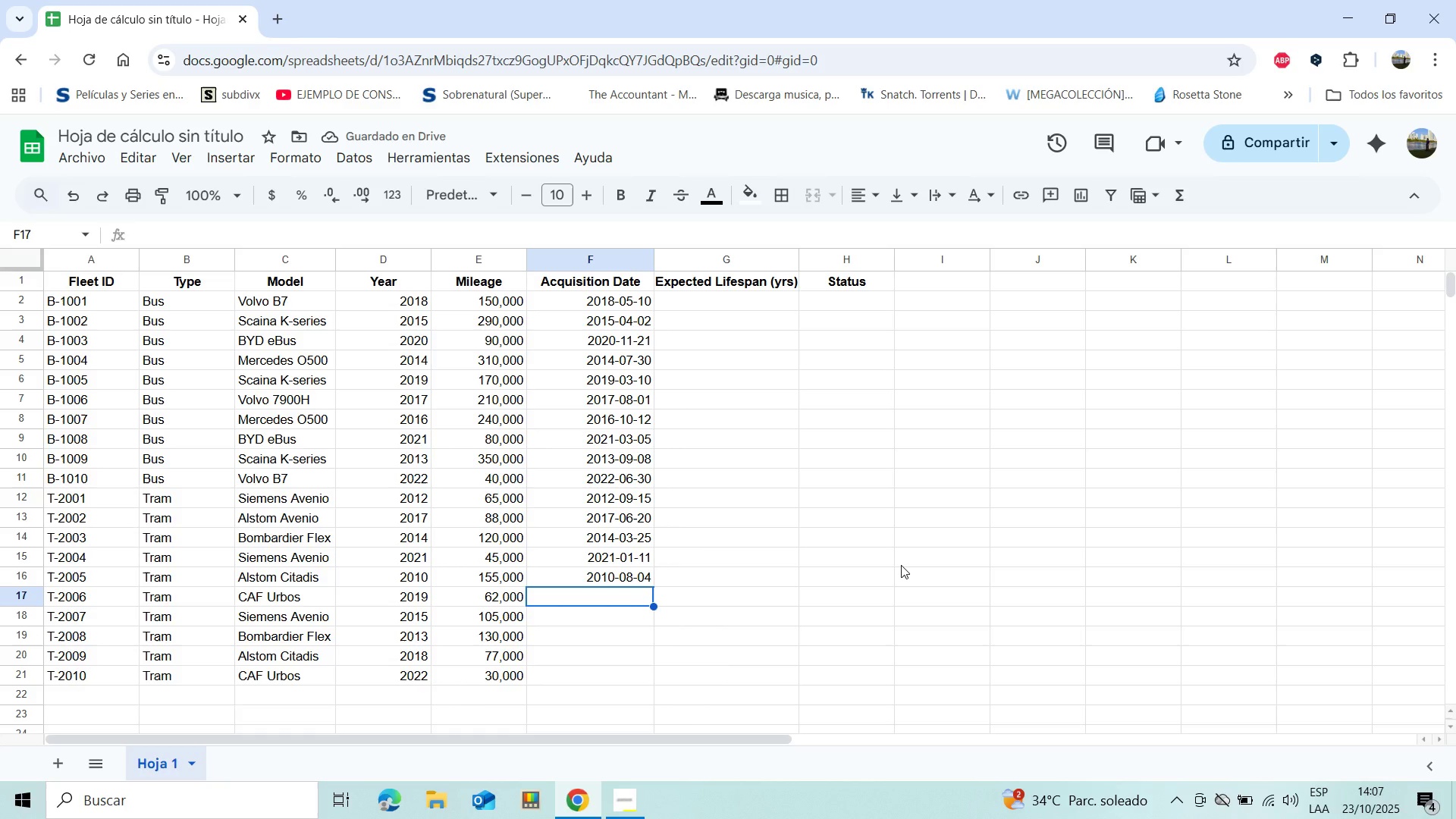 
type(2019-04-14)
 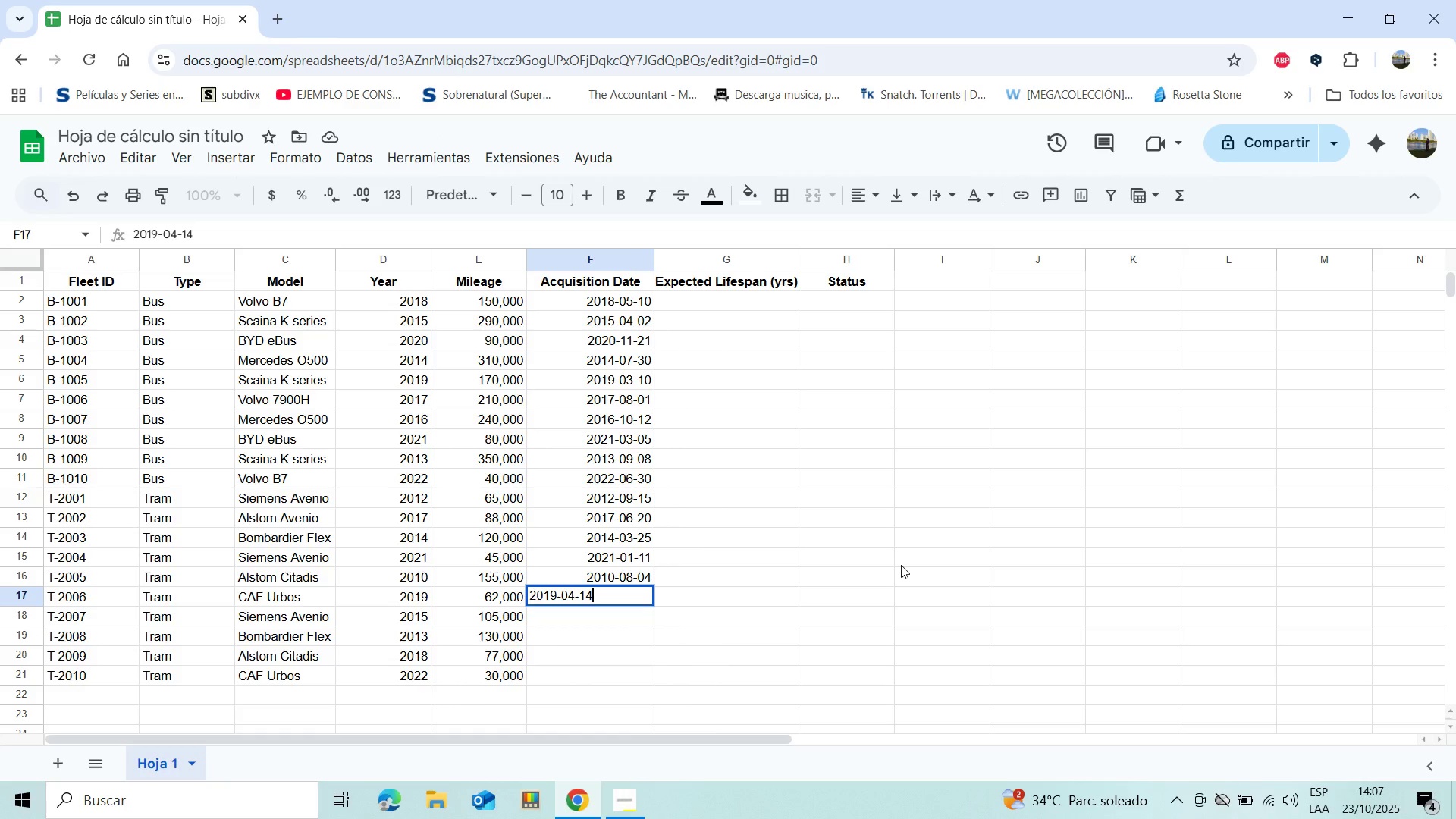 
key(Enter)
 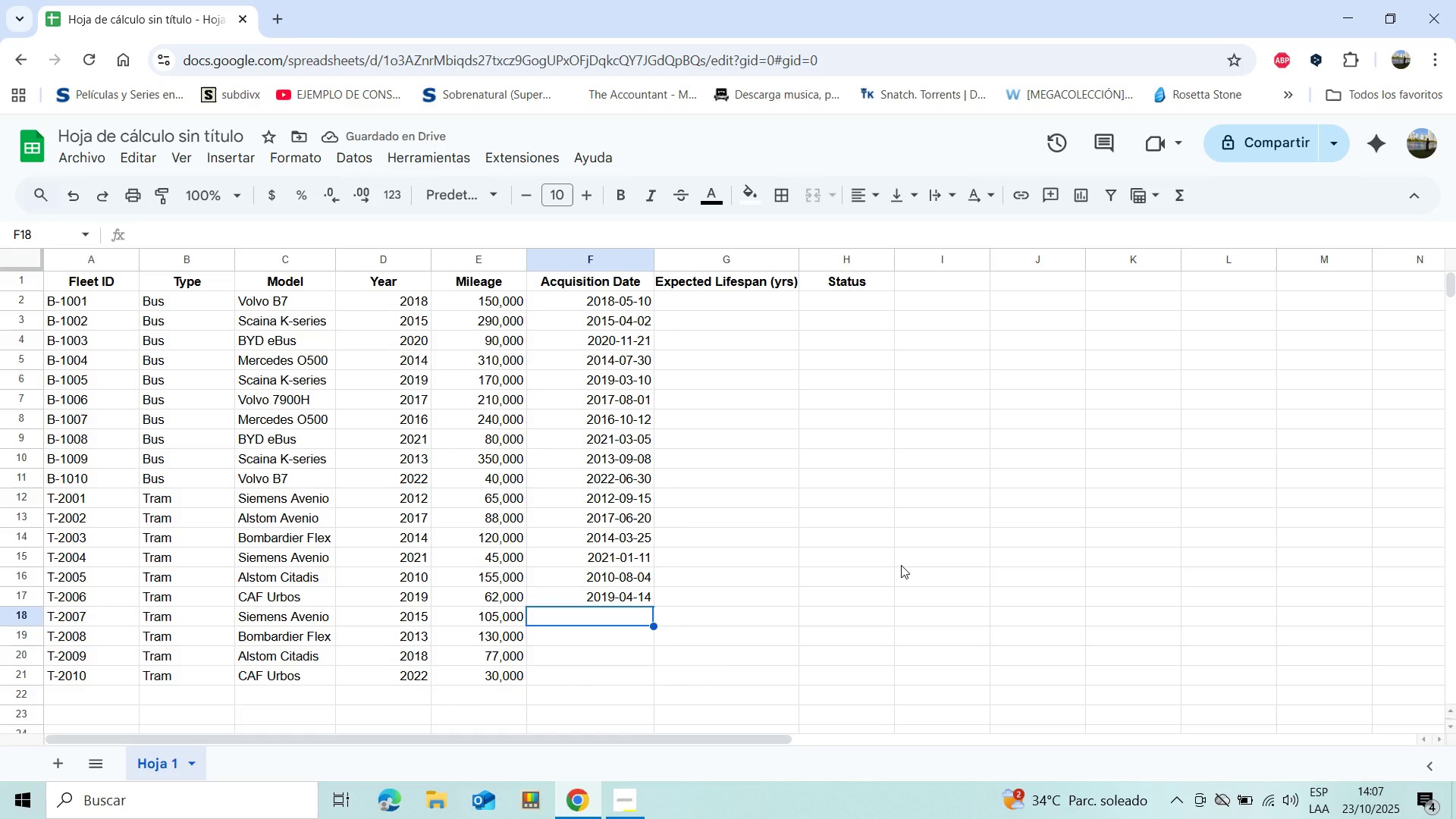 
wait(5.45)
 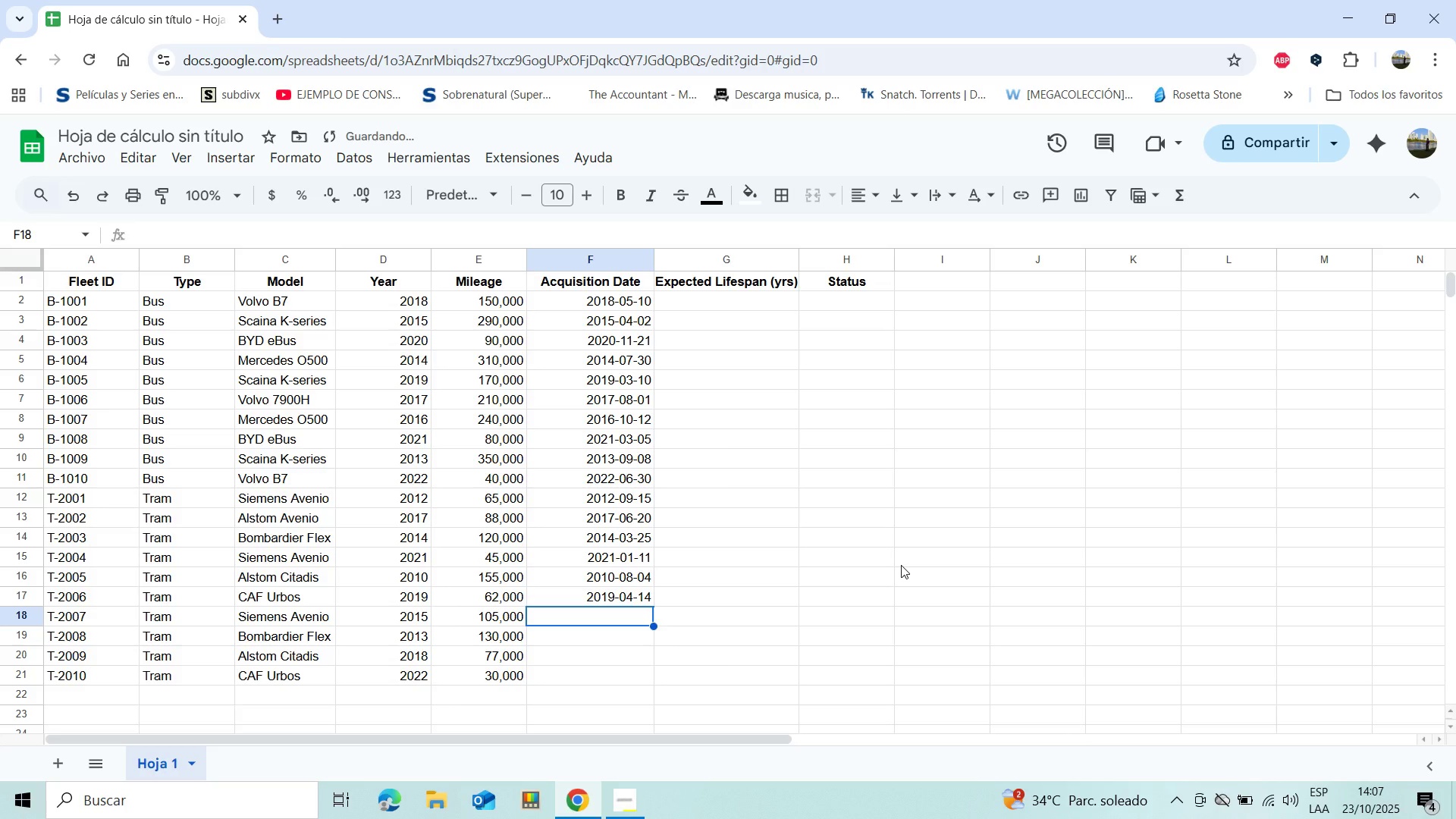 
type(2015-12-09)
 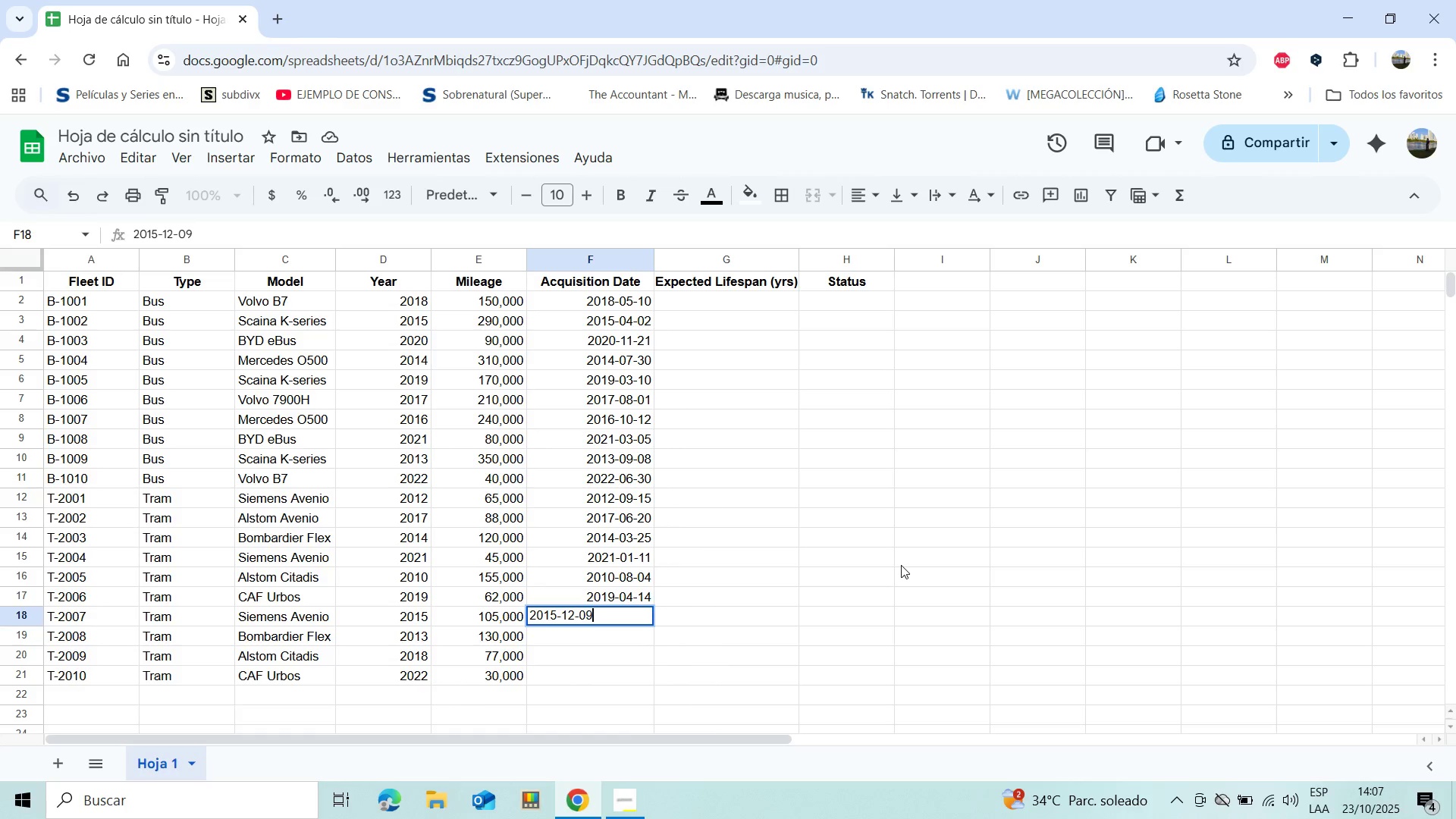 
key(Enter)
 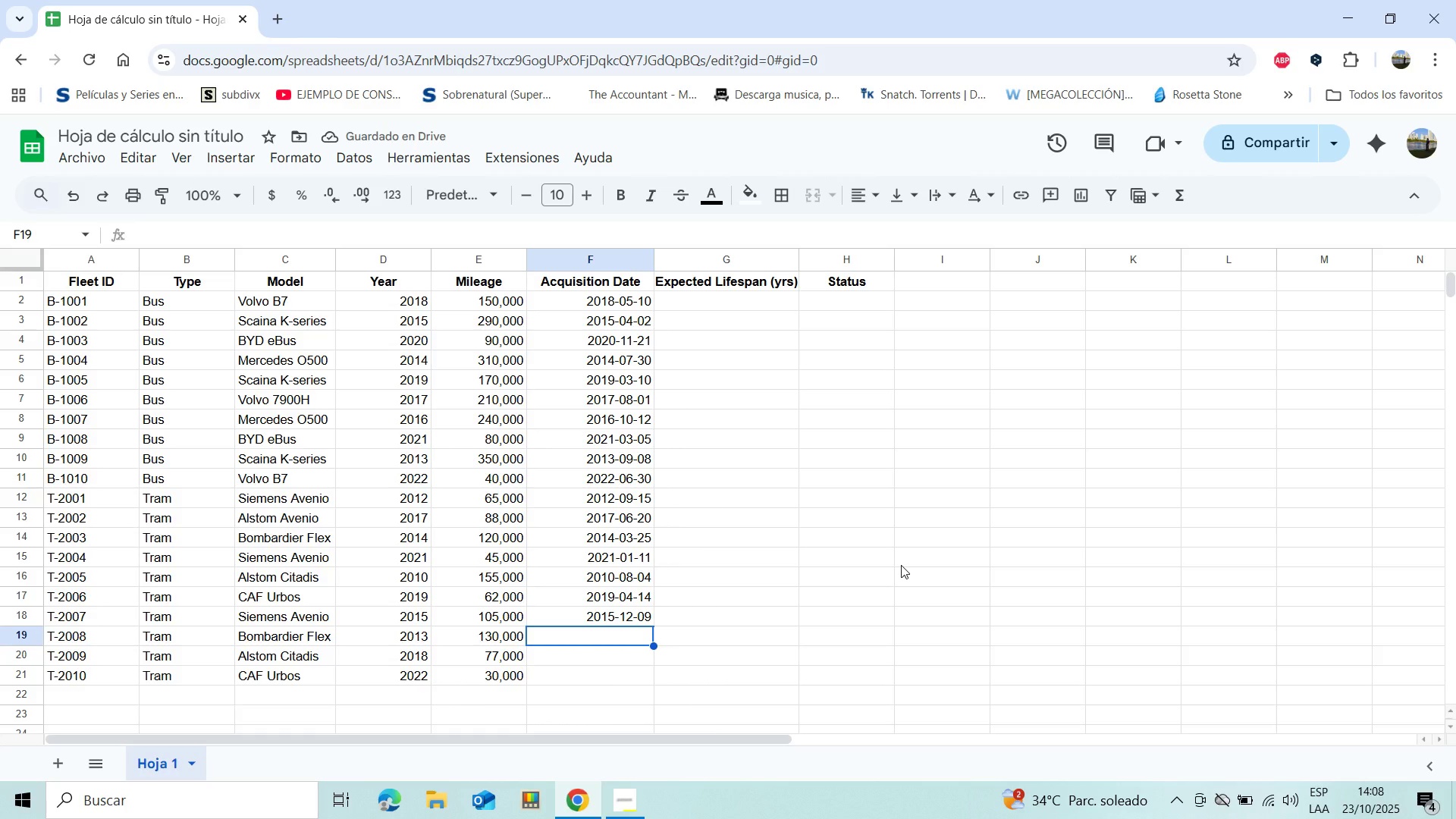 
wait(8.77)
 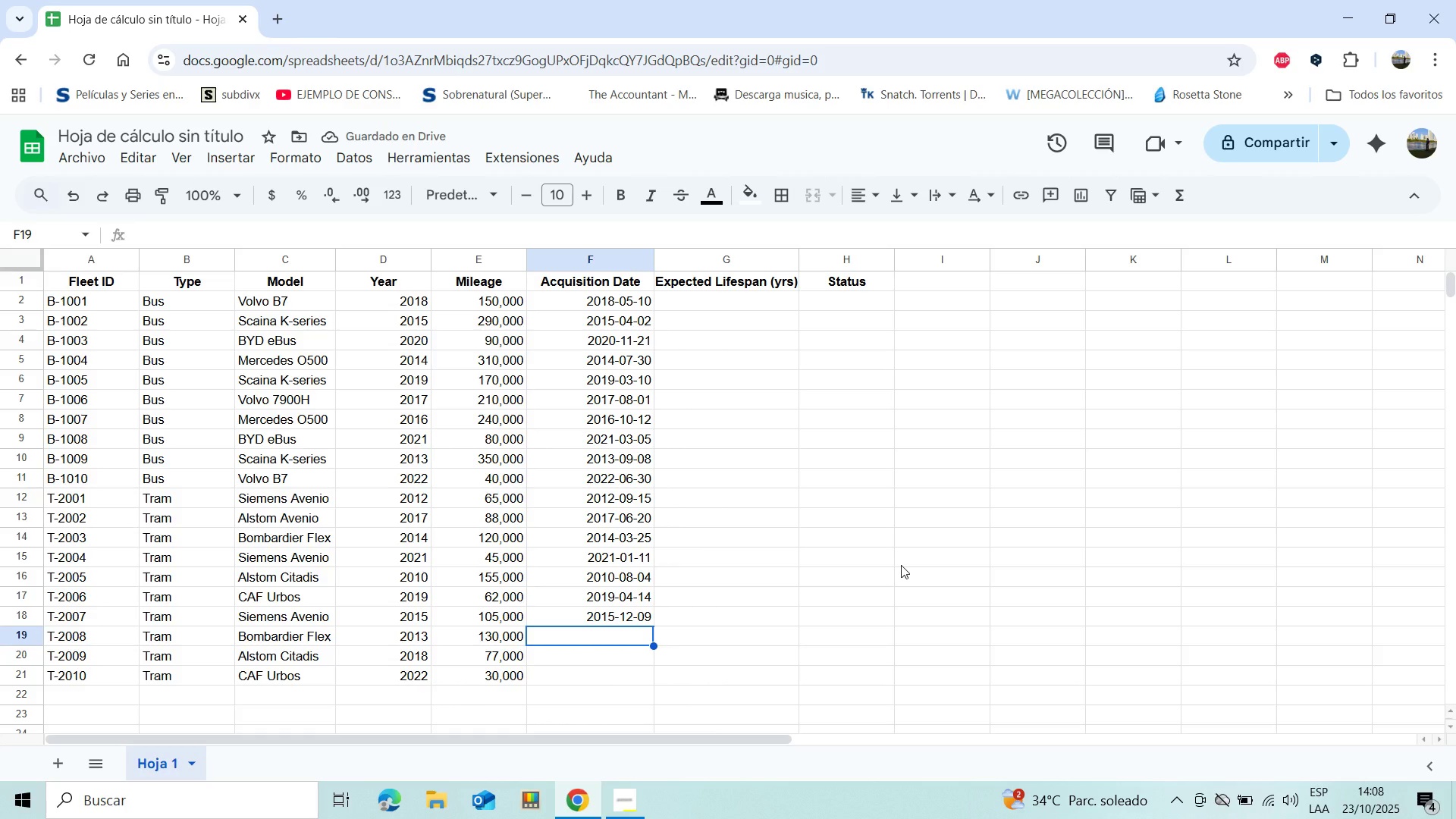 
type(2013-02-21)
 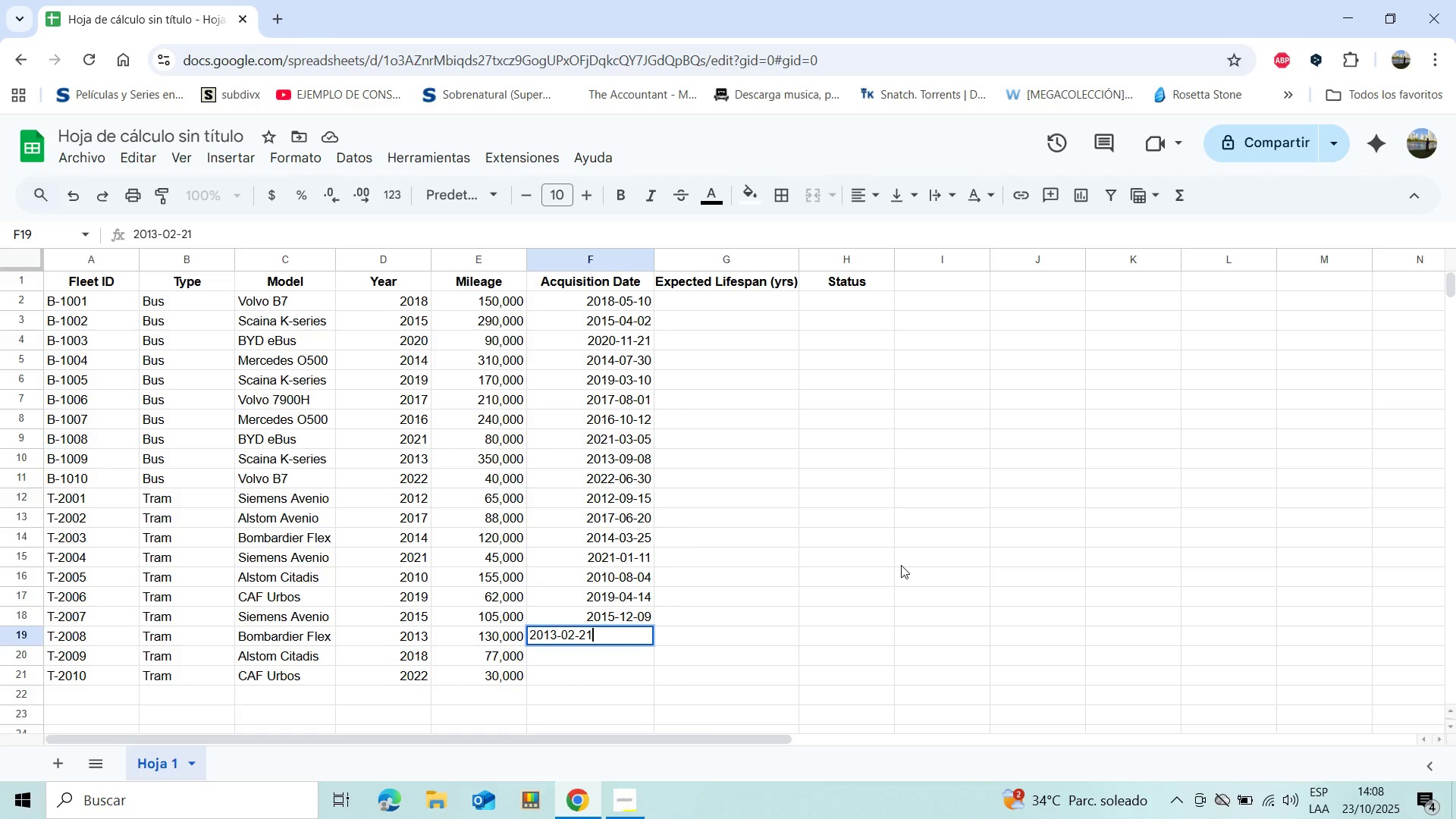 
key(Enter)
 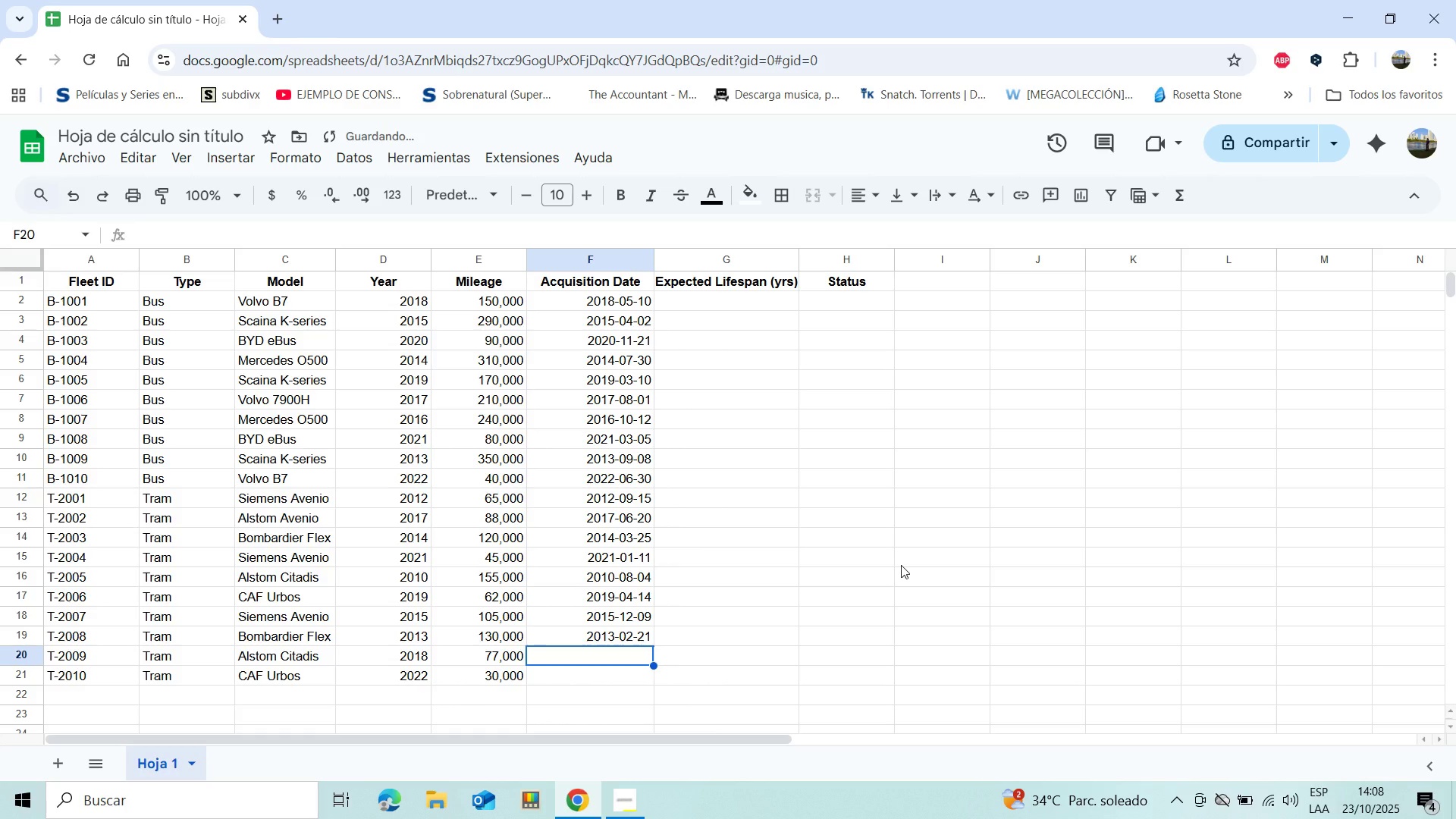 
type(2018-)
 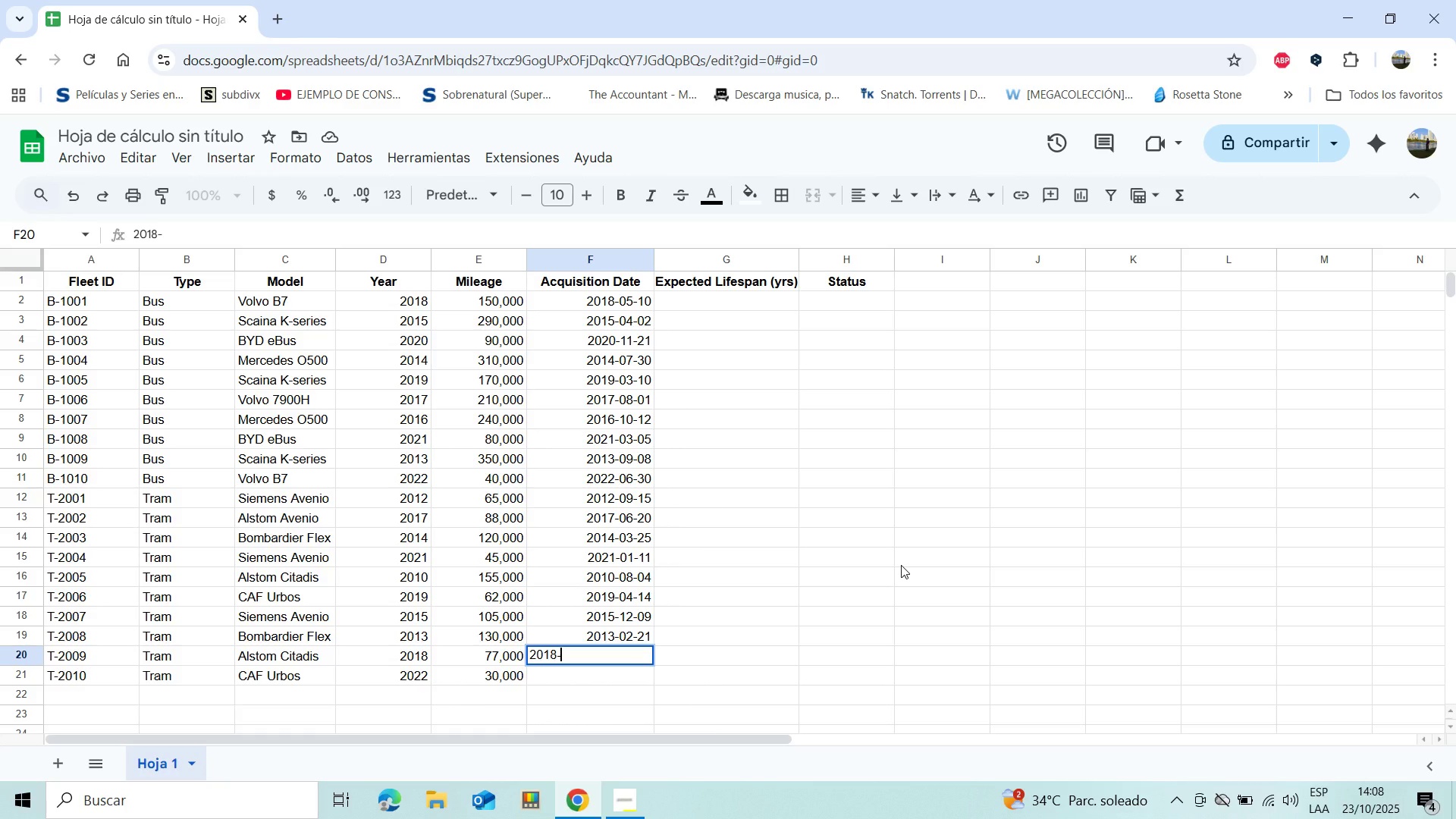 
type(05-21)
 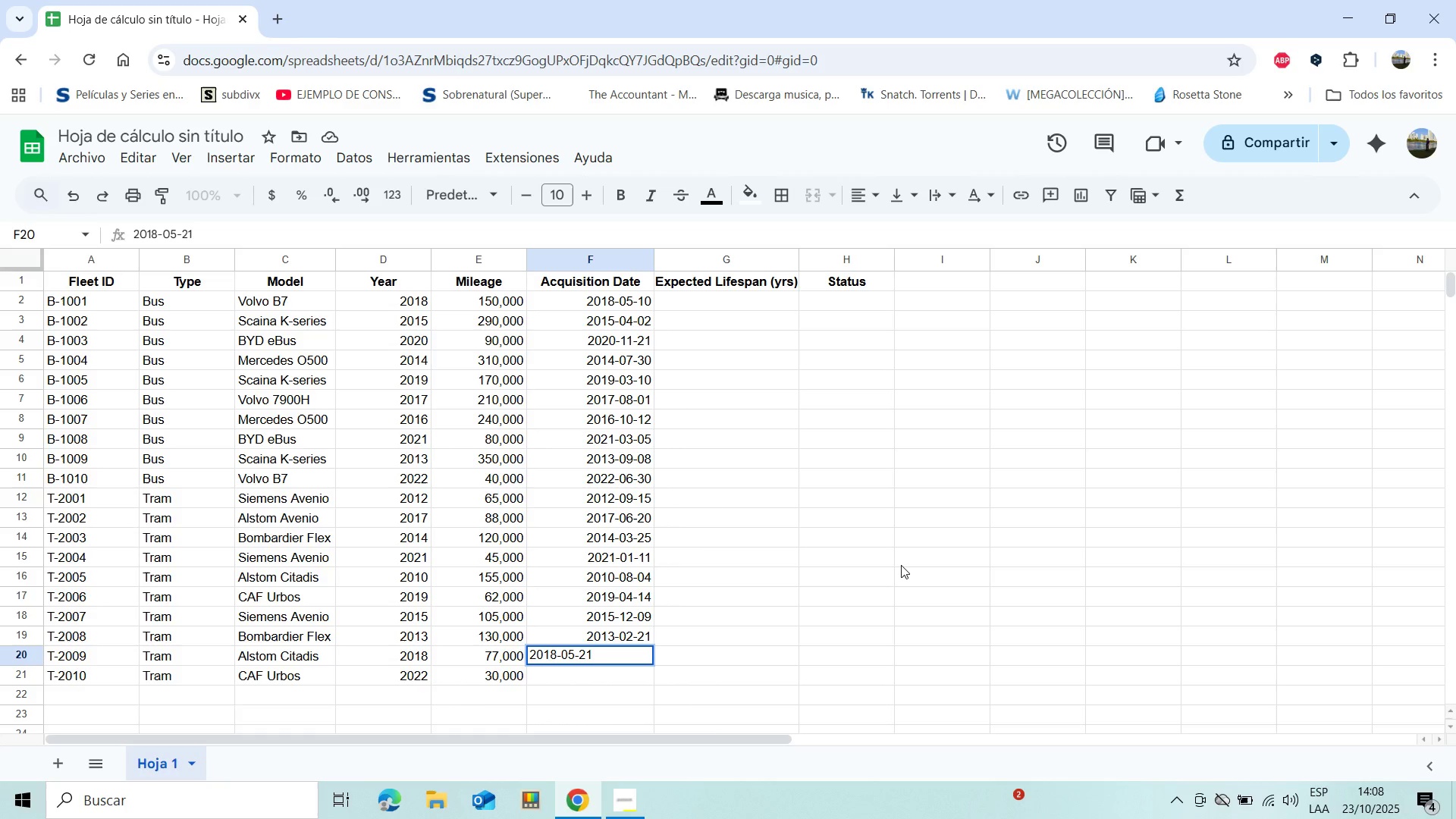 
key(Enter)
 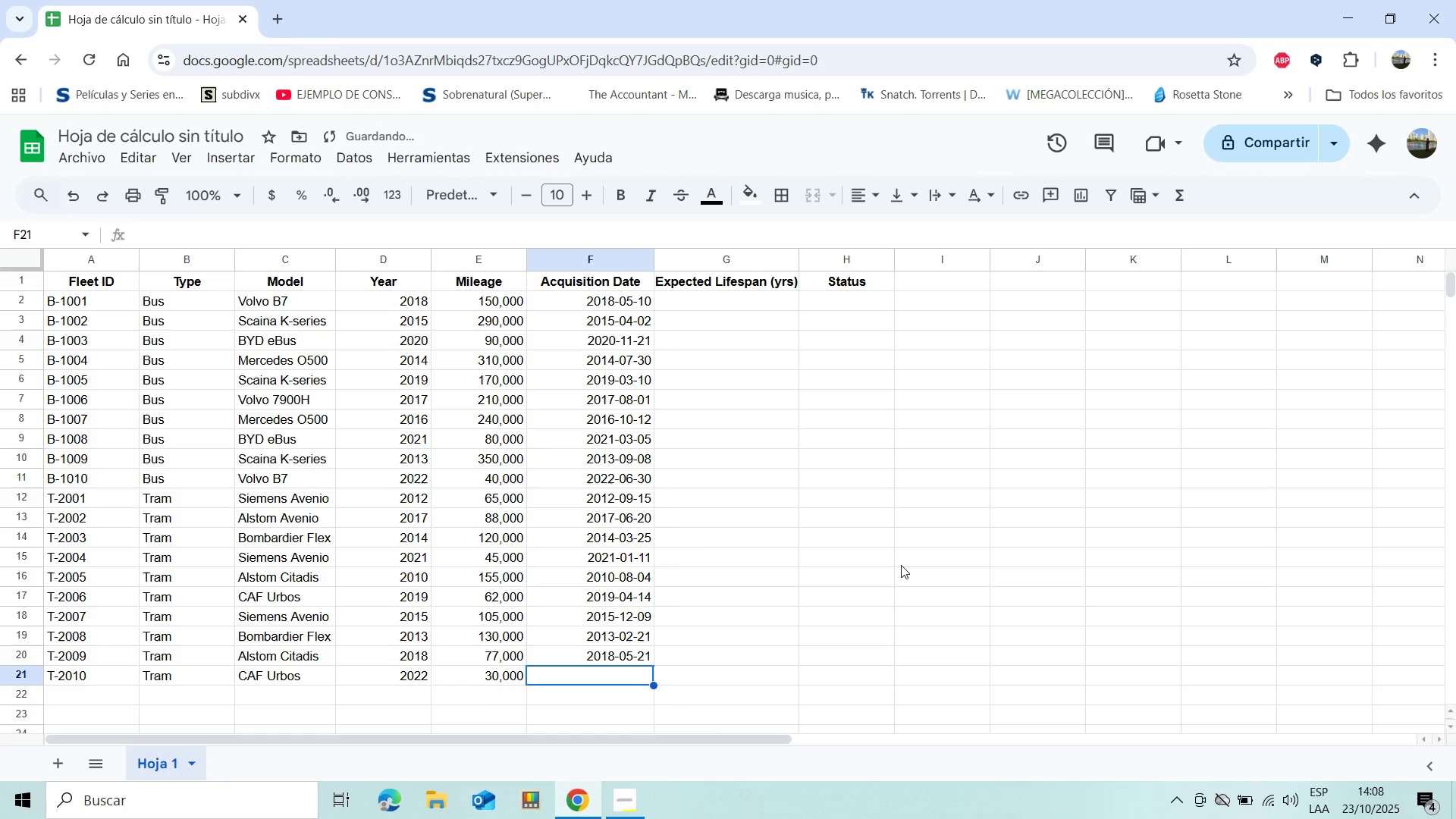 
type(2022-10-02)
 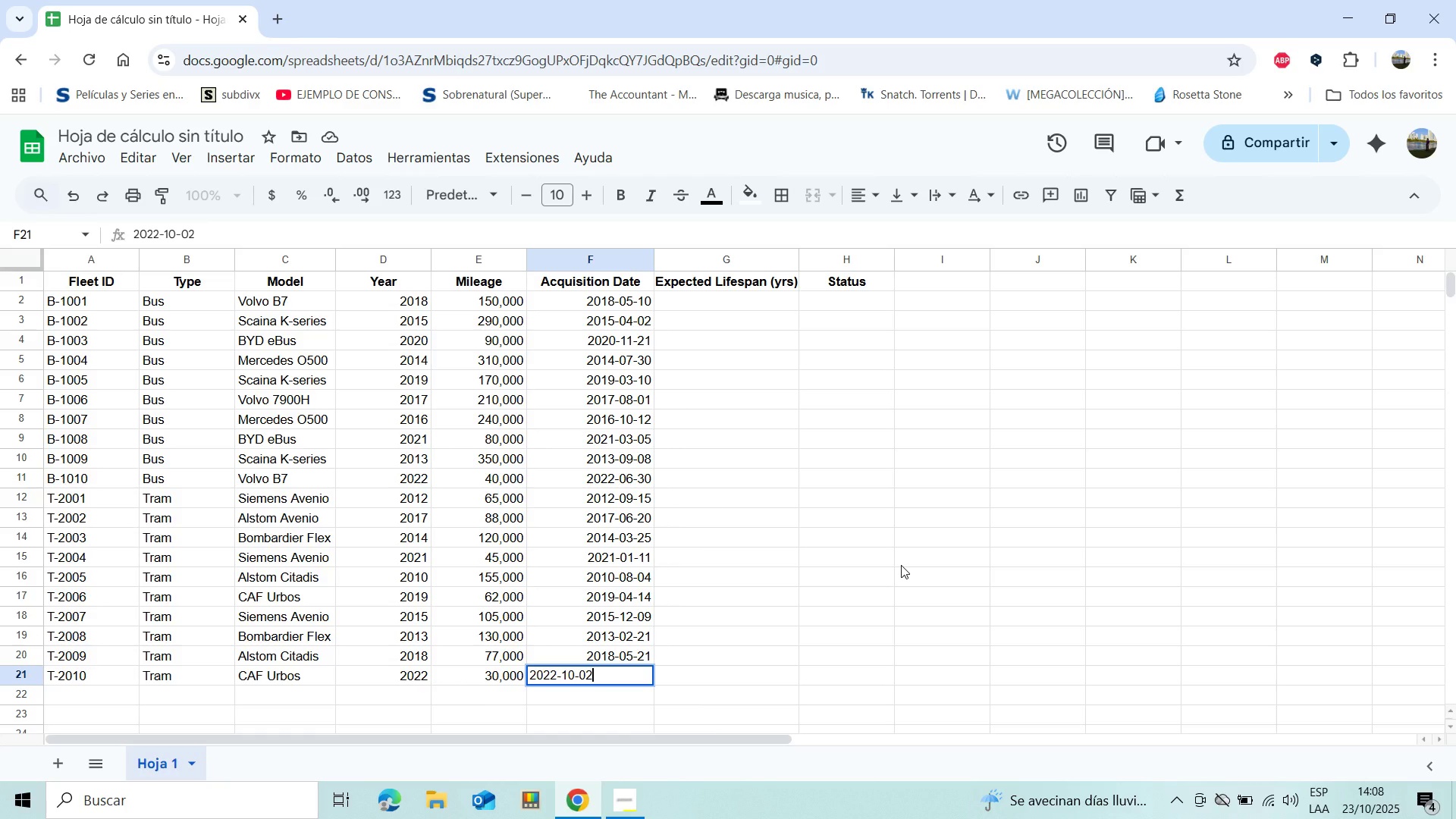 
key(Enter)
 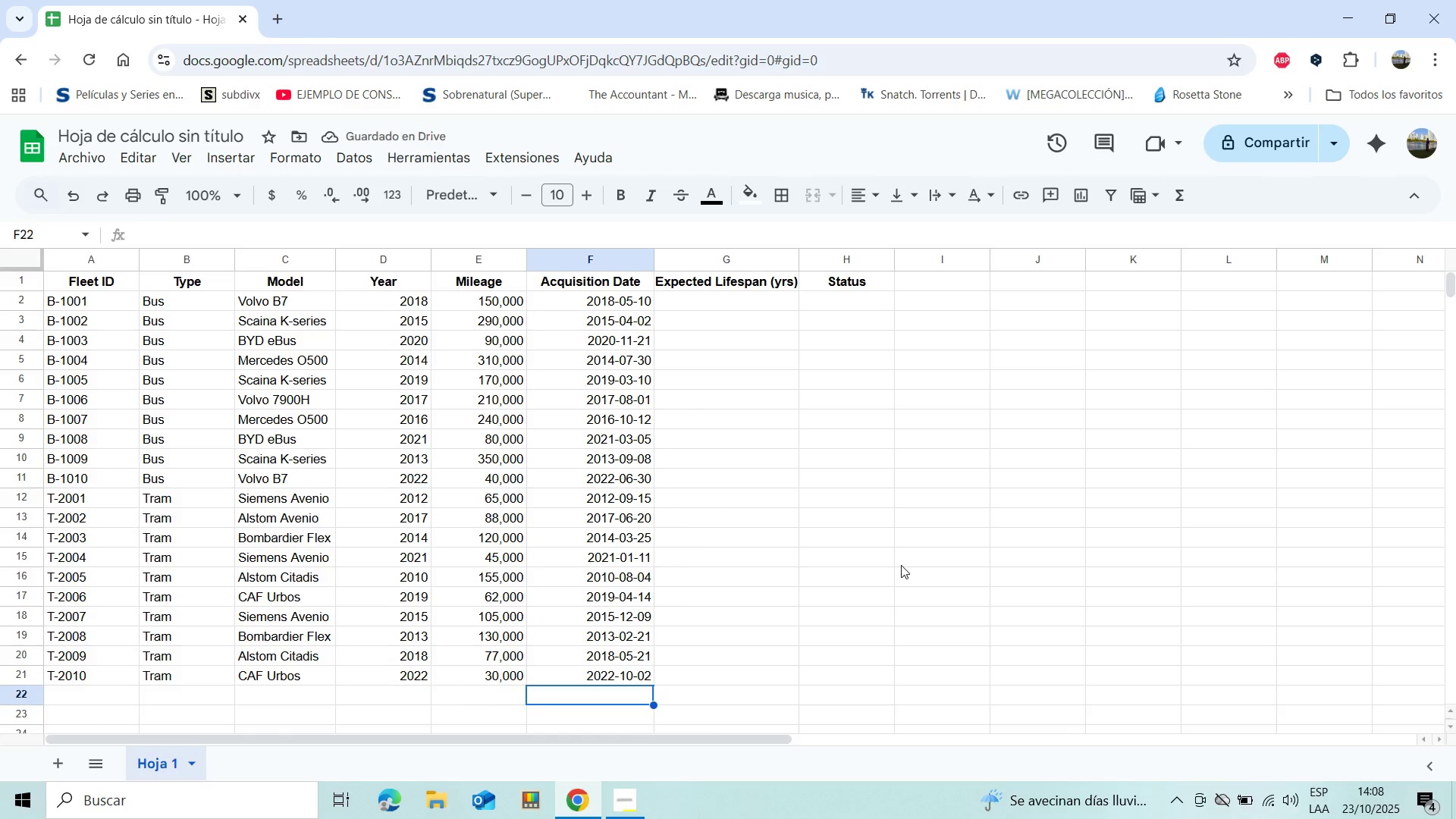 
wait(10.1)
 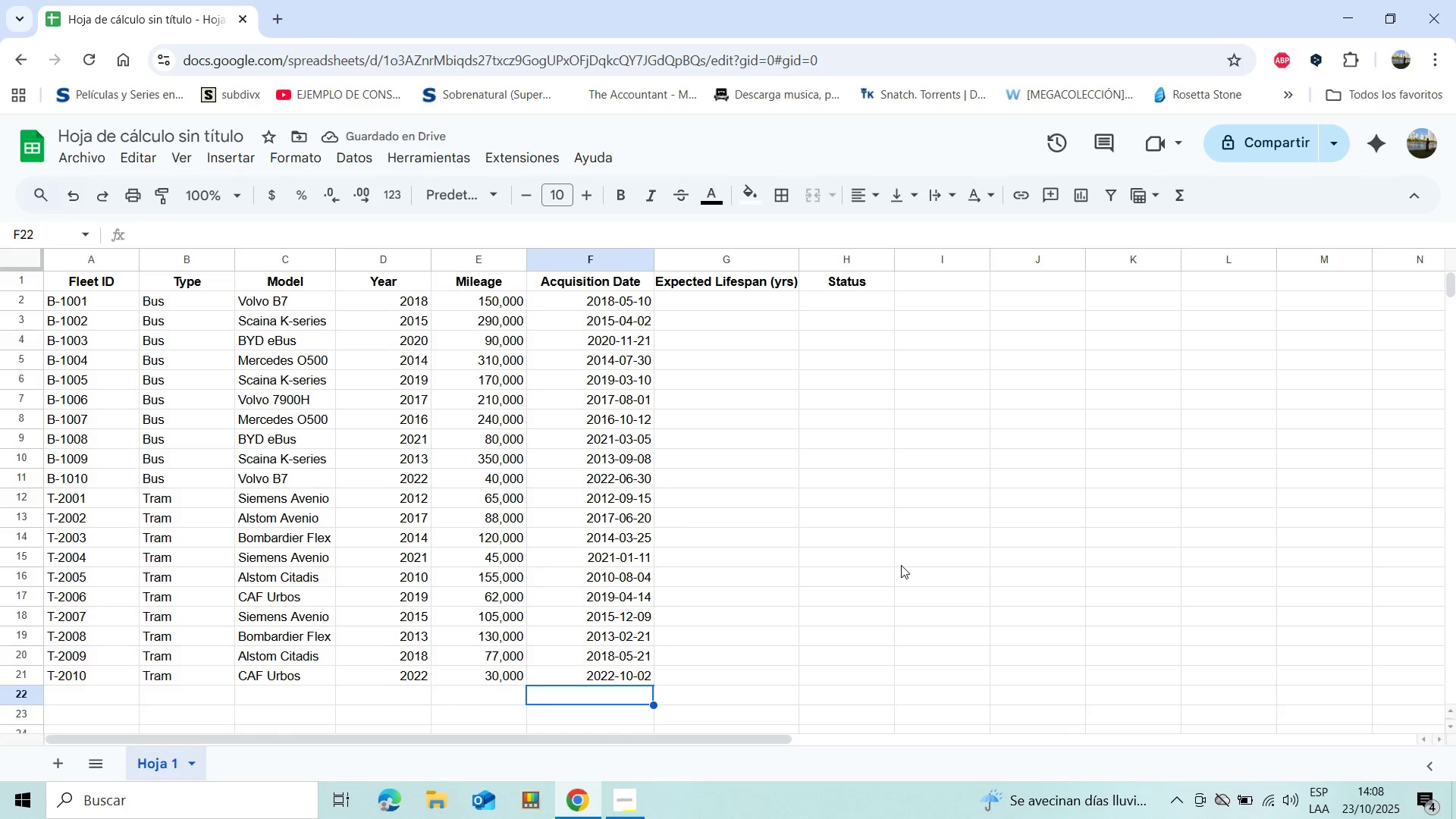 
left_click([716, 301])
 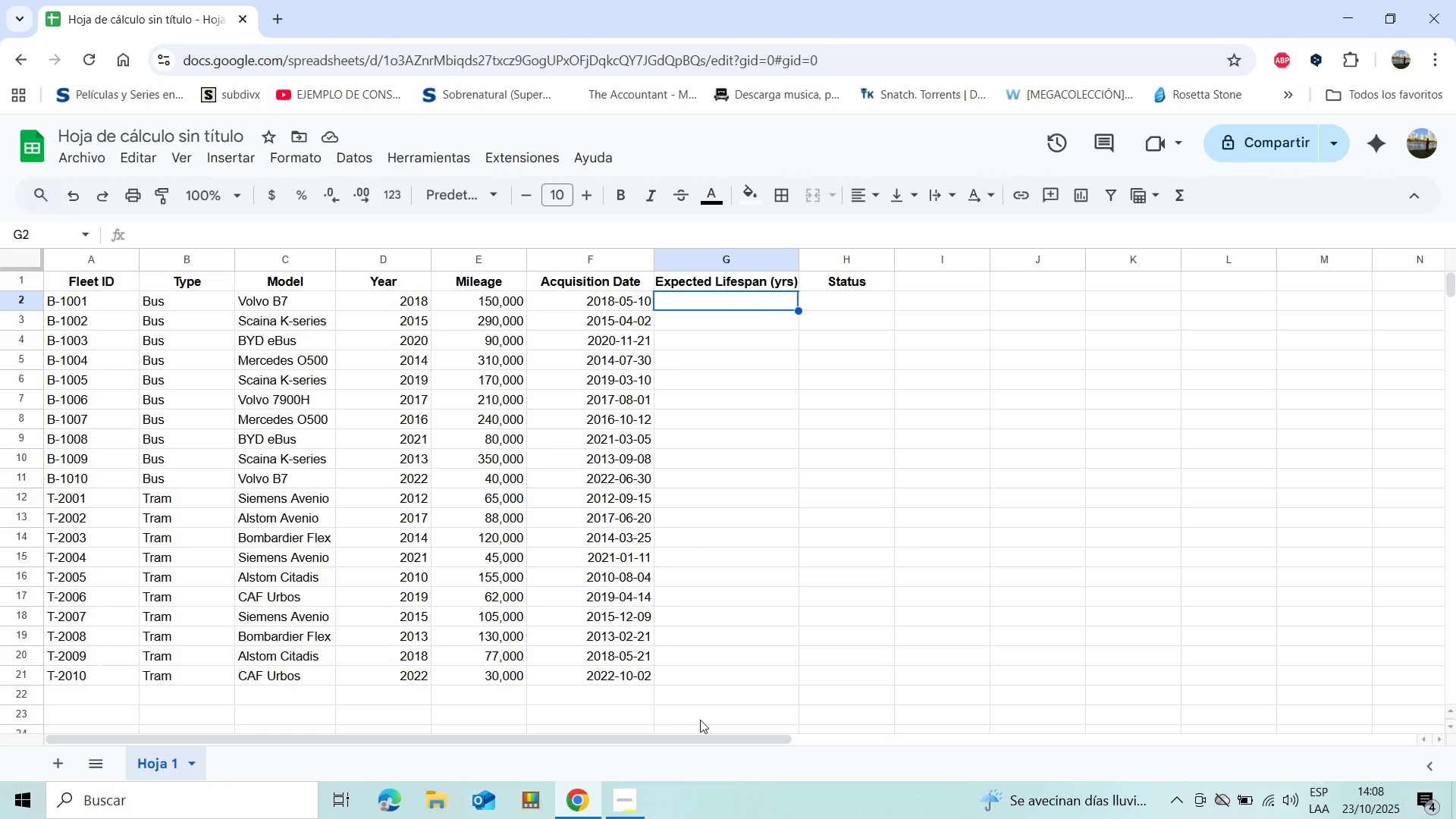 
wait(8.38)
 